 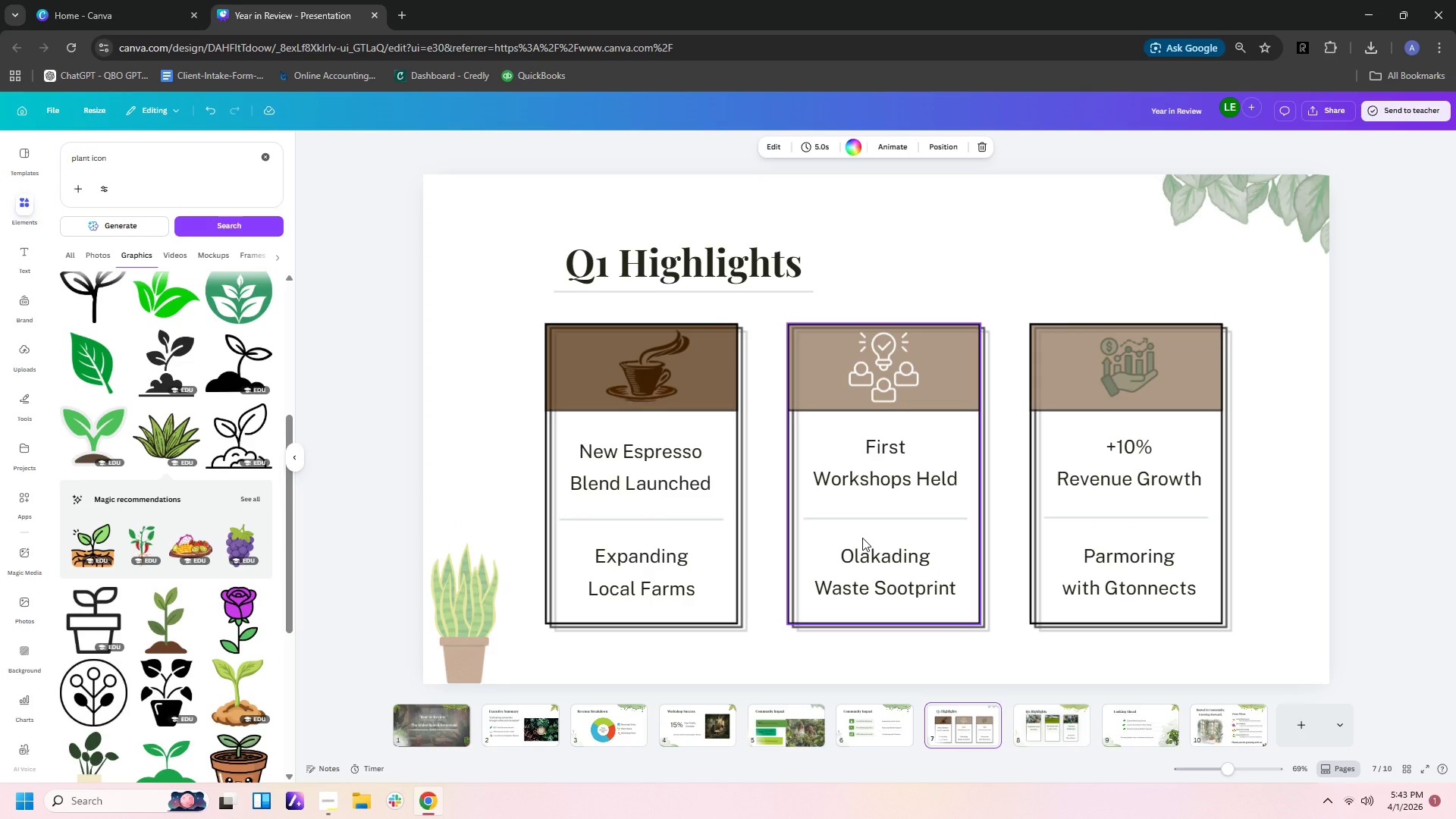 
double_click([895, 571])
 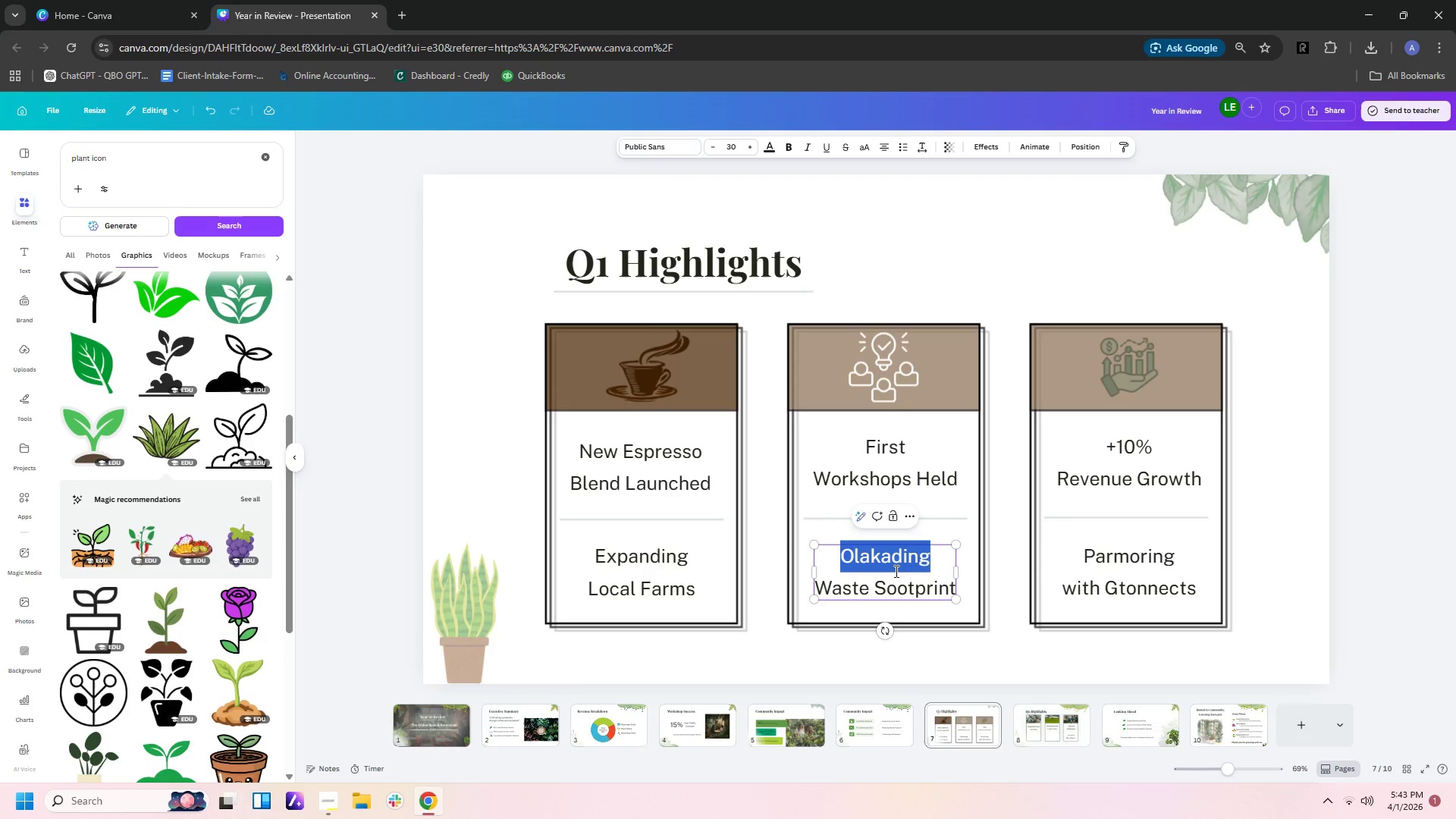 
triple_click([895, 571])
 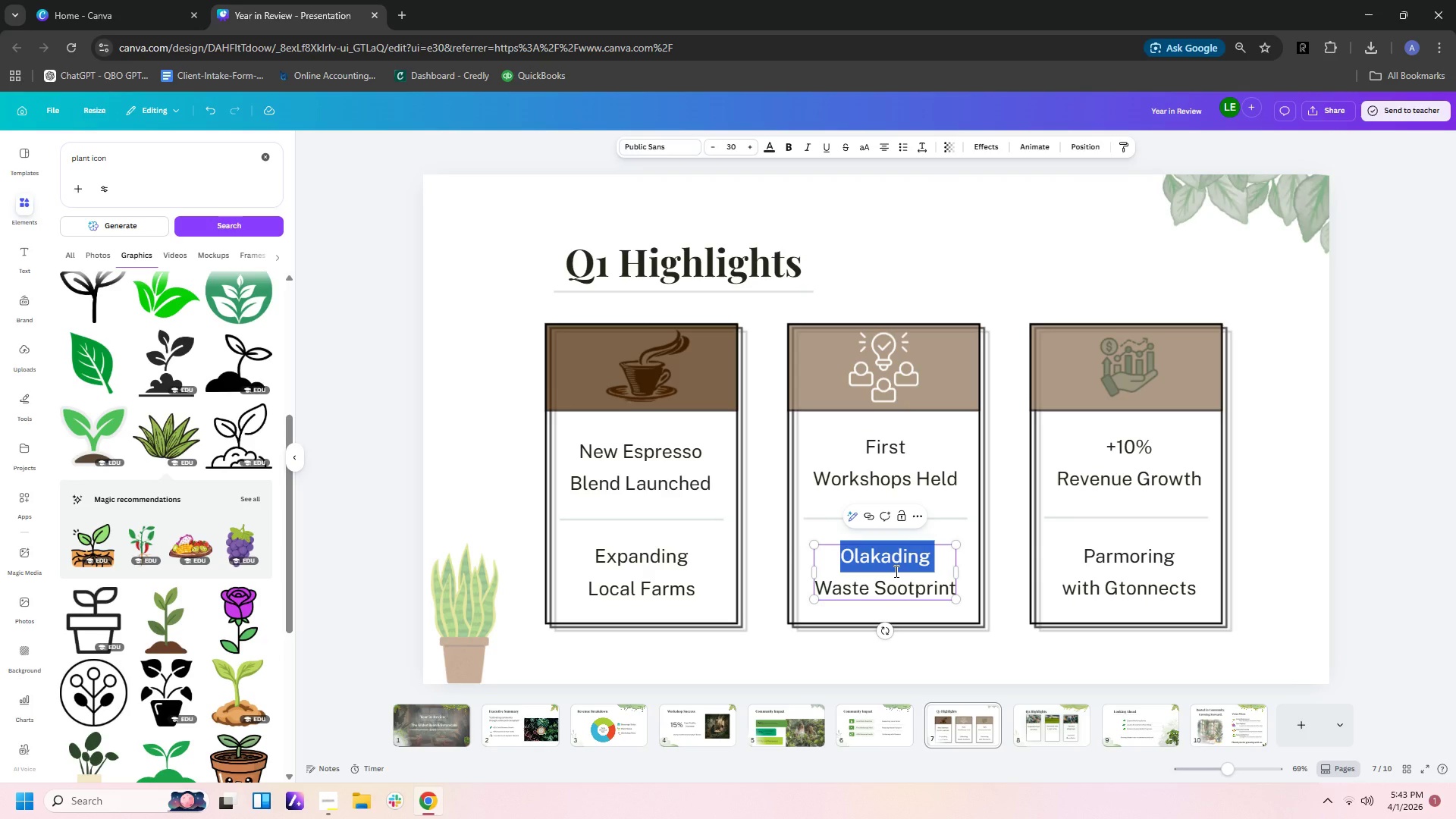 
type(Kickstarting )
 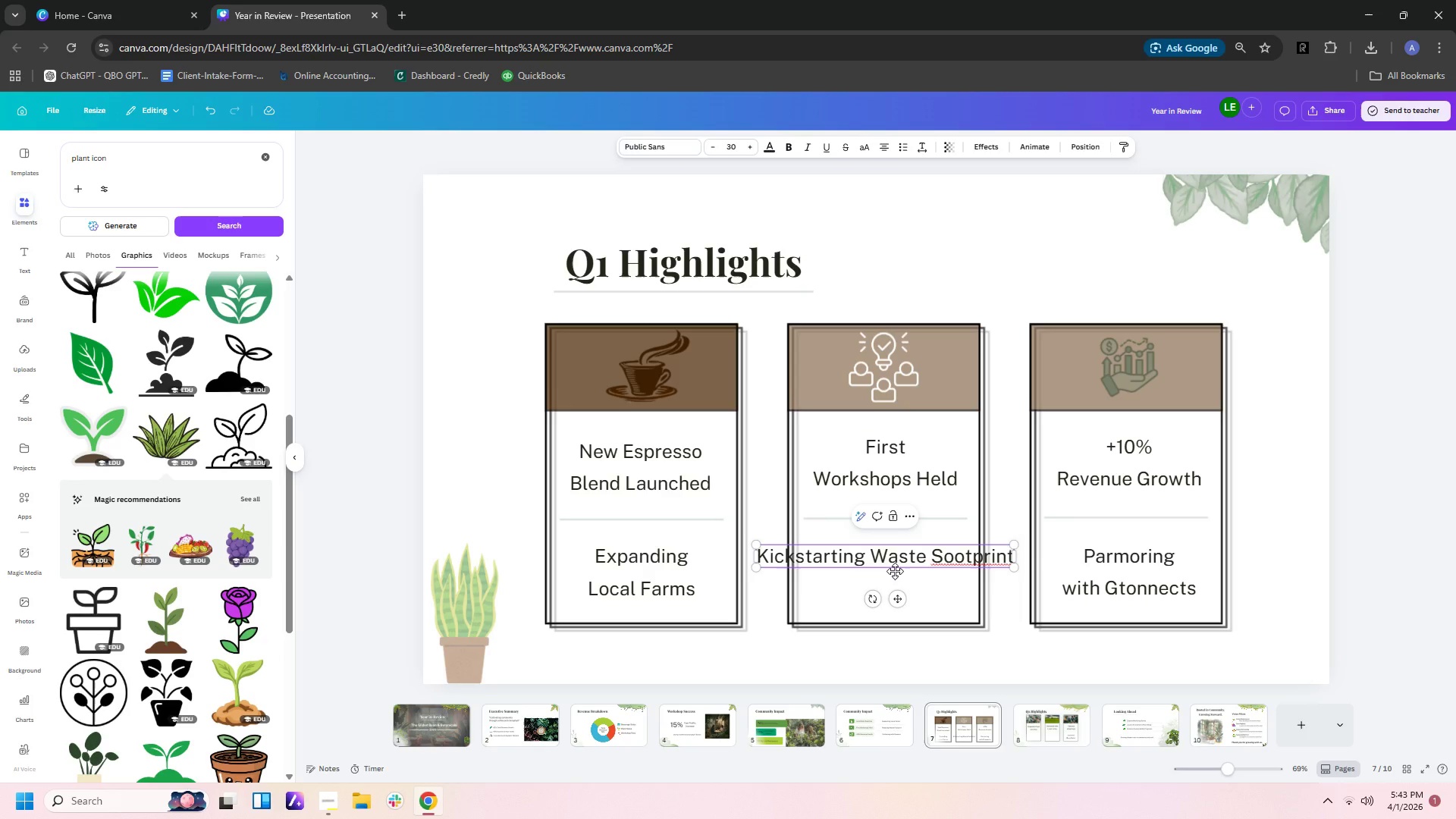 
hold_key(key=Delete, duration=0.48)
 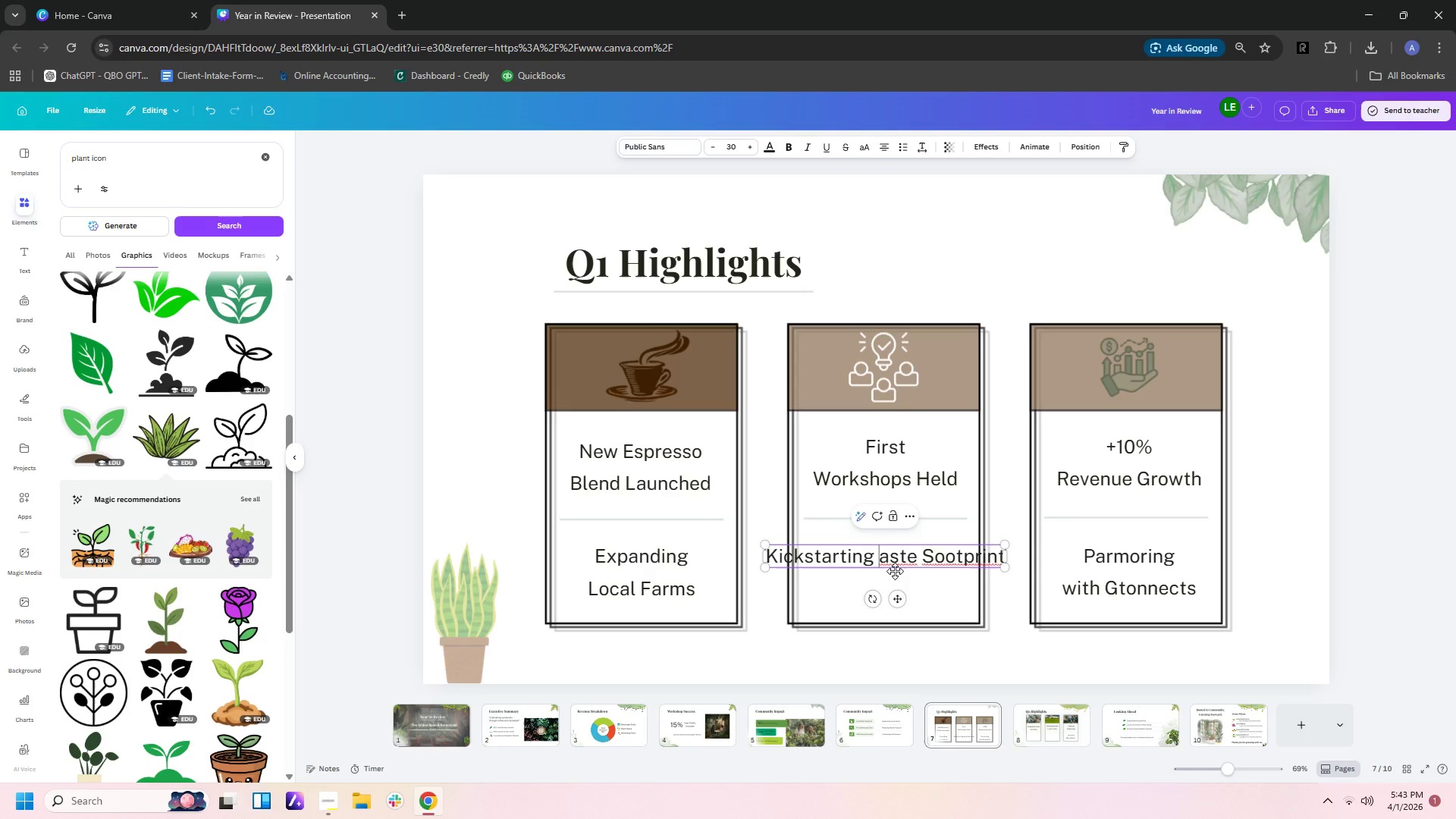 
key(Shift+W)
 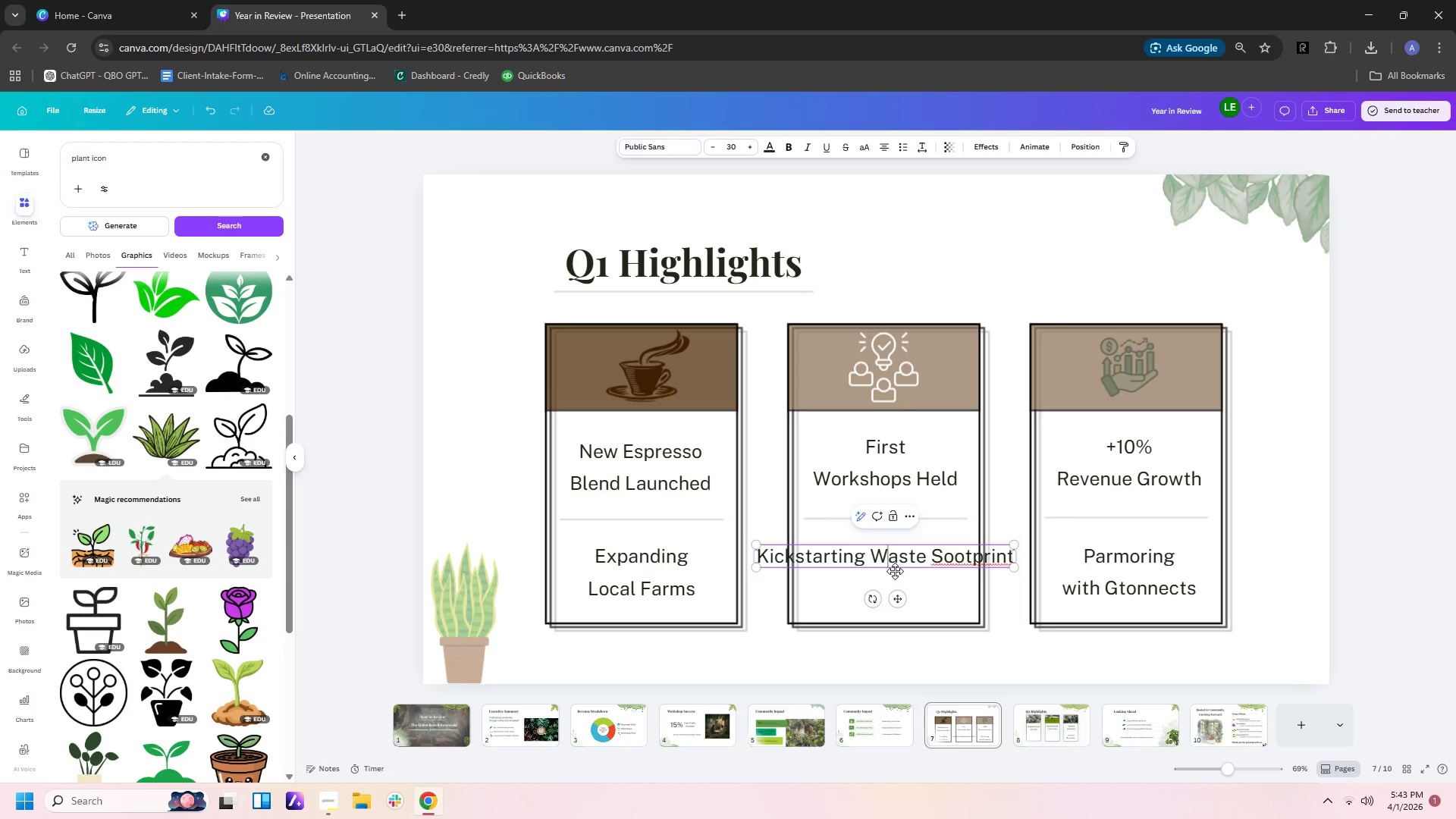 
key(ArrowRight)
 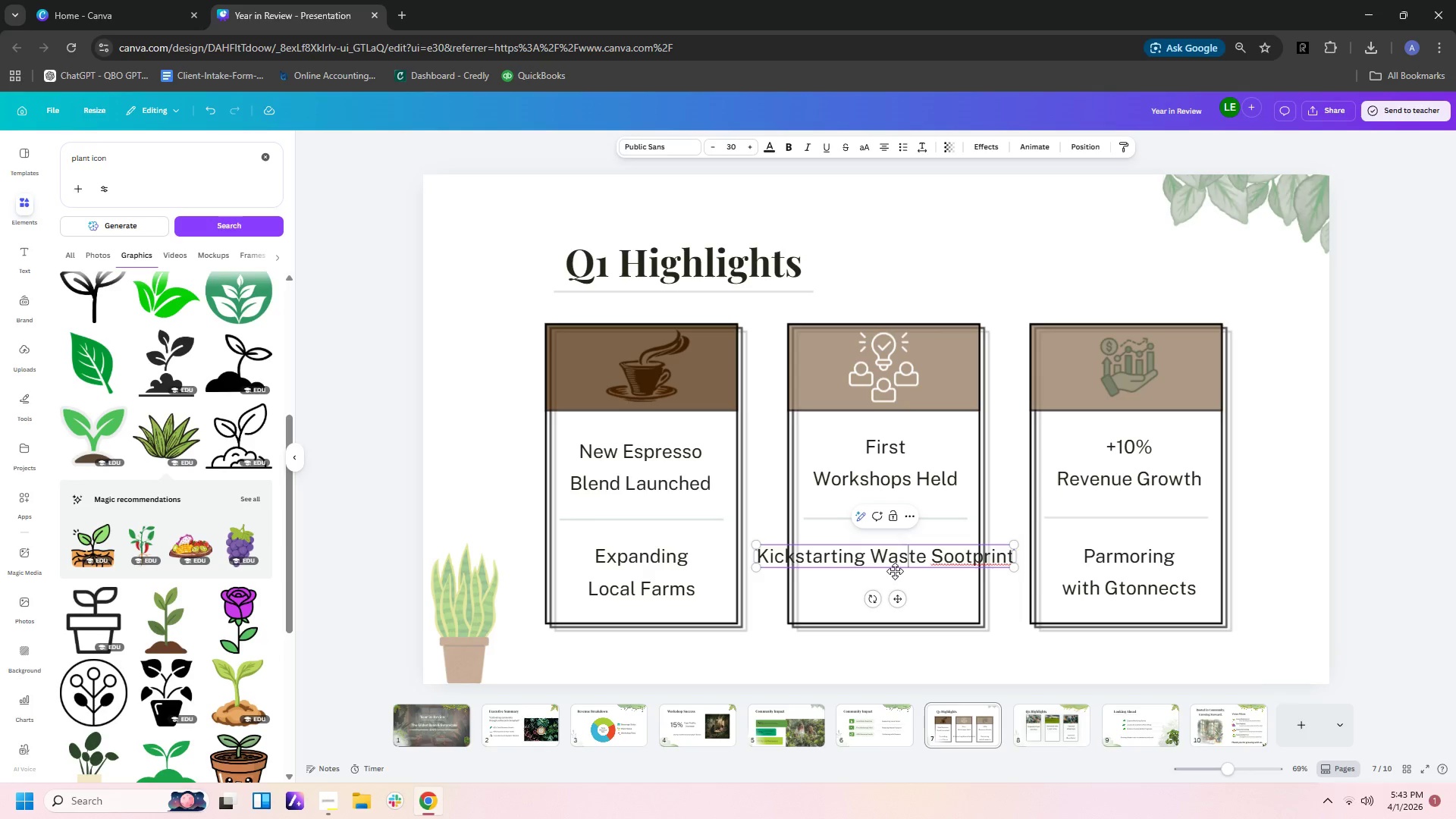 
key(ArrowRight)
 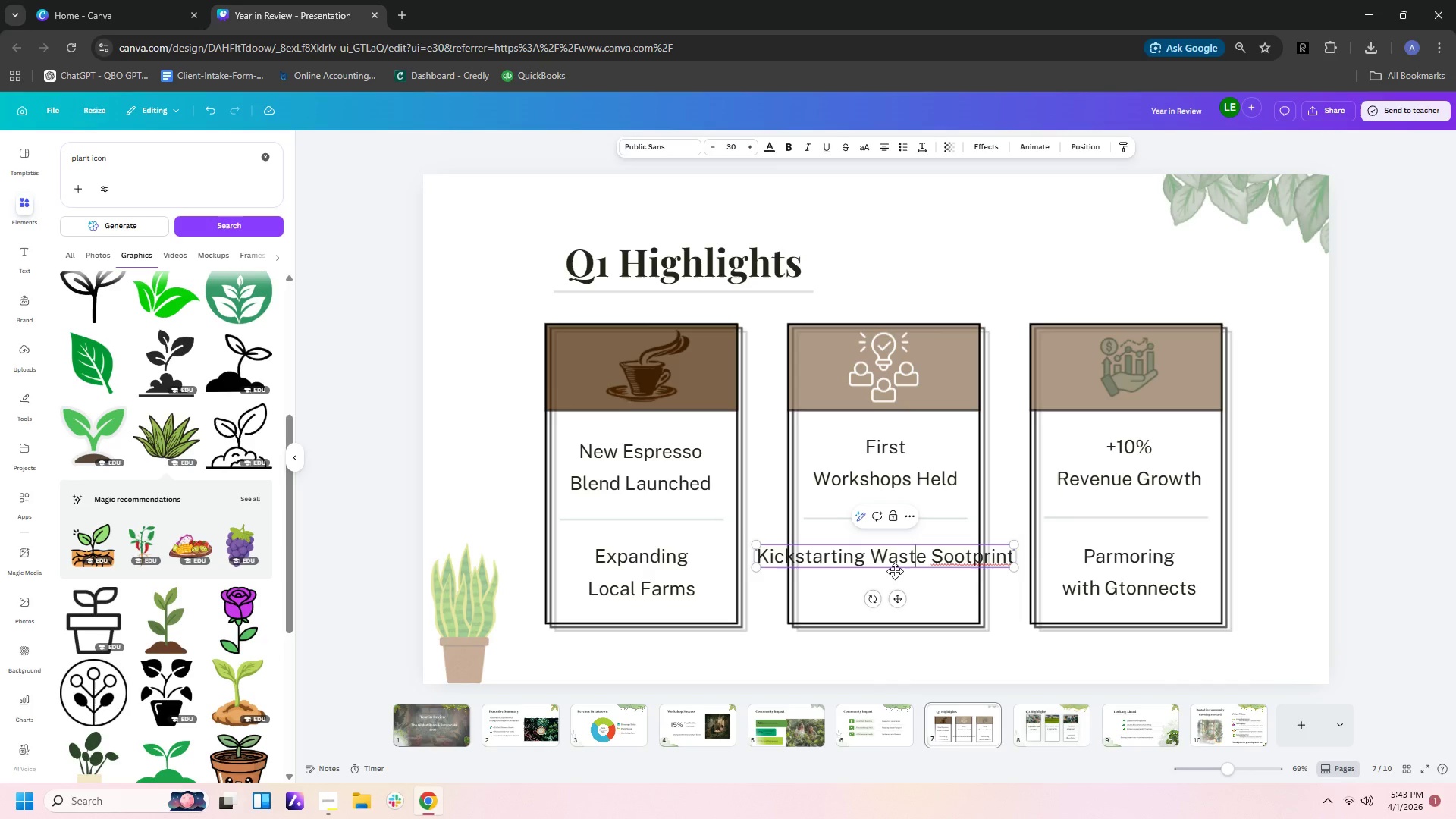 
key(ArrowRight)
 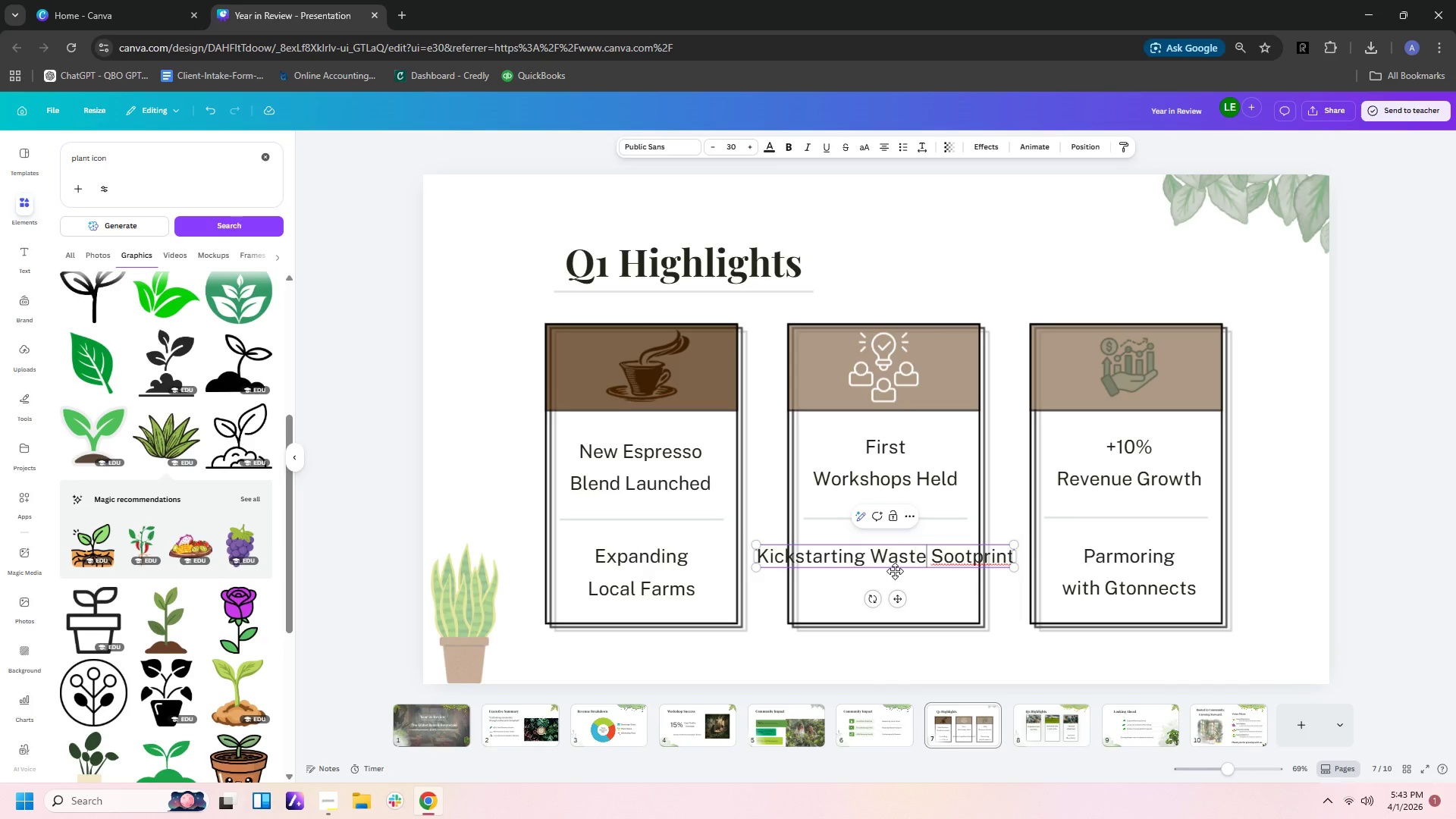 
key(ArrowRight)
 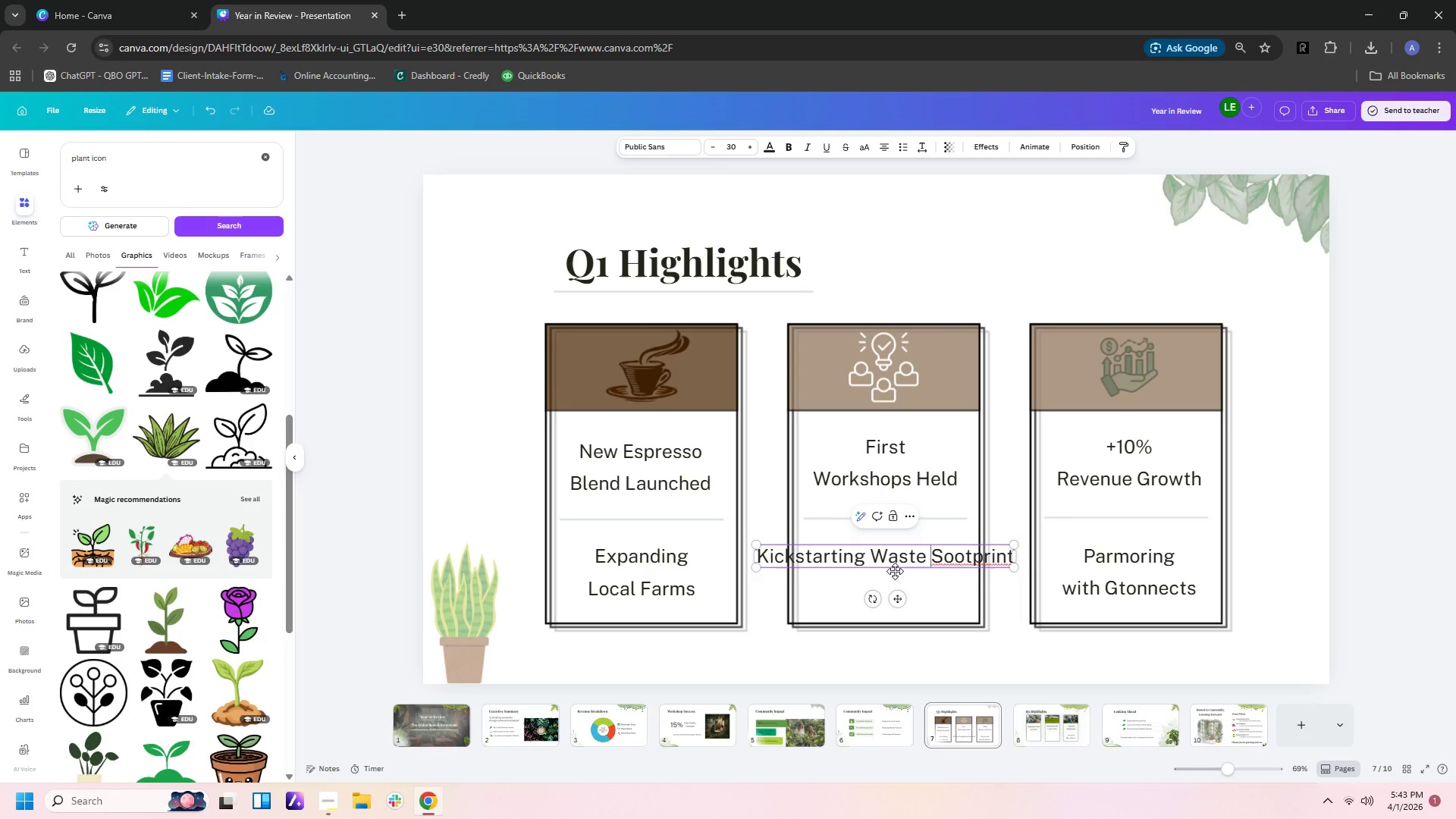 
key(ArrowRight)
 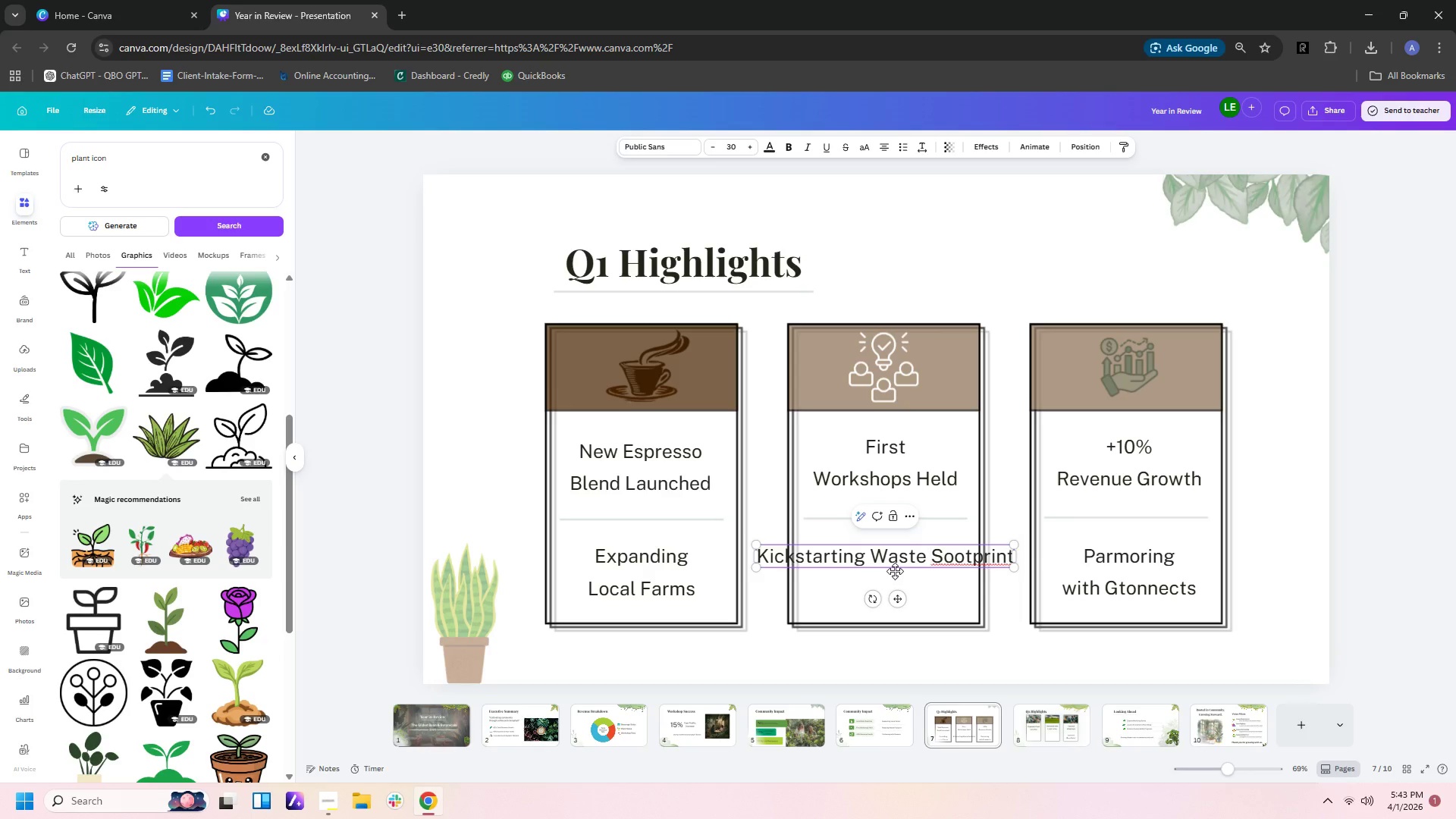 
key(Delete)
 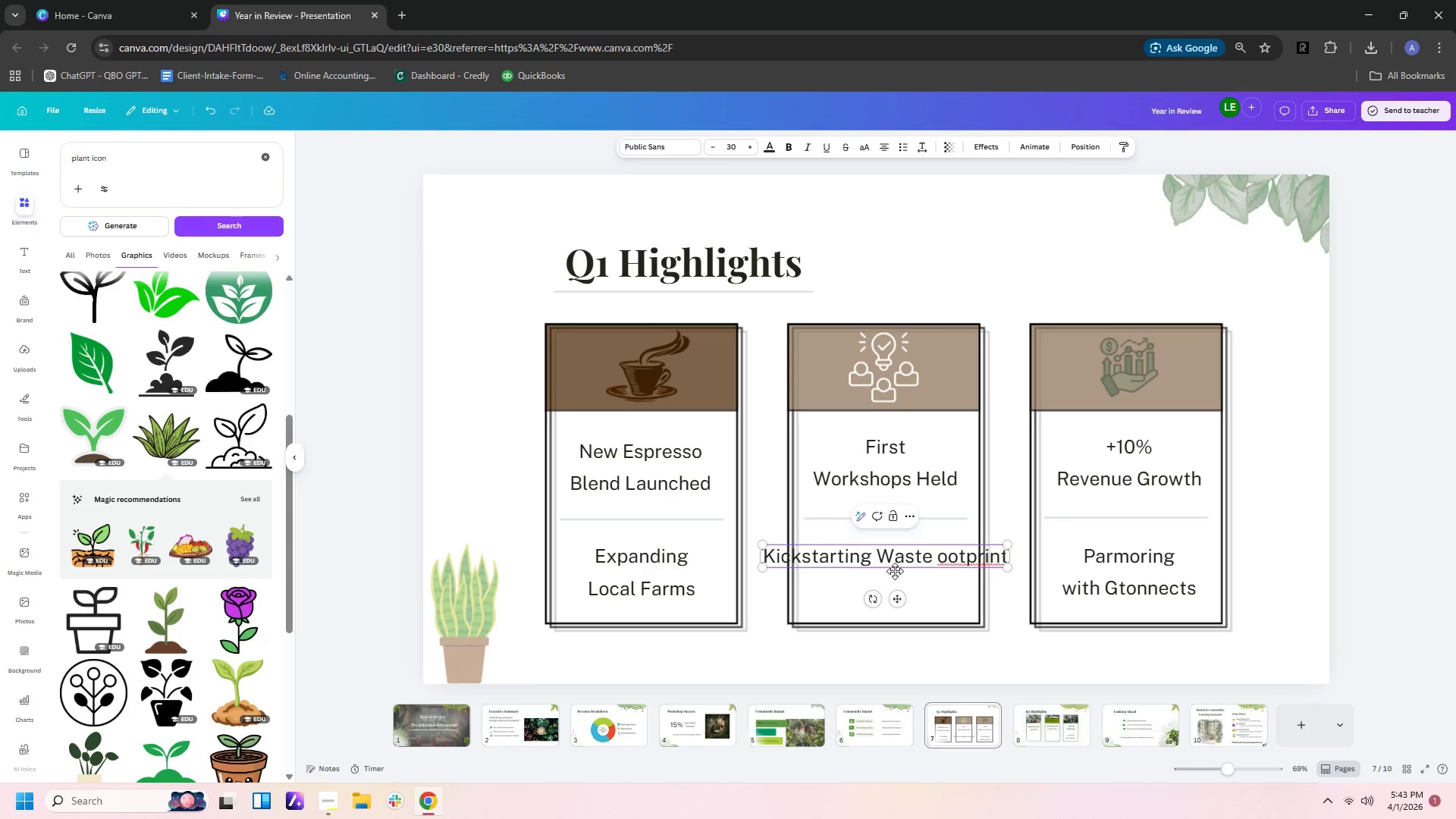 
key(Shift+F)
 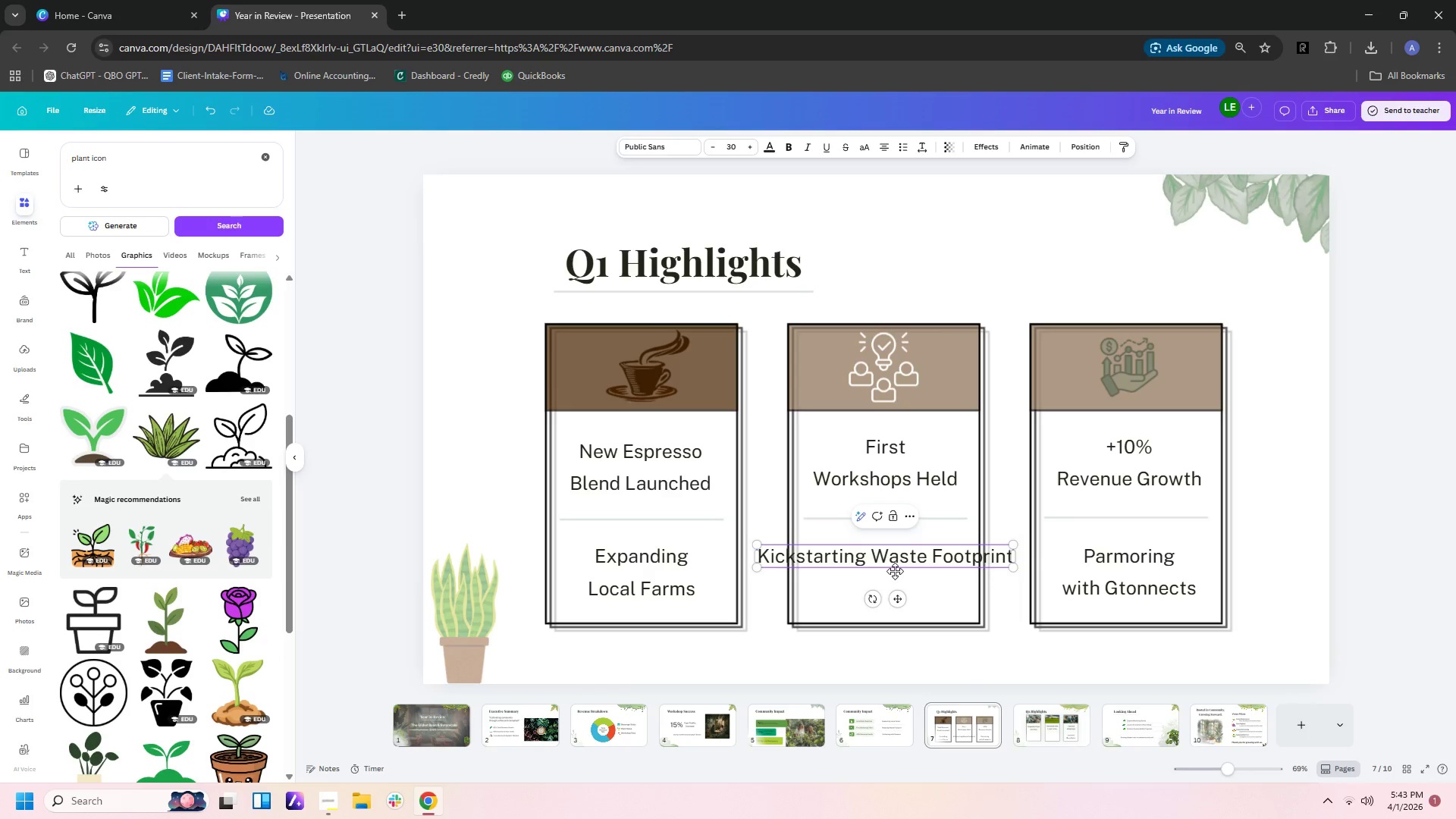 
key(ArrowLeft)
 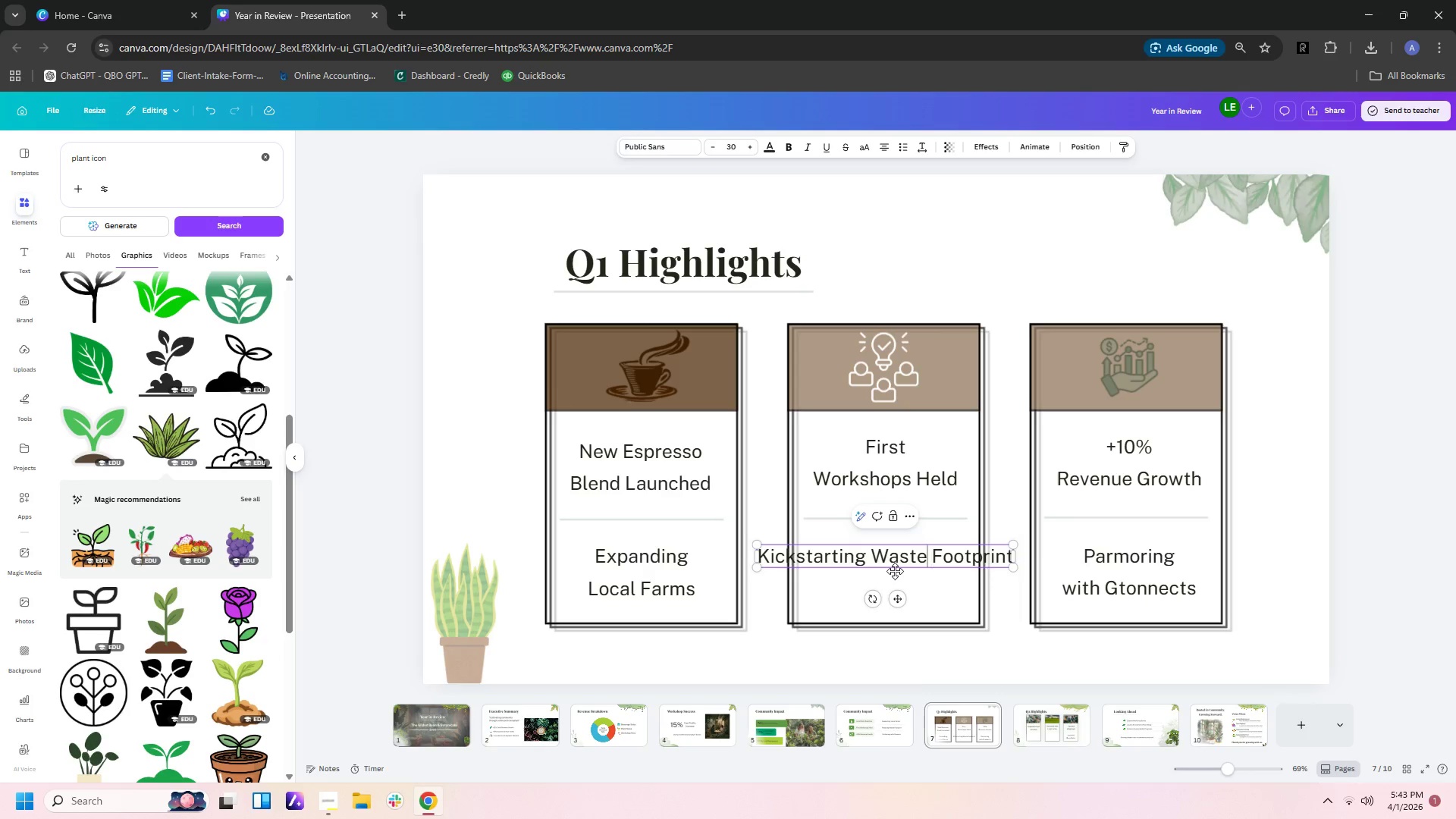 
key(ArrowLeft)
 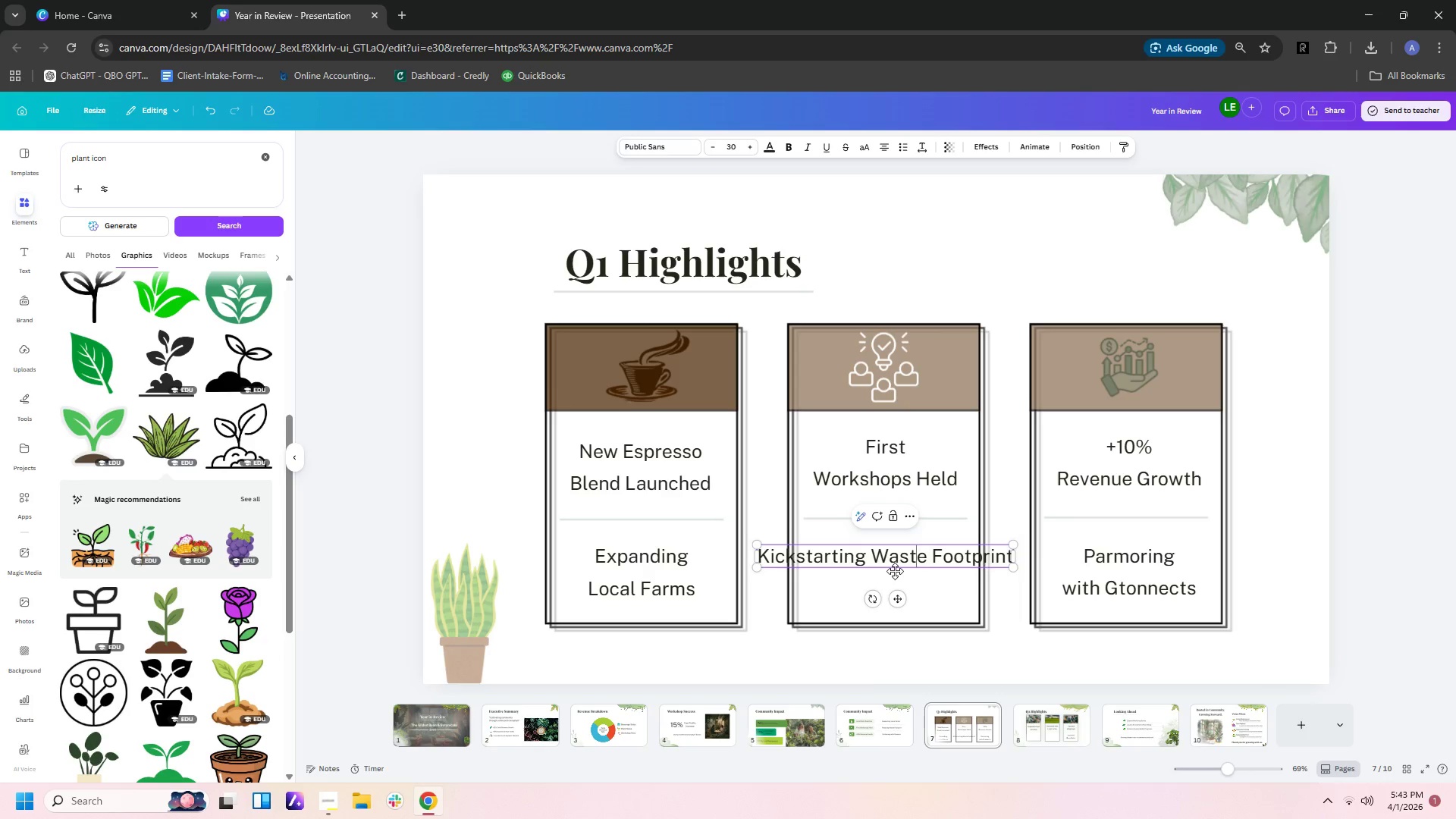 
key(ArrowLeft)
 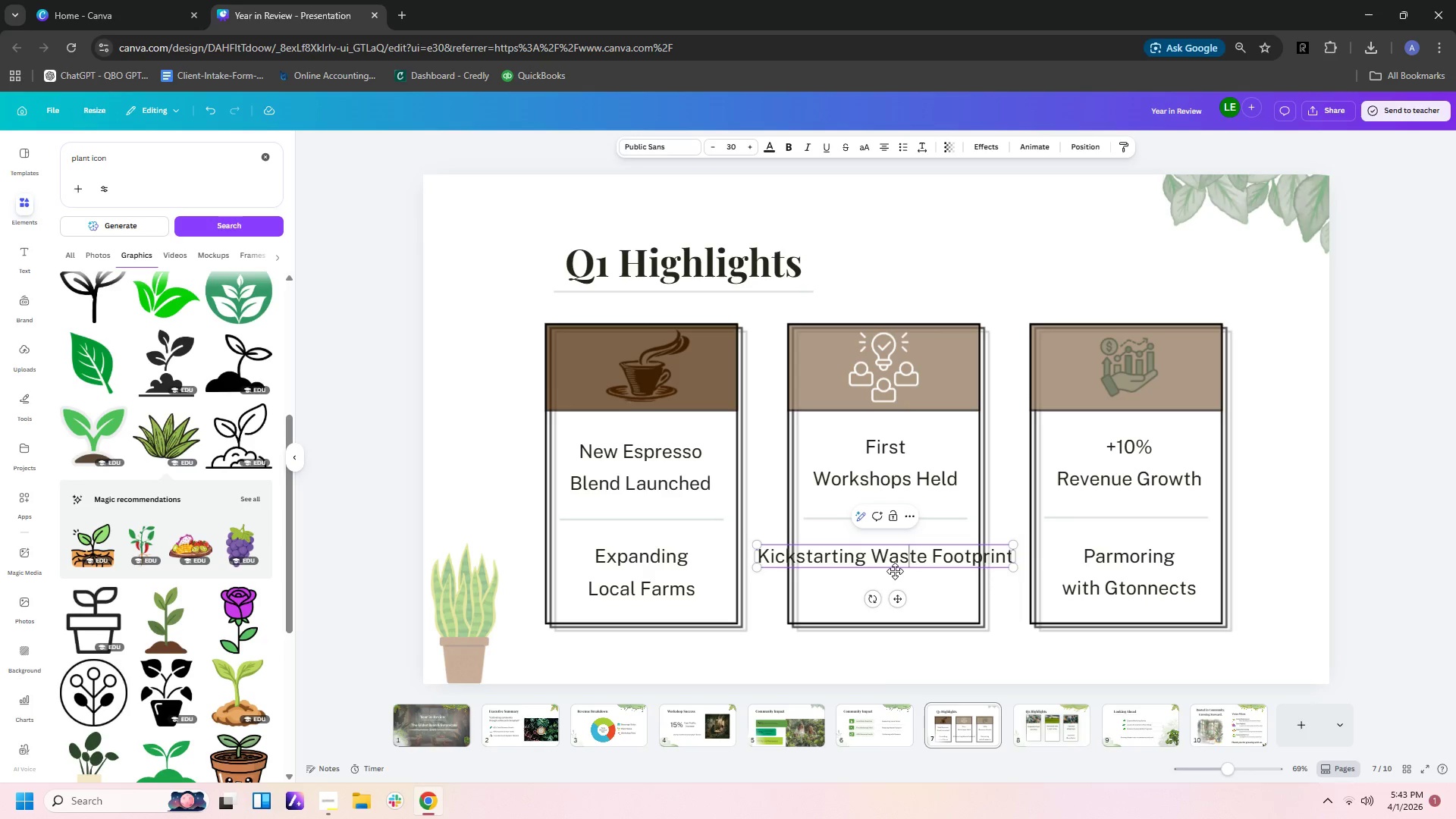 
key(ArrowLeft)
 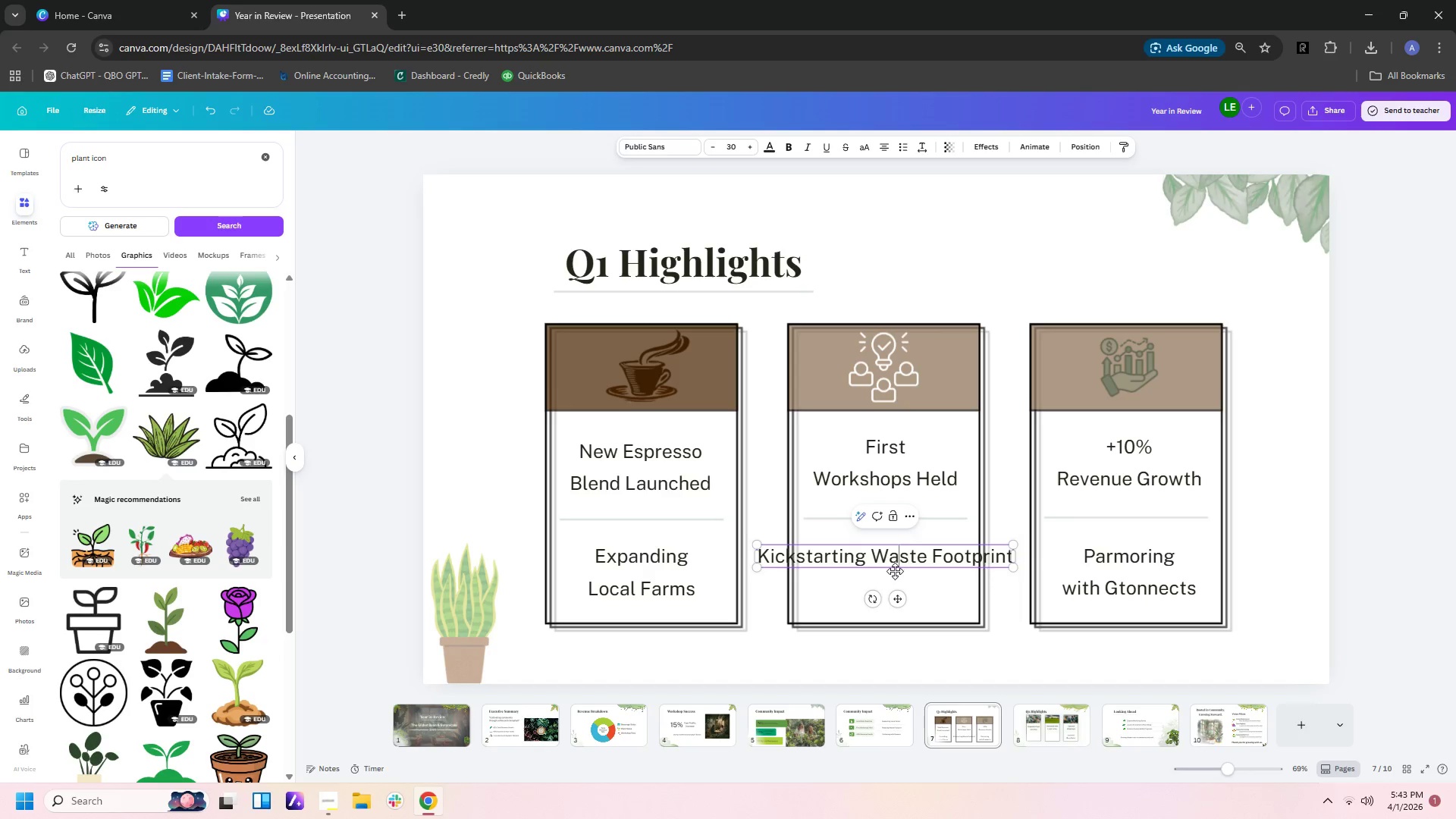 
key(ArrowLeft)
 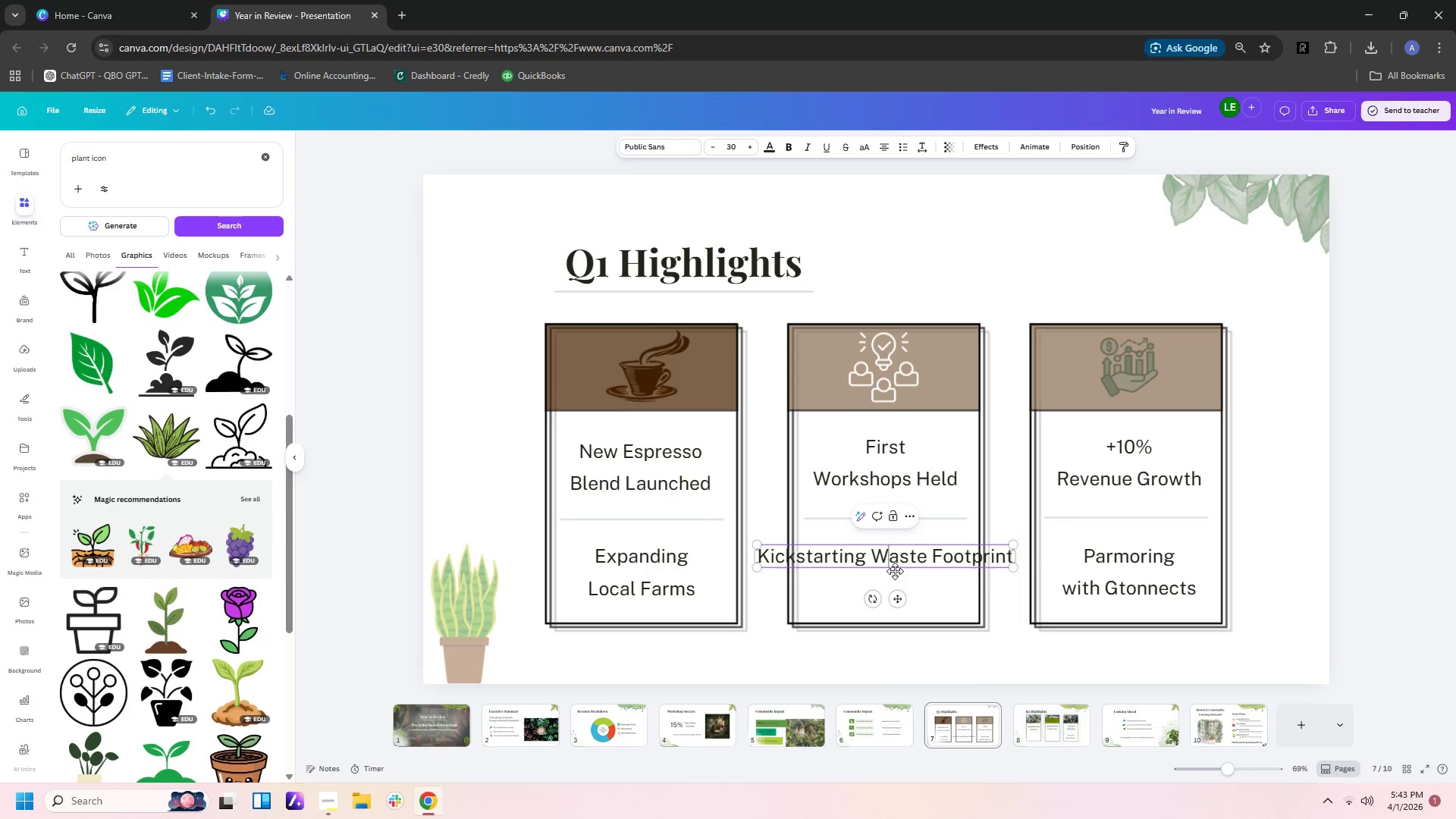 
key(ArrowLeft)
 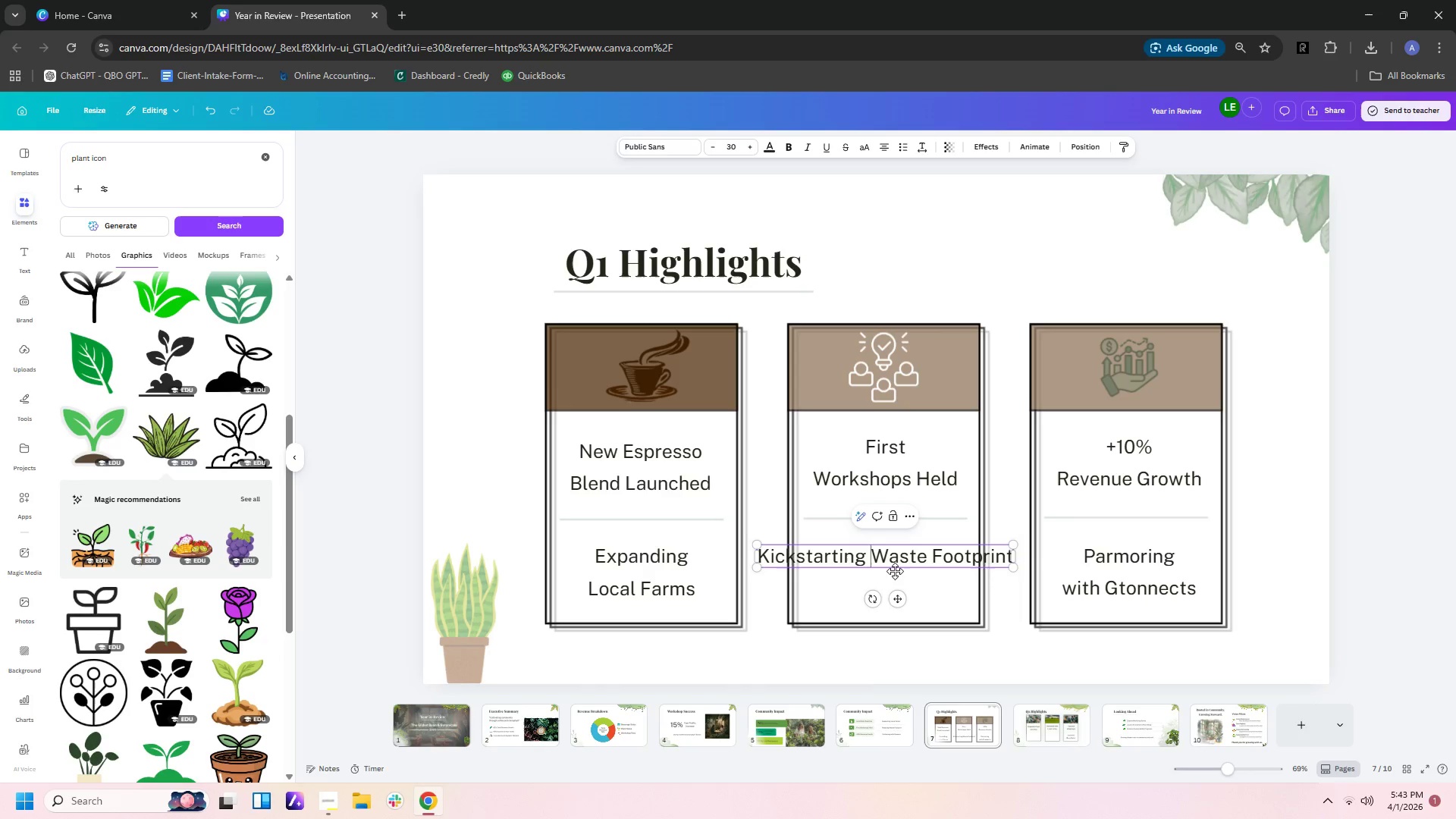 
key(ArrowLeft)
 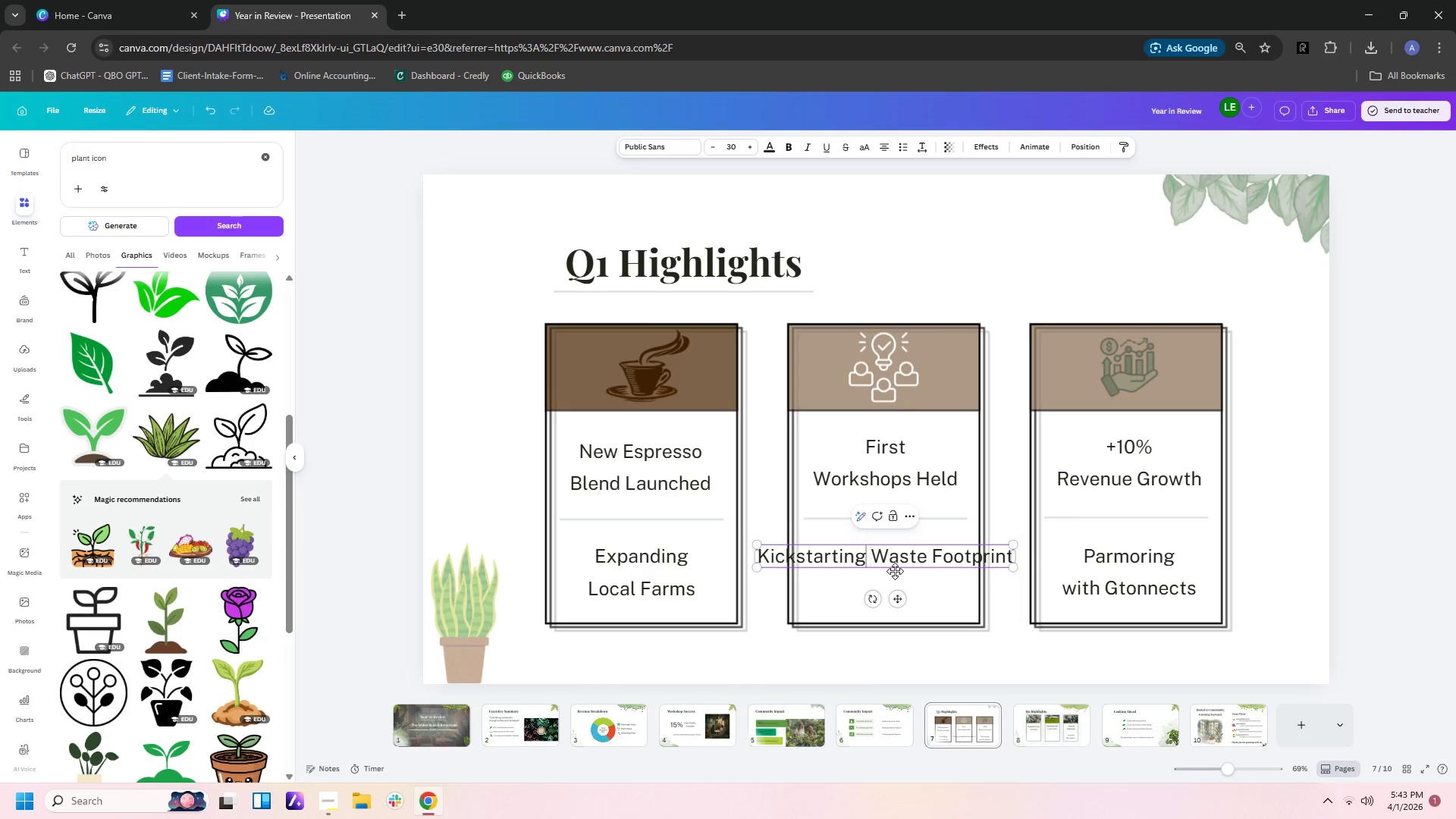 
key(ArrowLeft)
 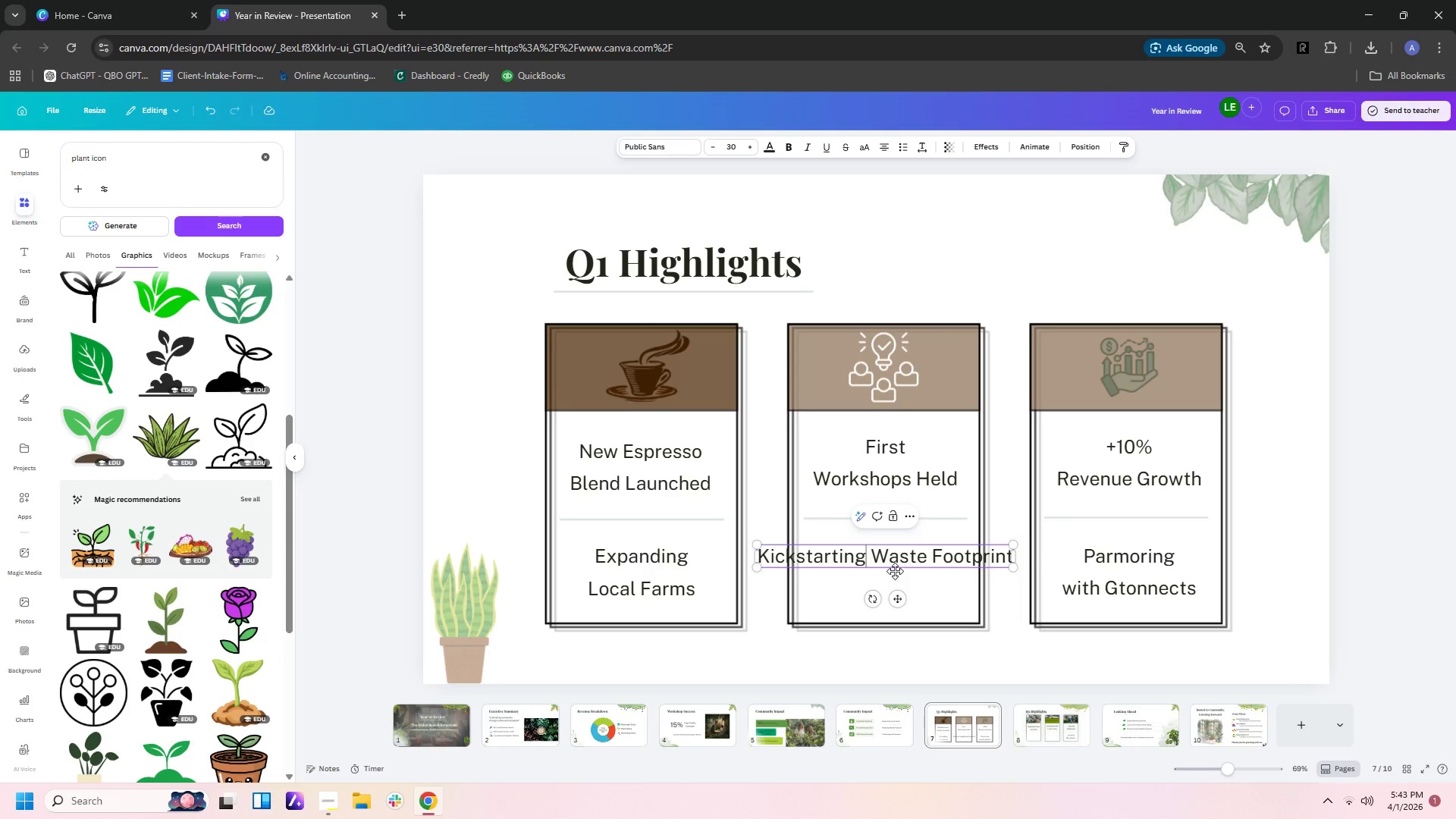 
key(ArrowRight)
 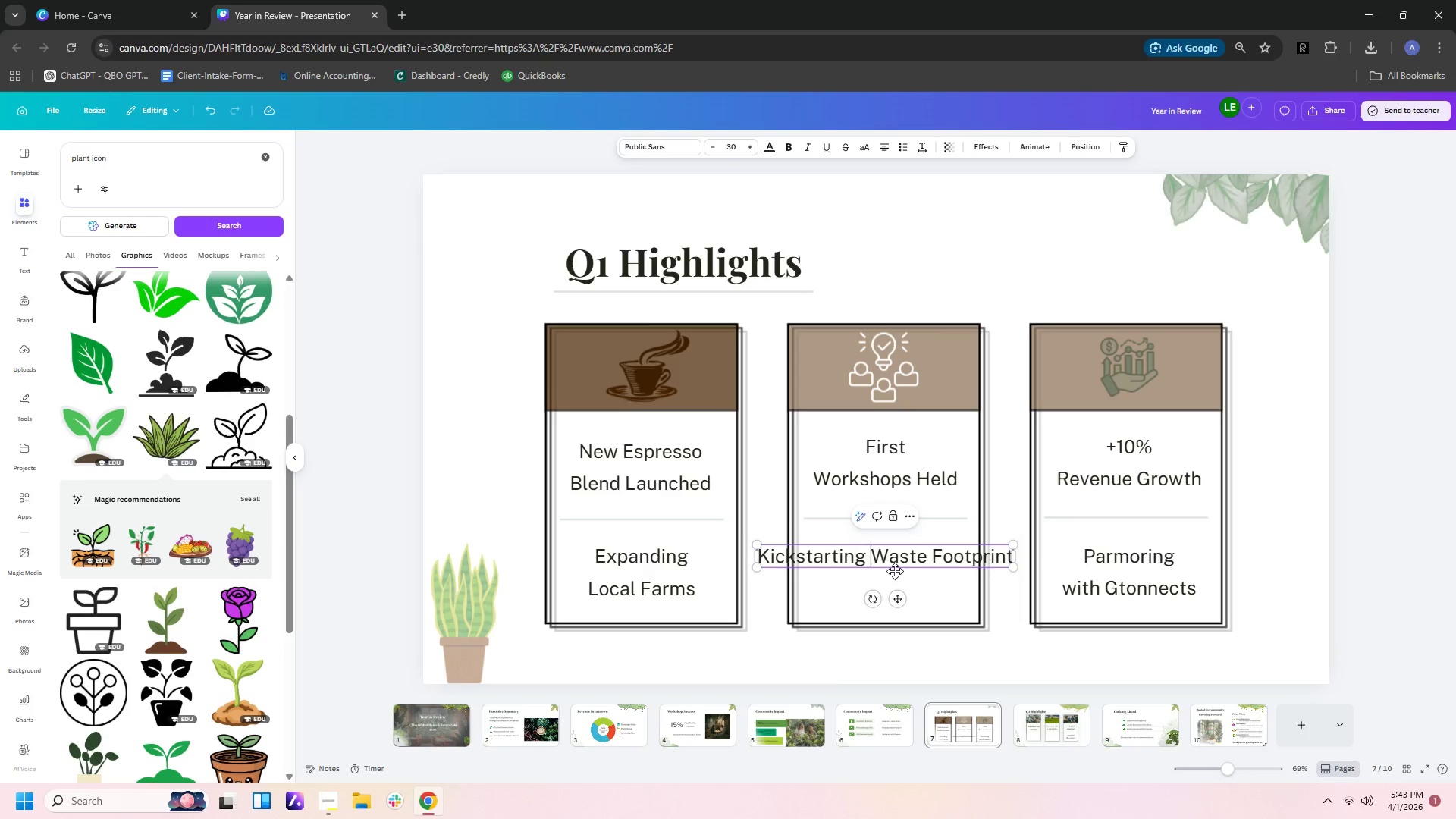 
key(Backspace)
 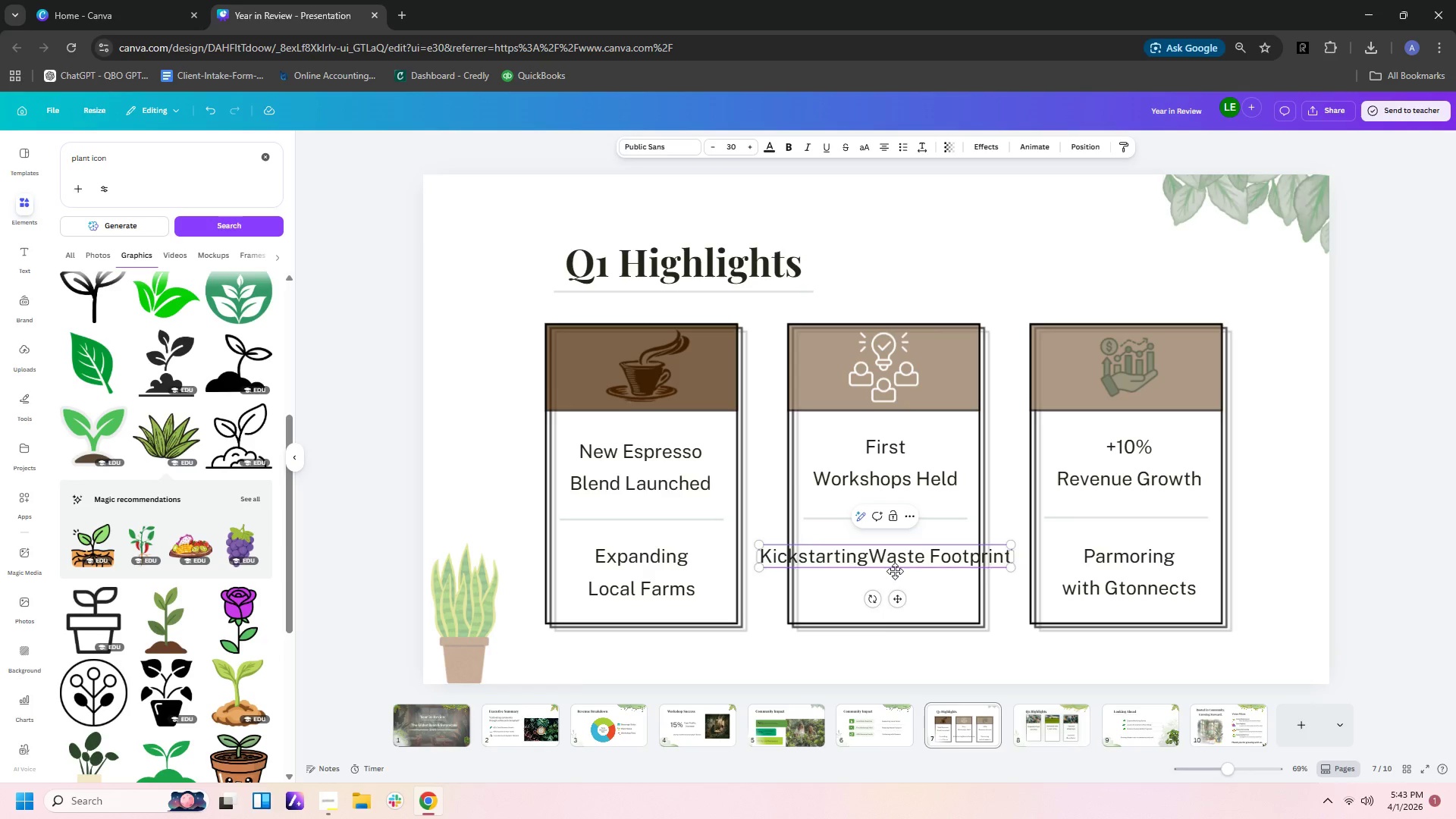 
key(Enter)
 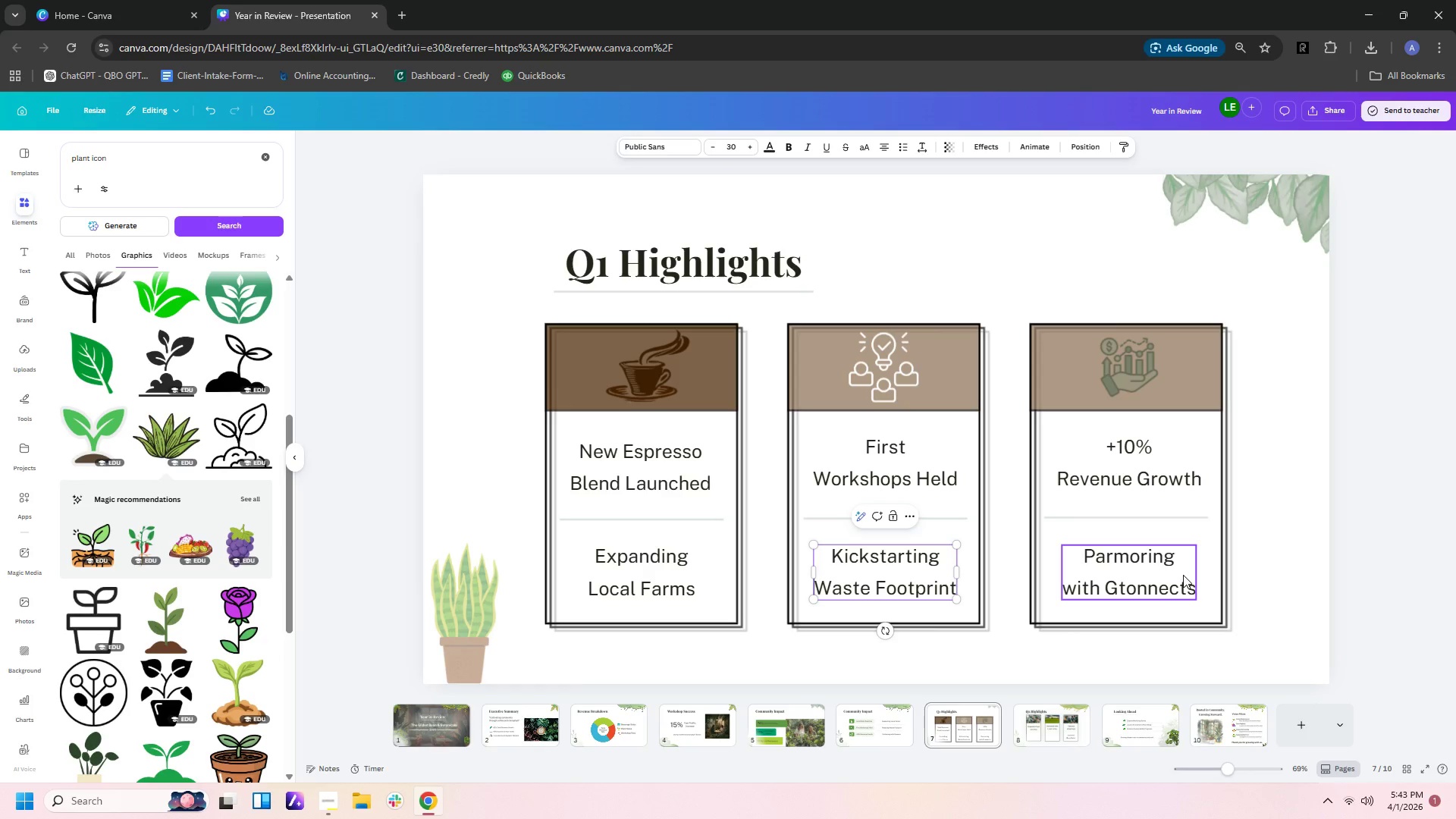 
double_click([1164, 581])
 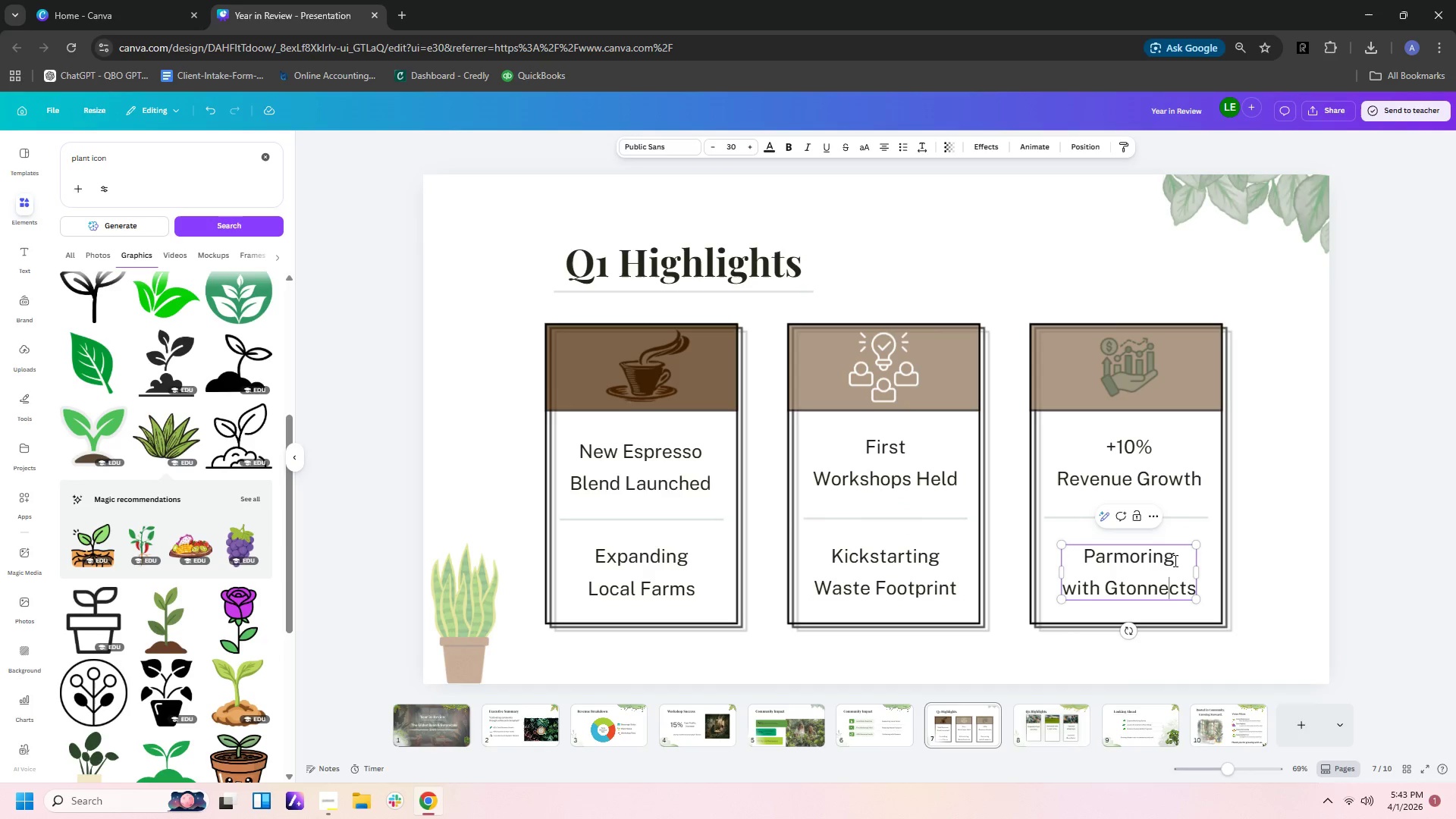 
left_click([1175, 558])
 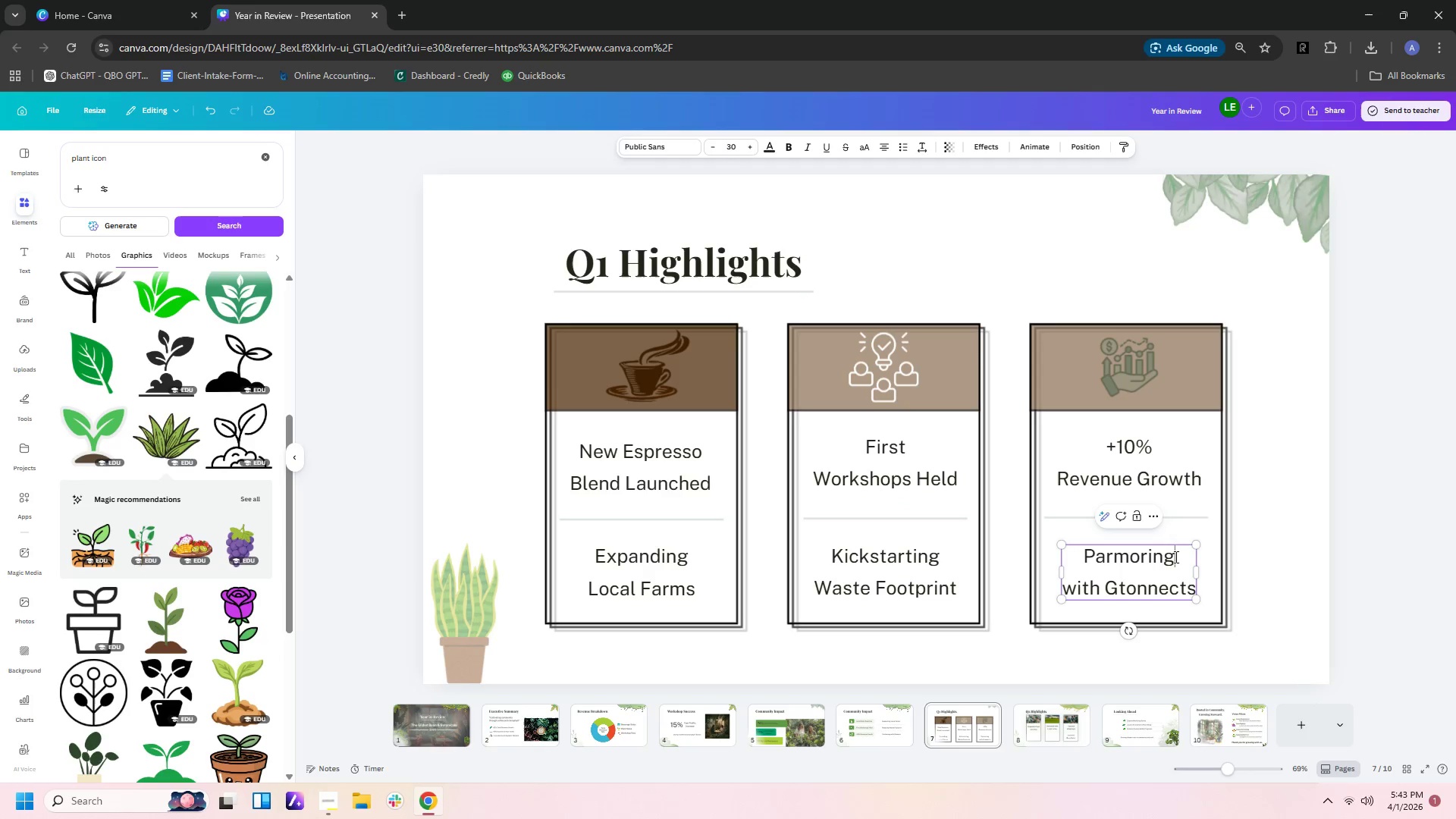 
left_click_drag(start_coordinate=[1175, 557], to_coordinate=[1114, 557])
 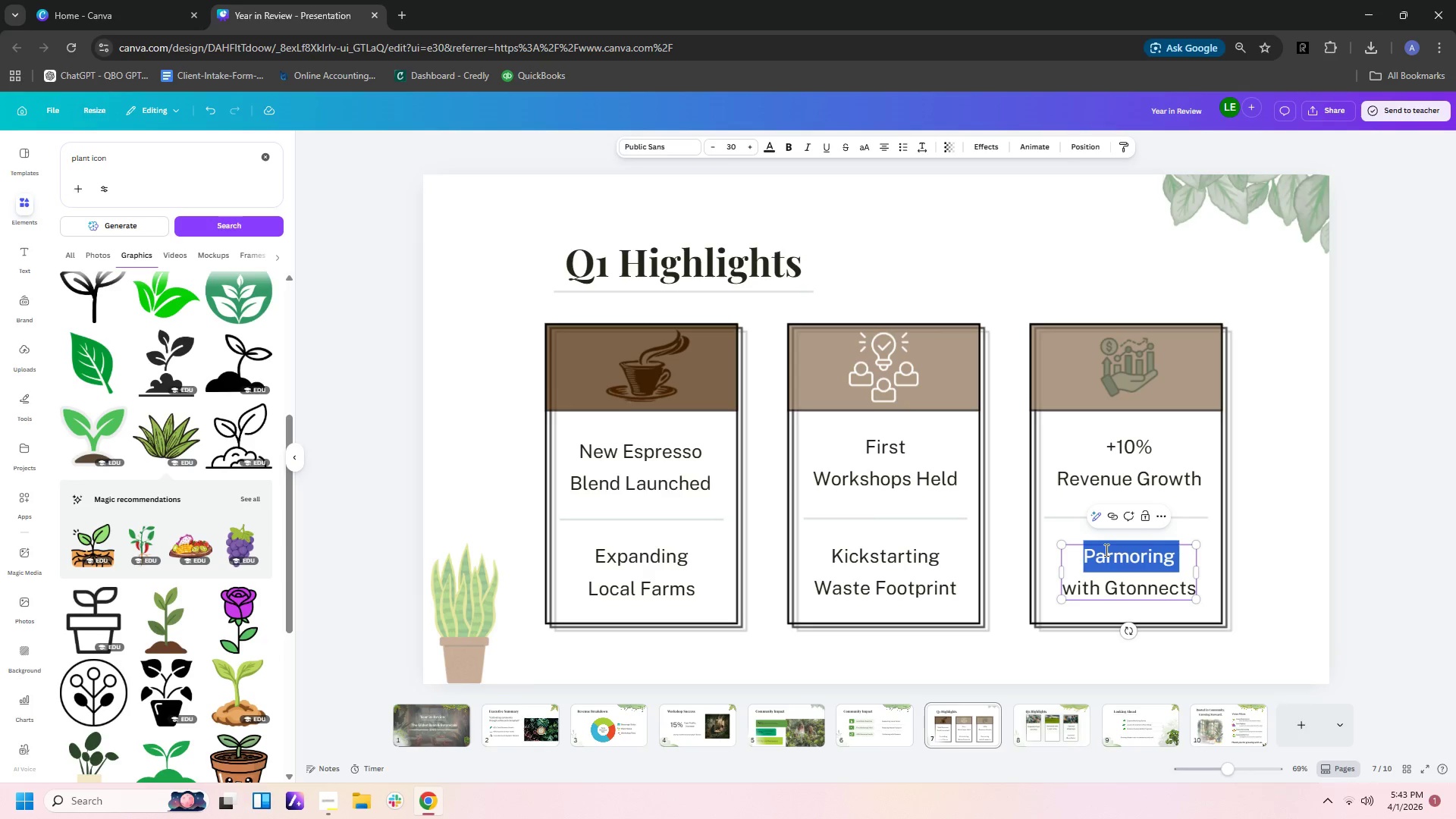 
key(Shift+BracketLeft)
 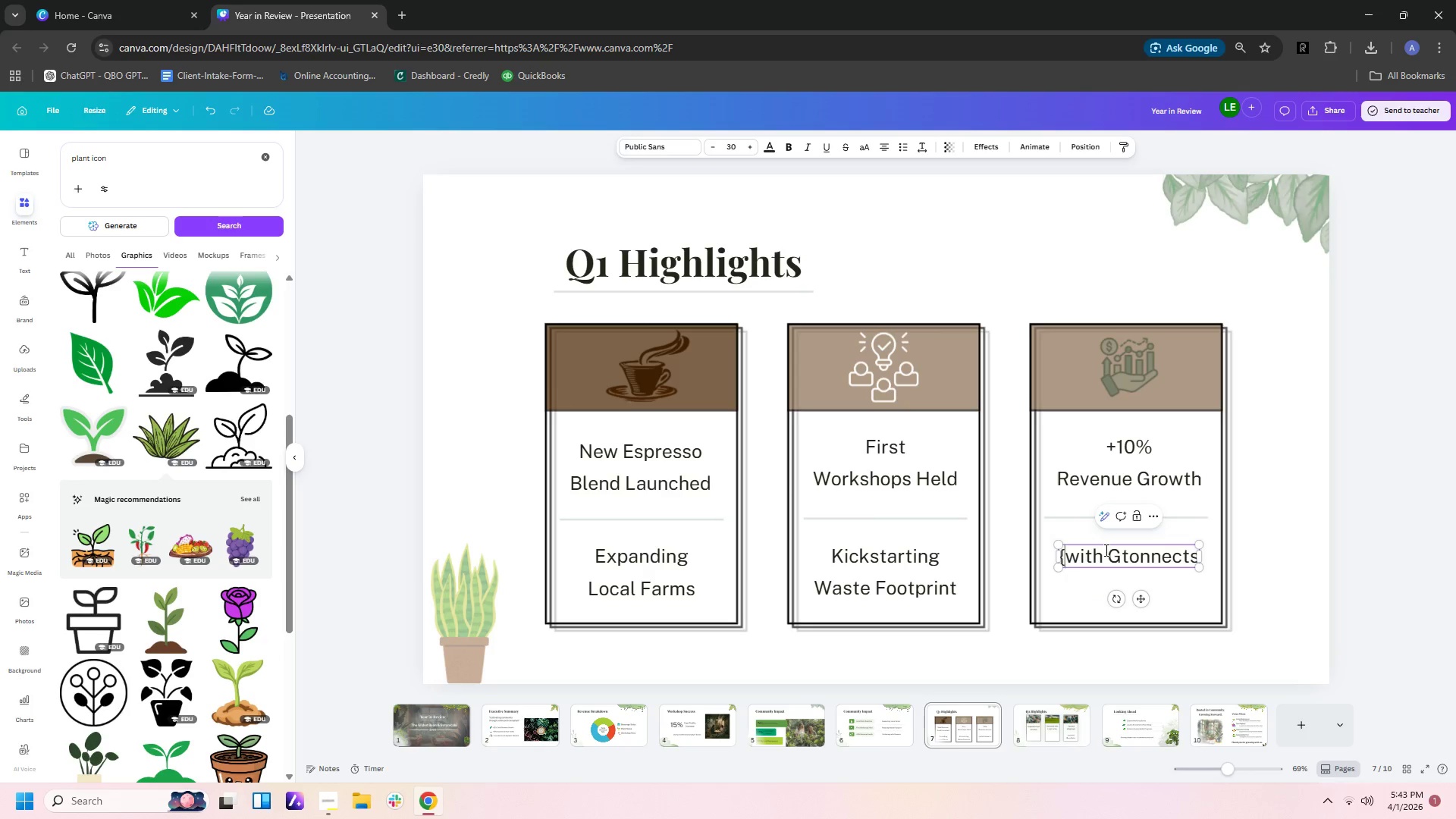 
key(Backspace)
 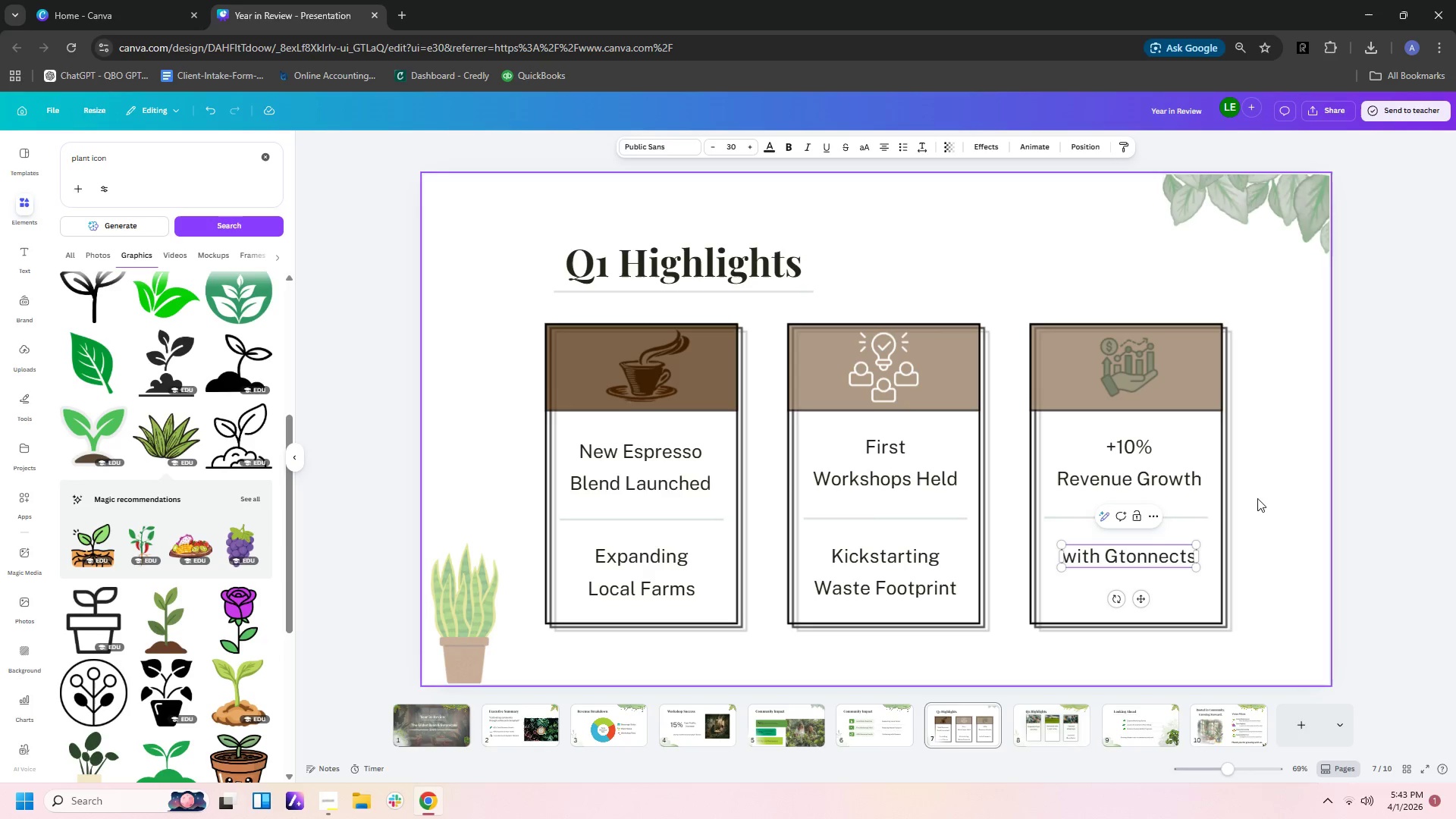 
left_click([1180, 566])
 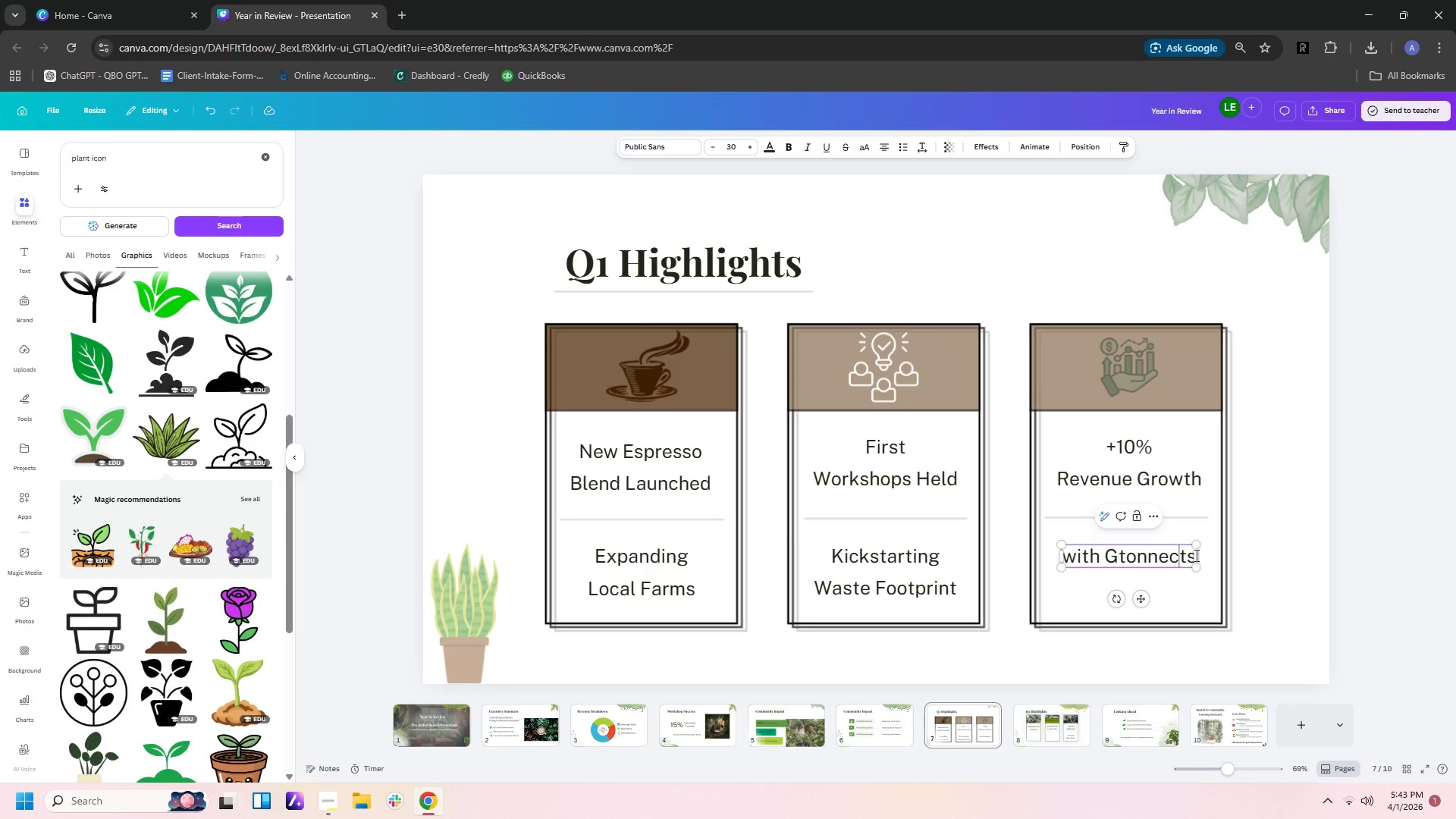 
left_click_drag(start_coordinate=[1195, 555], to_coordinate=[1026, 554])
 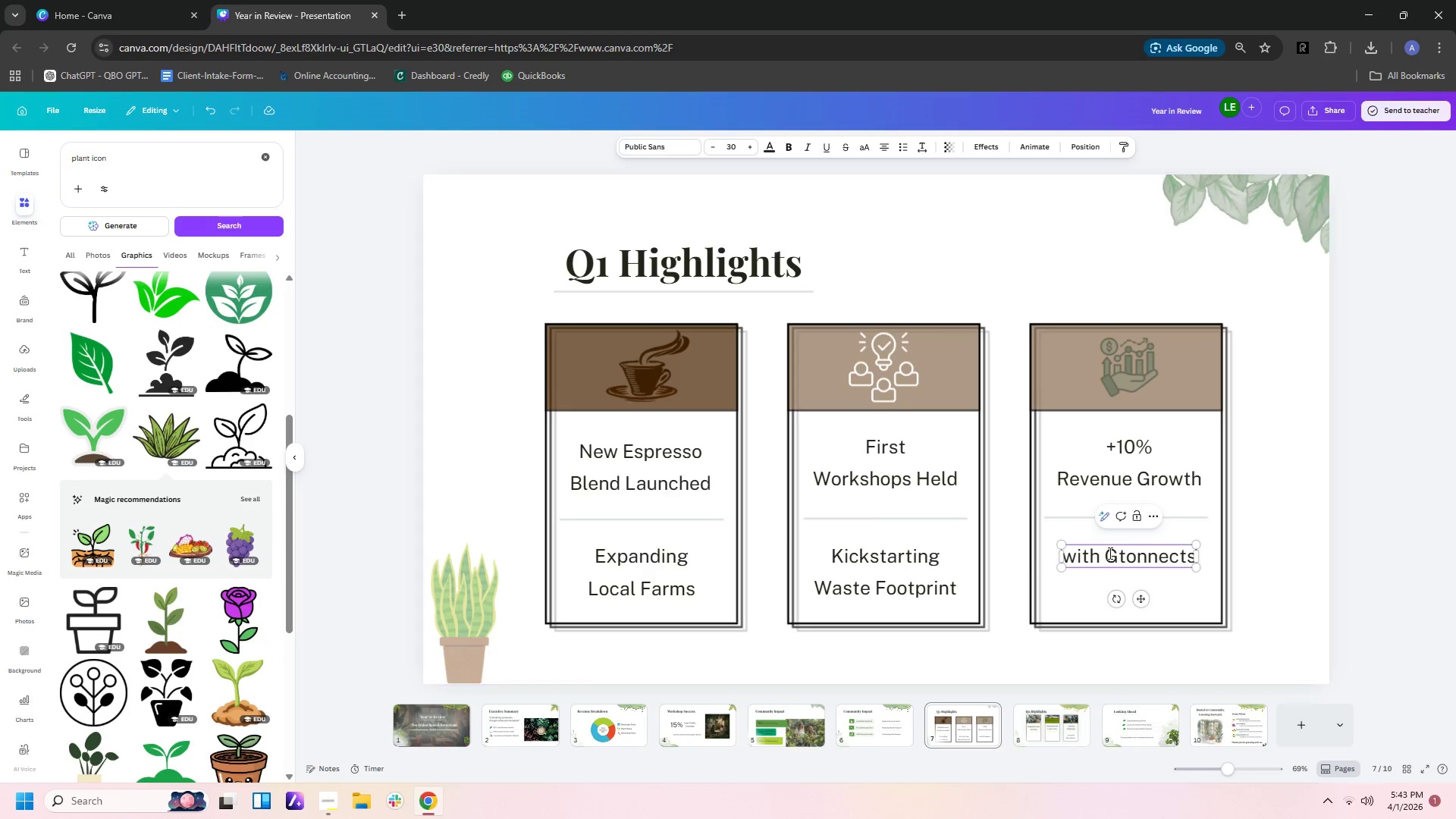 
left_click([1185, 557])
 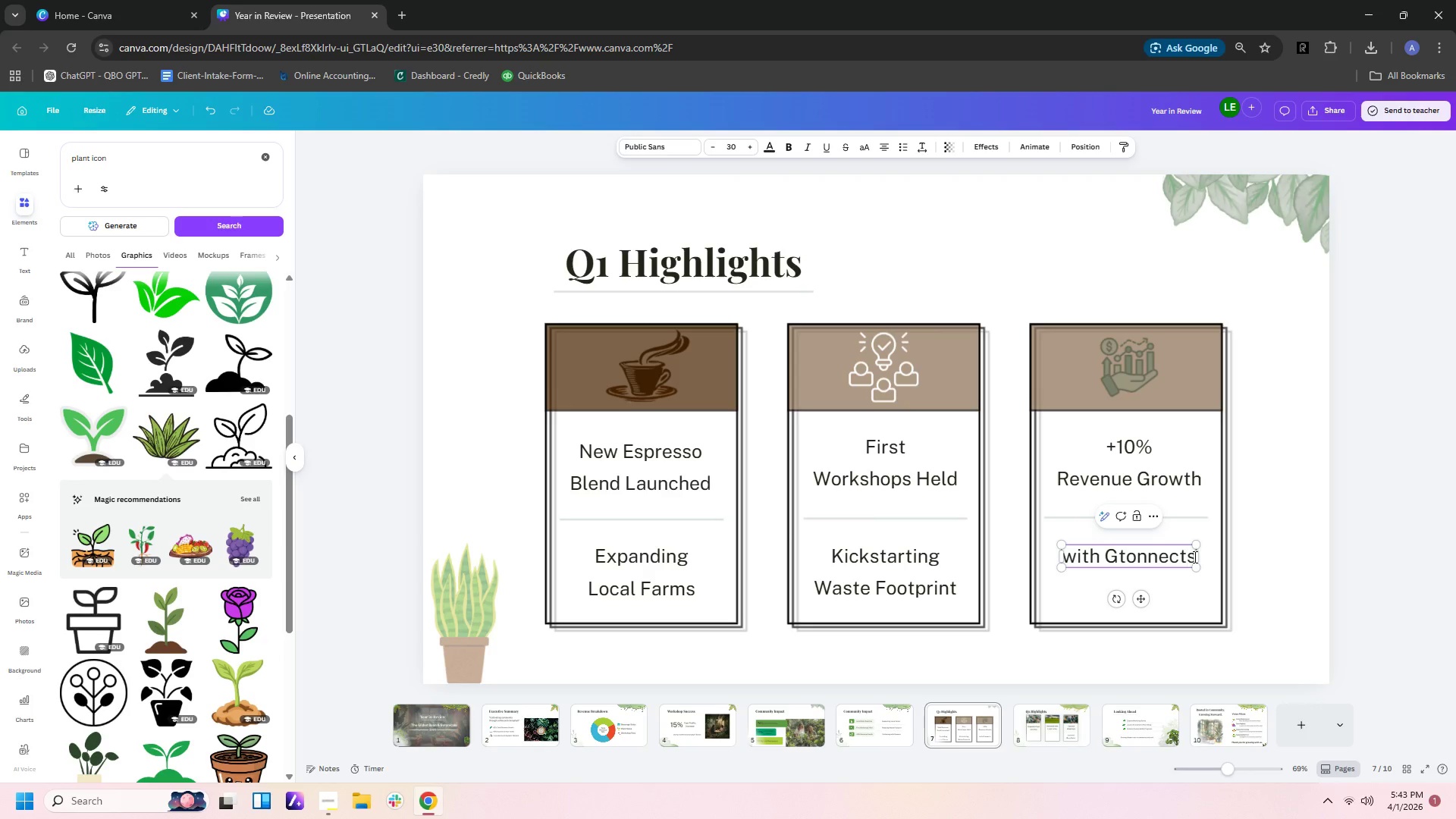 
left_click_drag(start_coordinate=[1194, 557], to_coordinate=[1065, 557])
 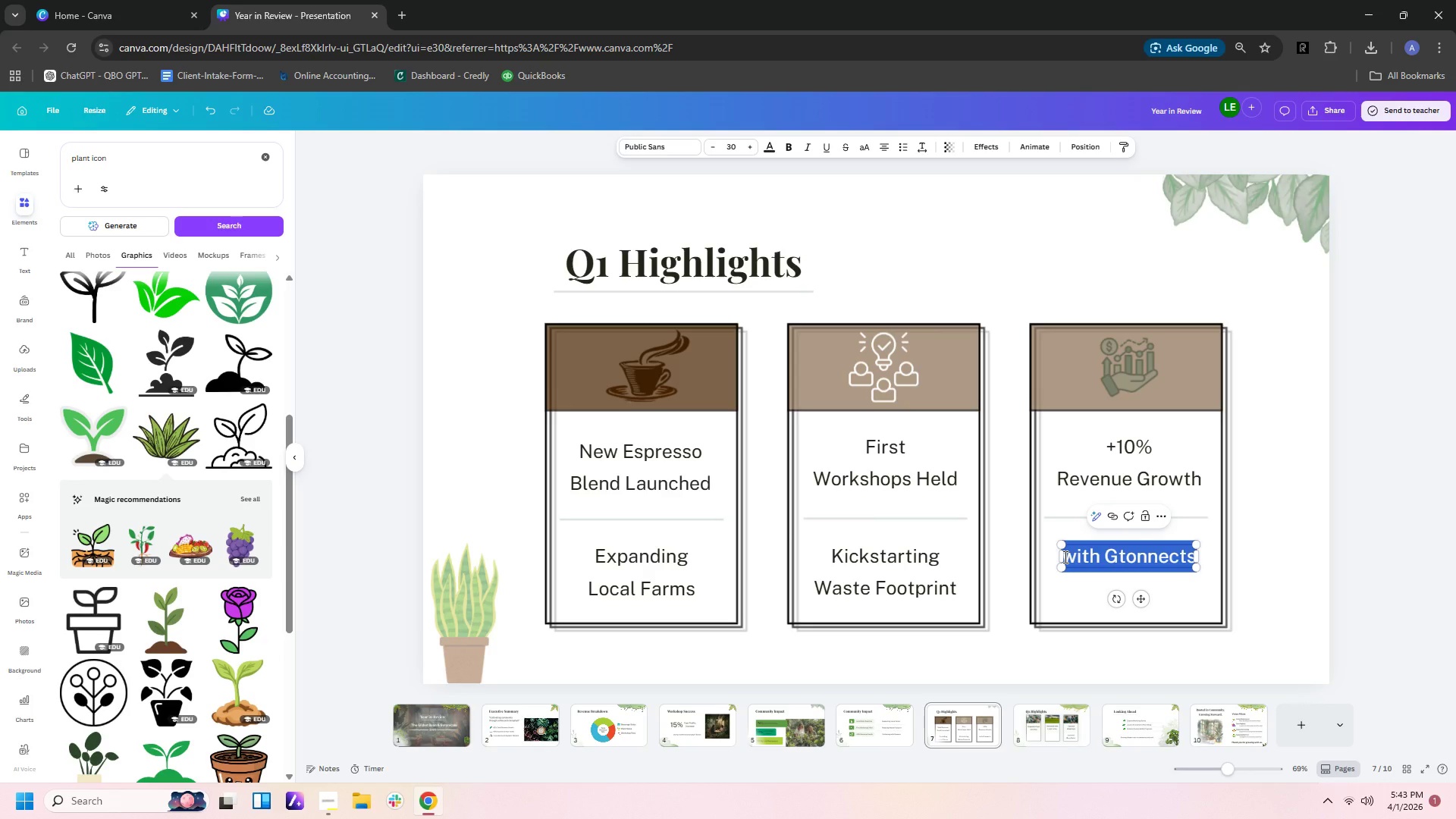 
type(Partnering with)
 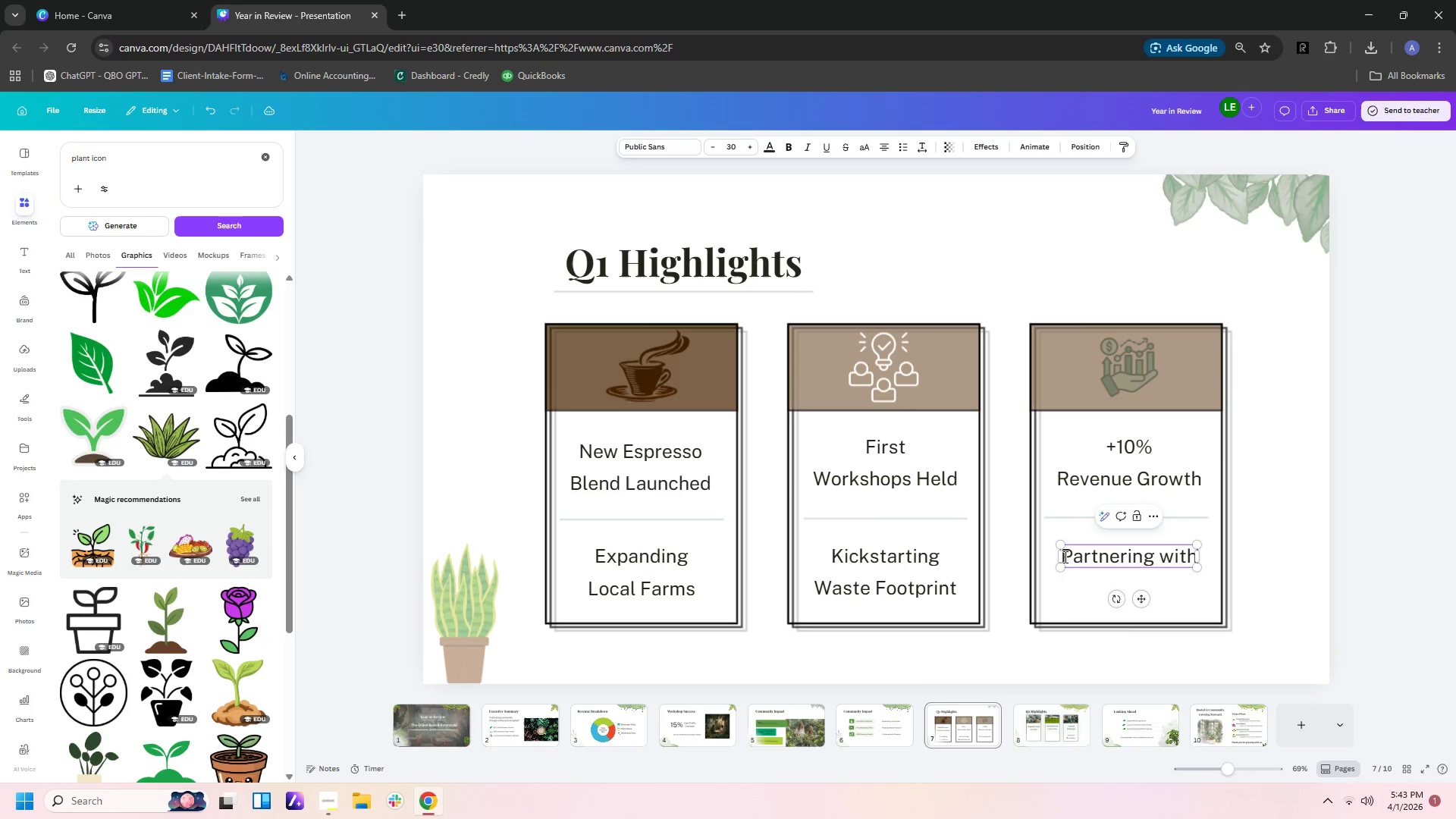 
key(Enter)
 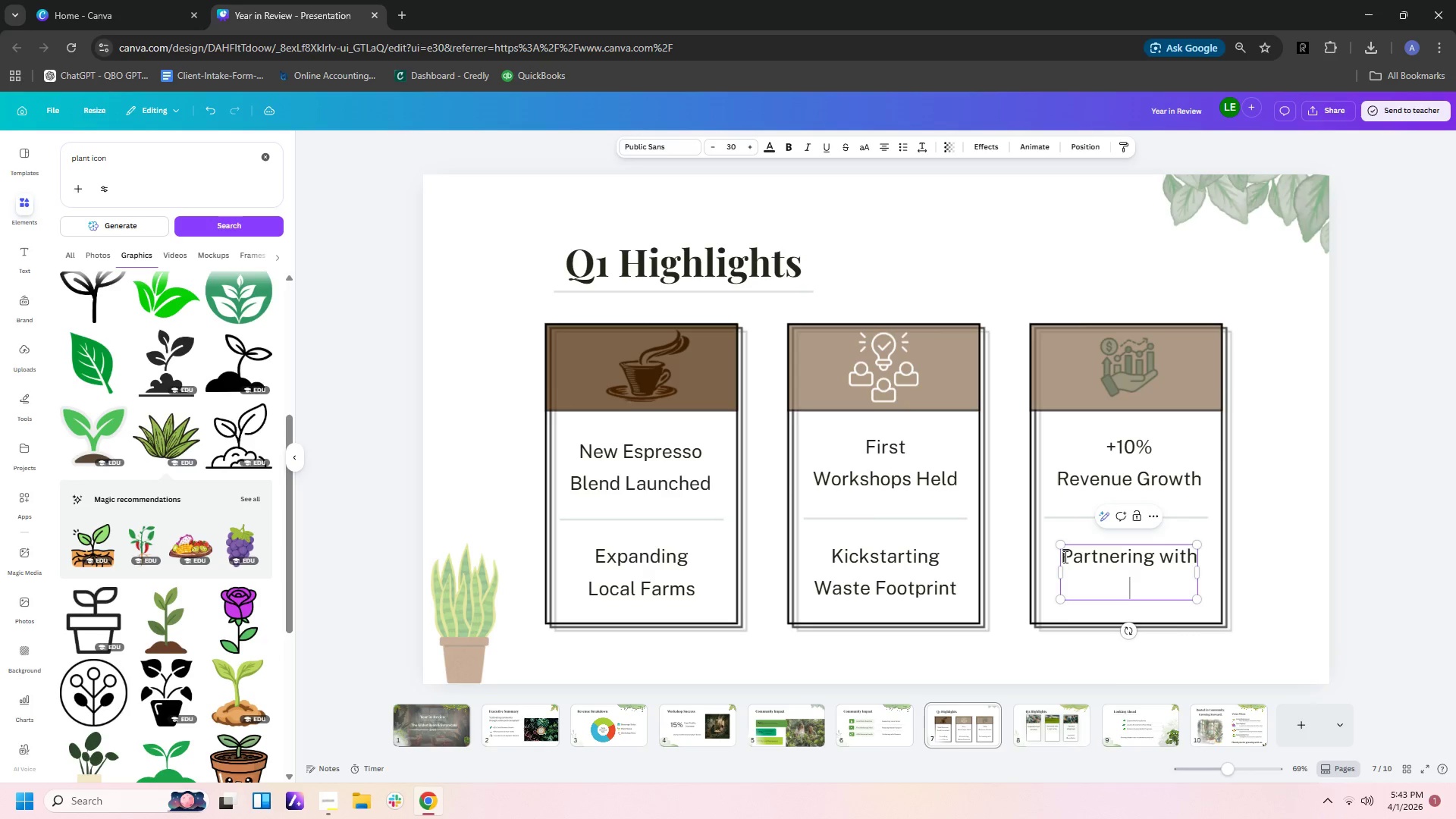 
type(Growers)
 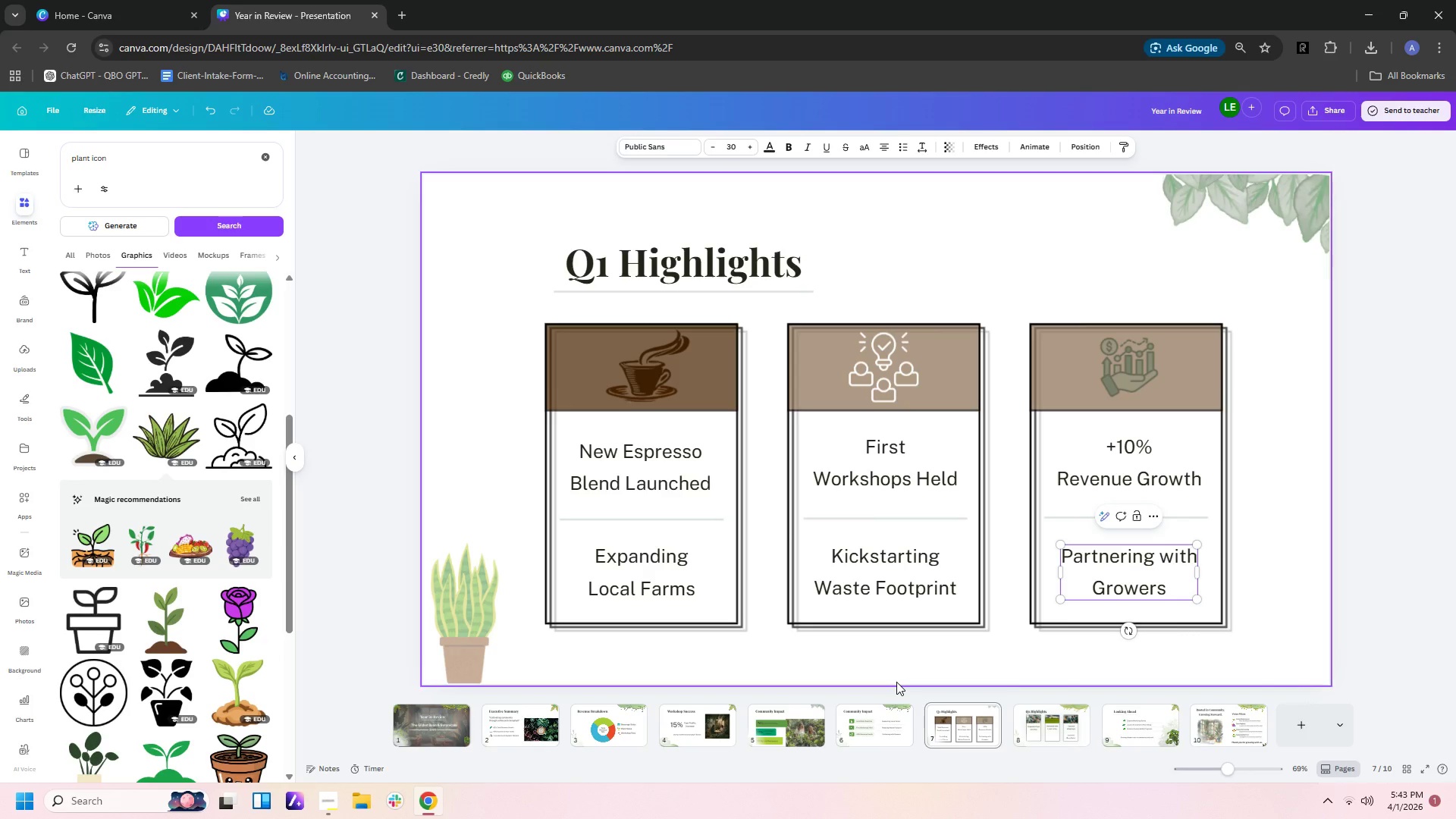 
wait(5.5)
 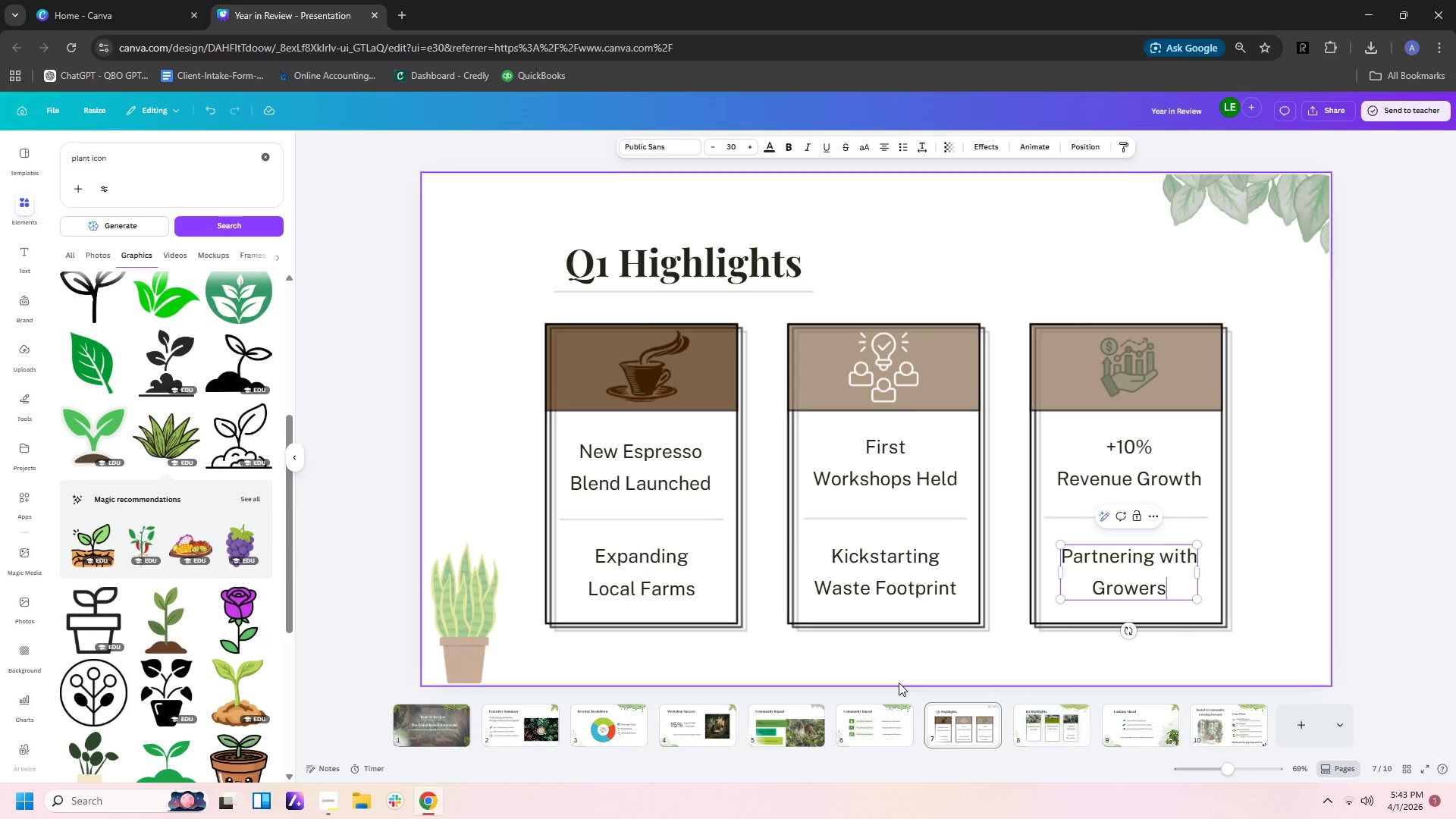 
scroll: coordinate [982, 536], scroll_direction: down, amount: 1.0
 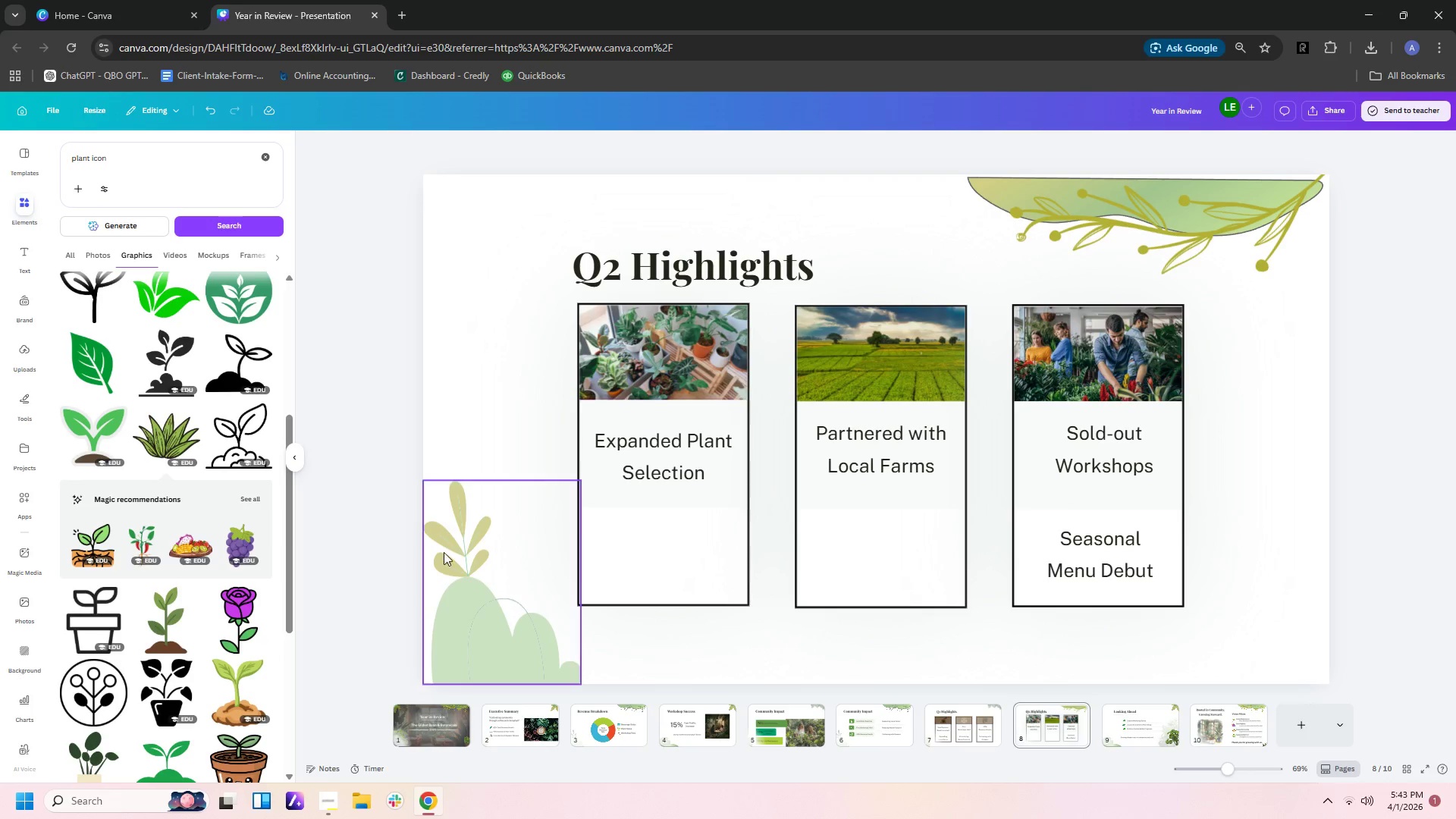 
left_click([1144, 574])
 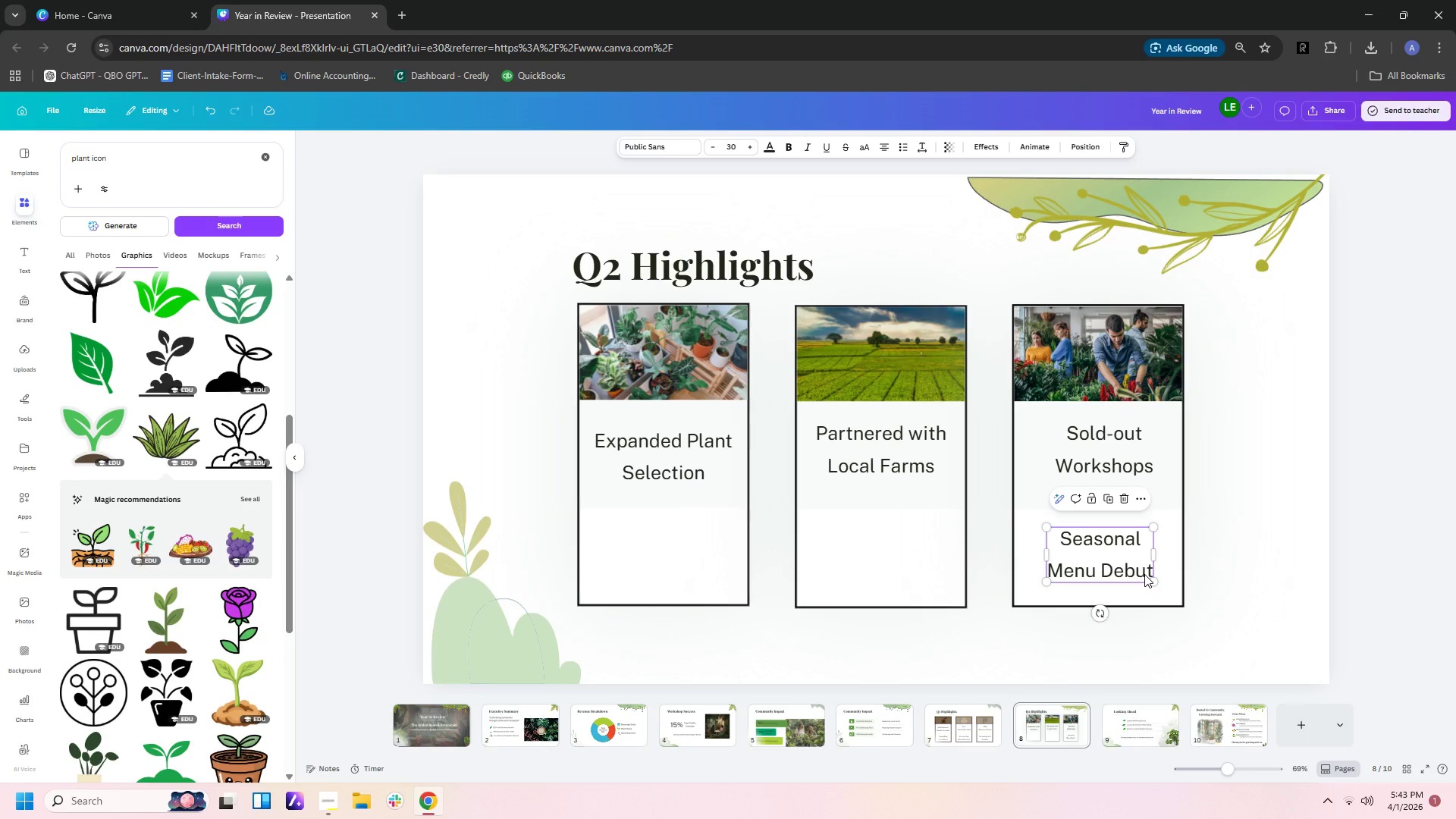 
key(Control+C)
 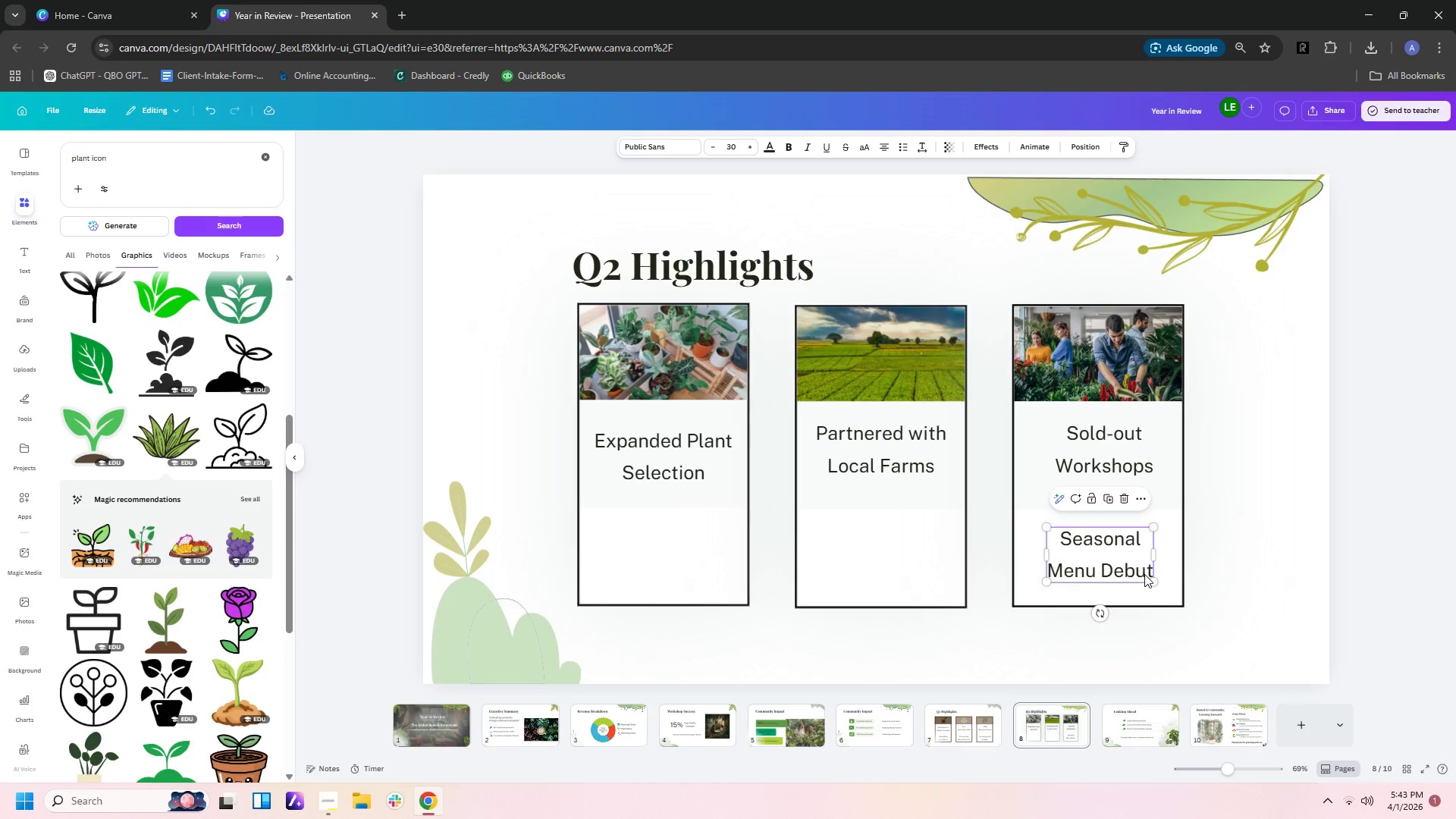 
key(Control+V)
 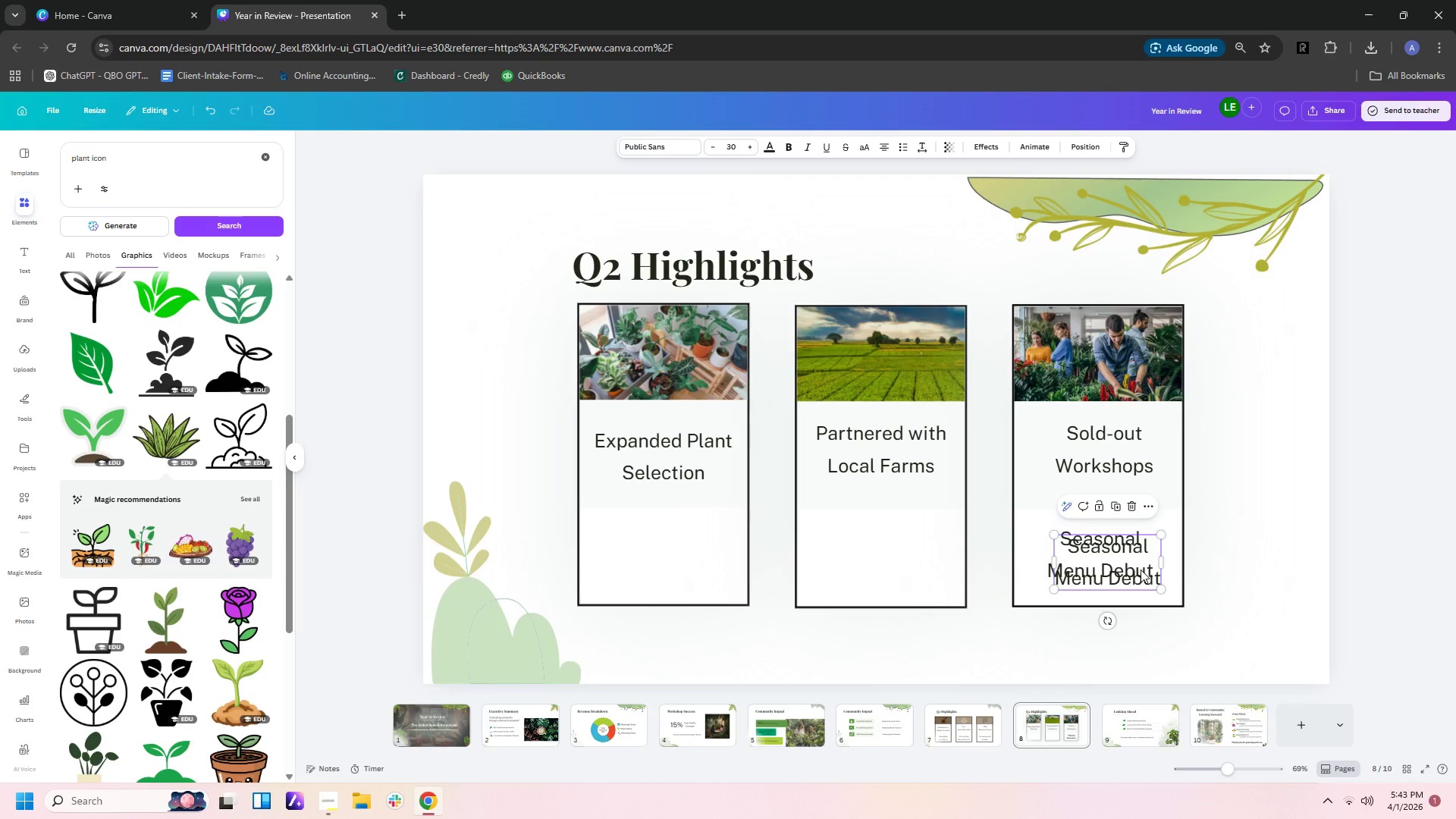 
left_click_drag(start_coordinate=[1141, 570], to_coordinate=[686, 557])
 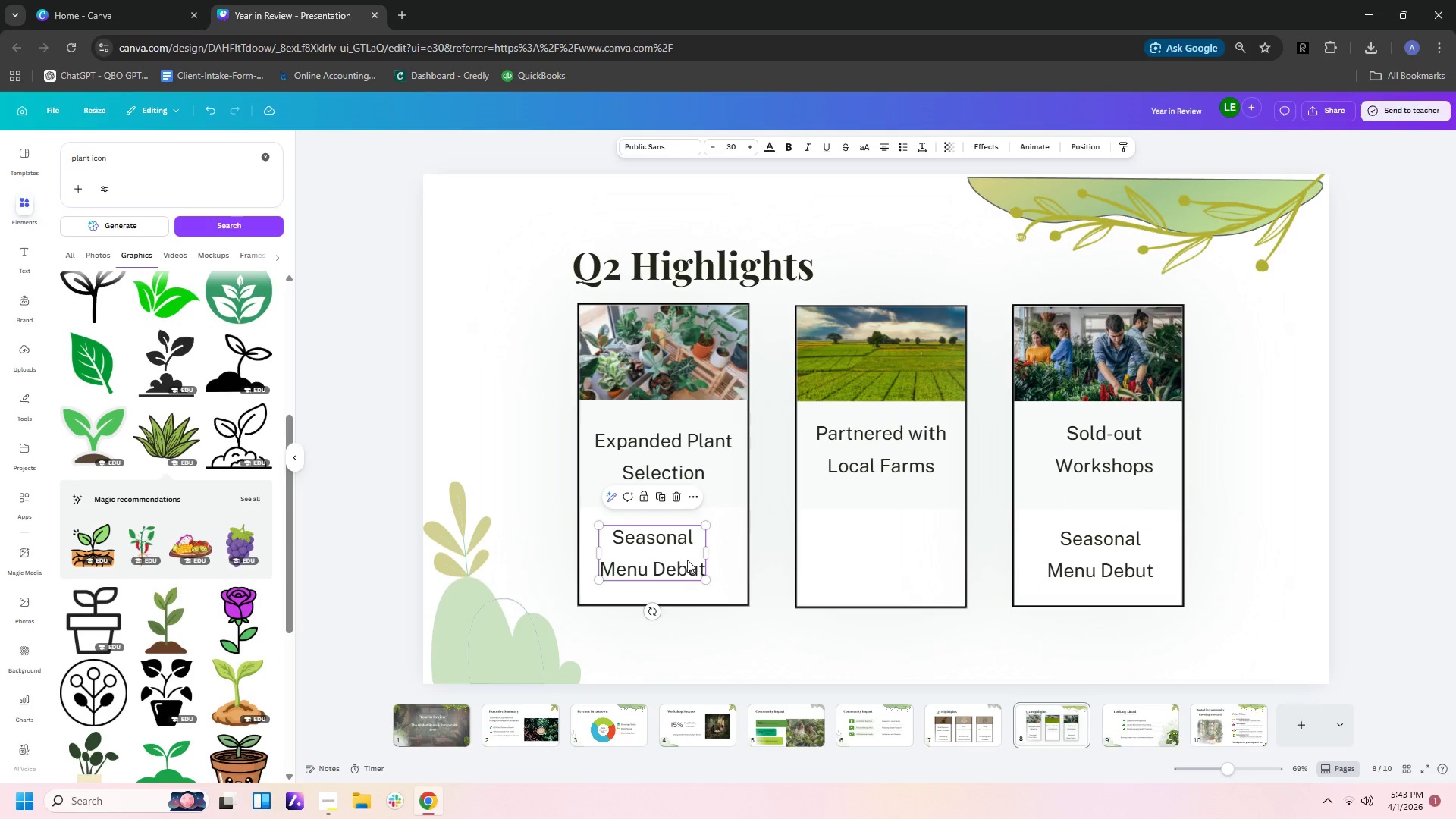 
left_click_drag(start_coordinate=[686, 557], to_coordinate=[693, 557])
 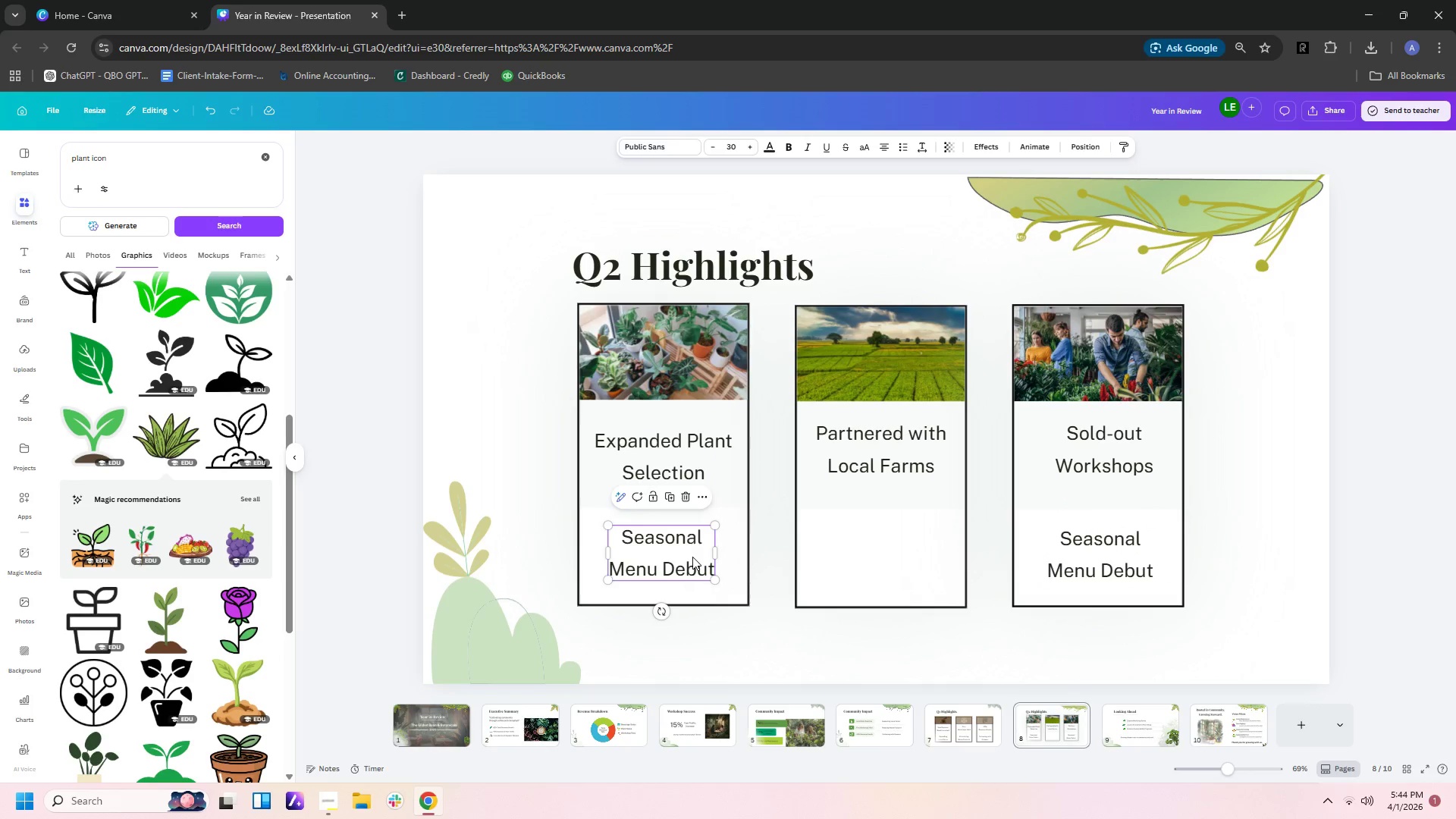 
double_click([692, 557])
 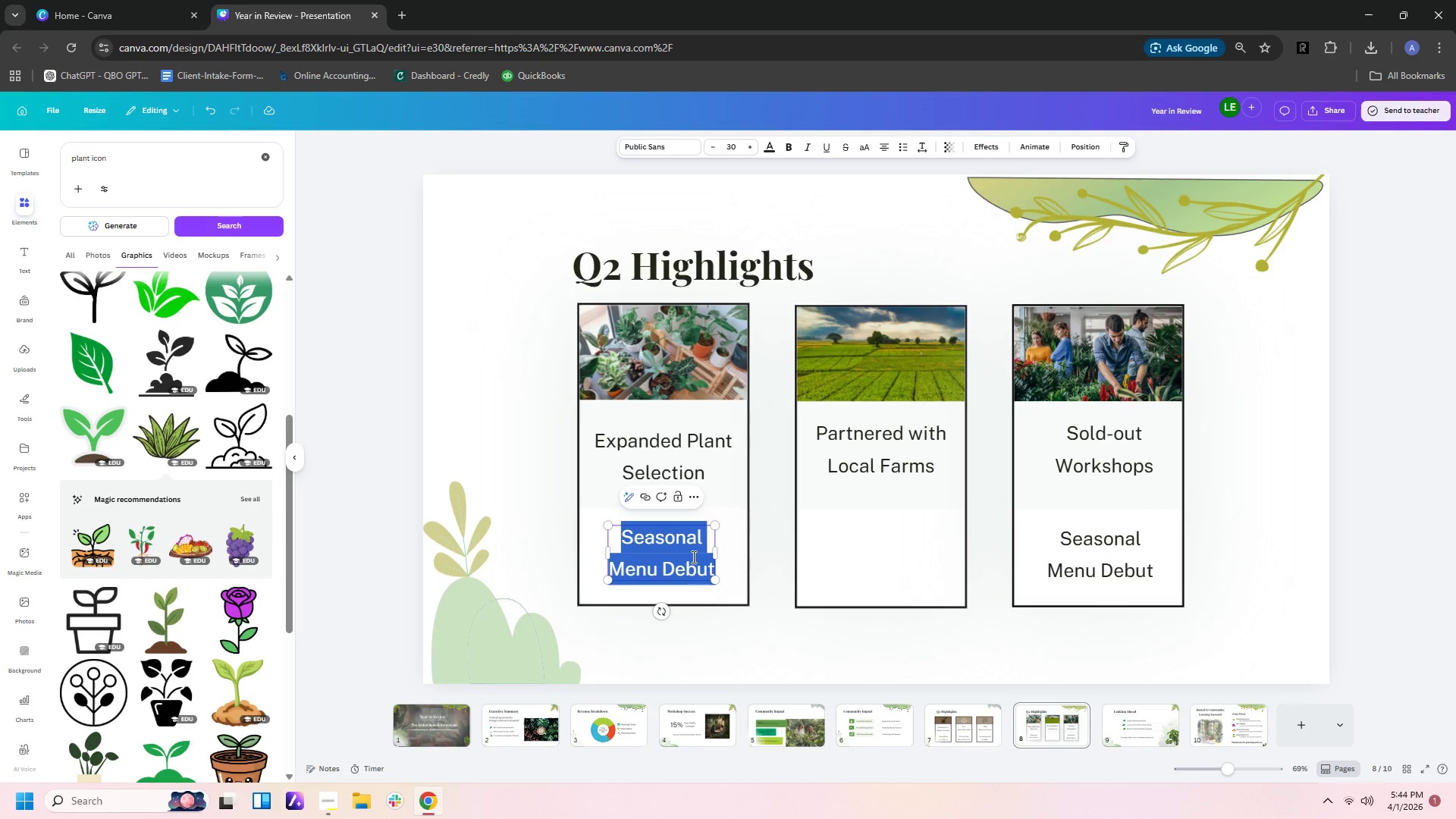 
type(Reducing Waste Practices)
 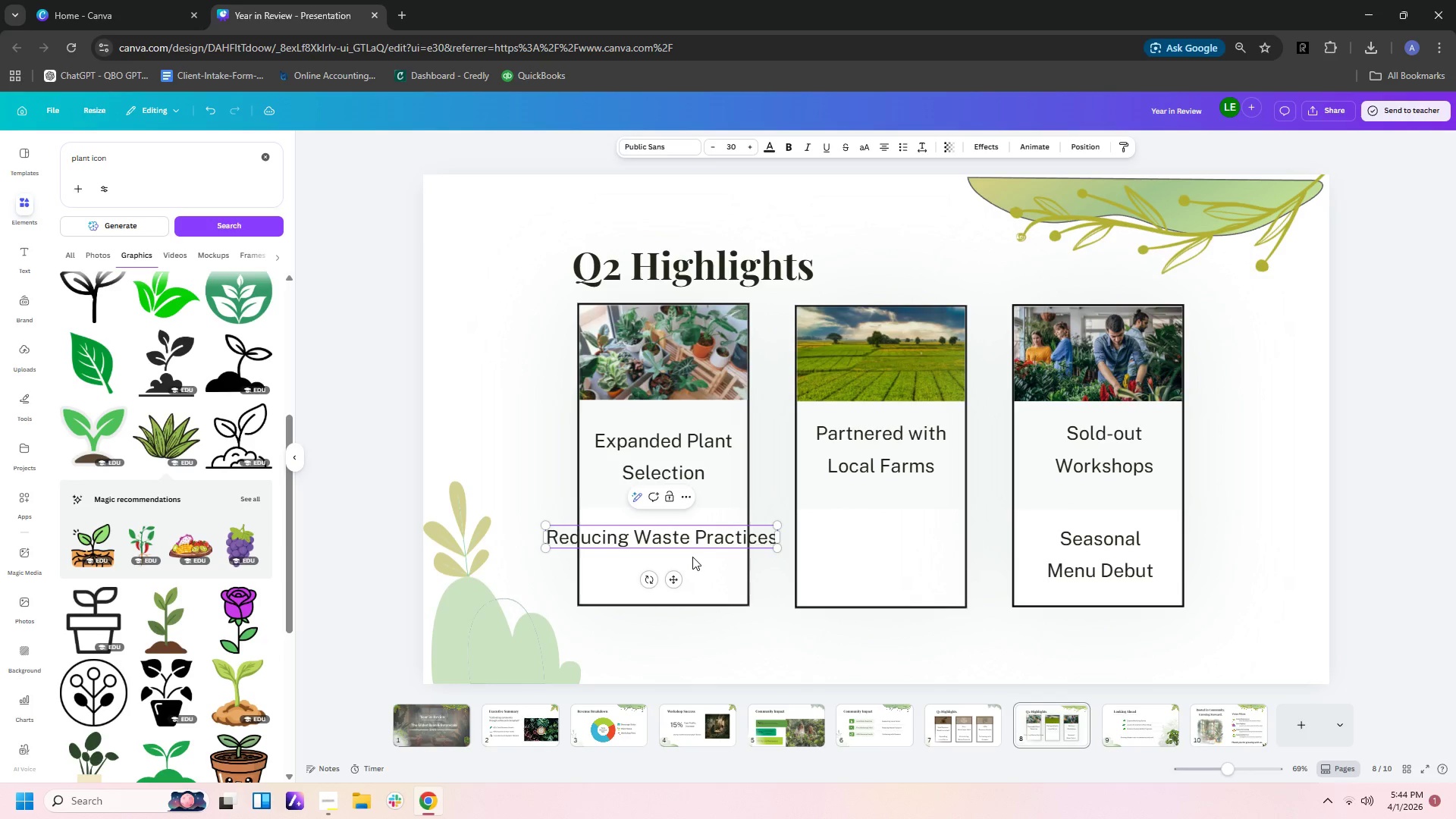 
left_click([699, 540])
 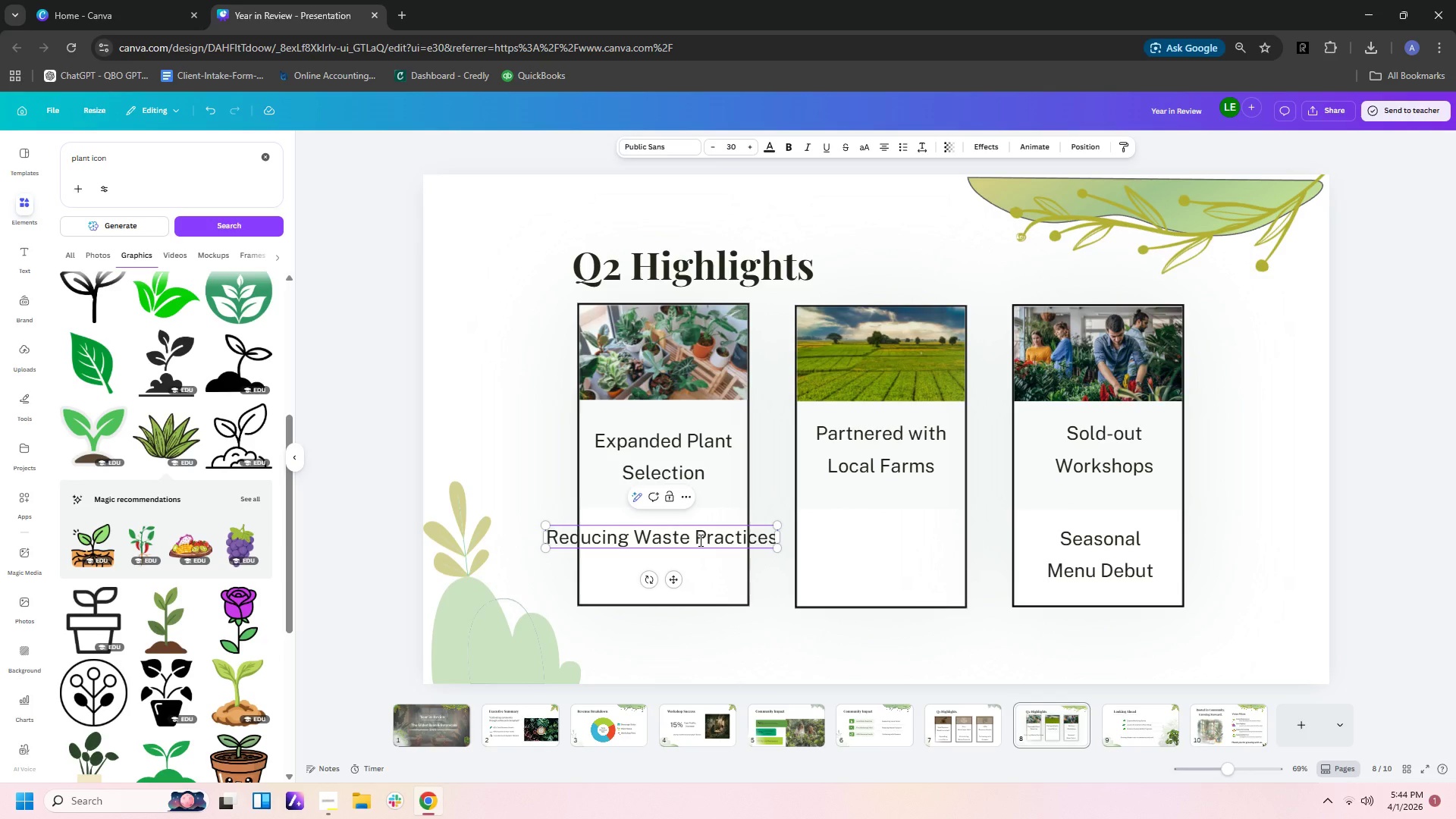 
key(Backspace)
 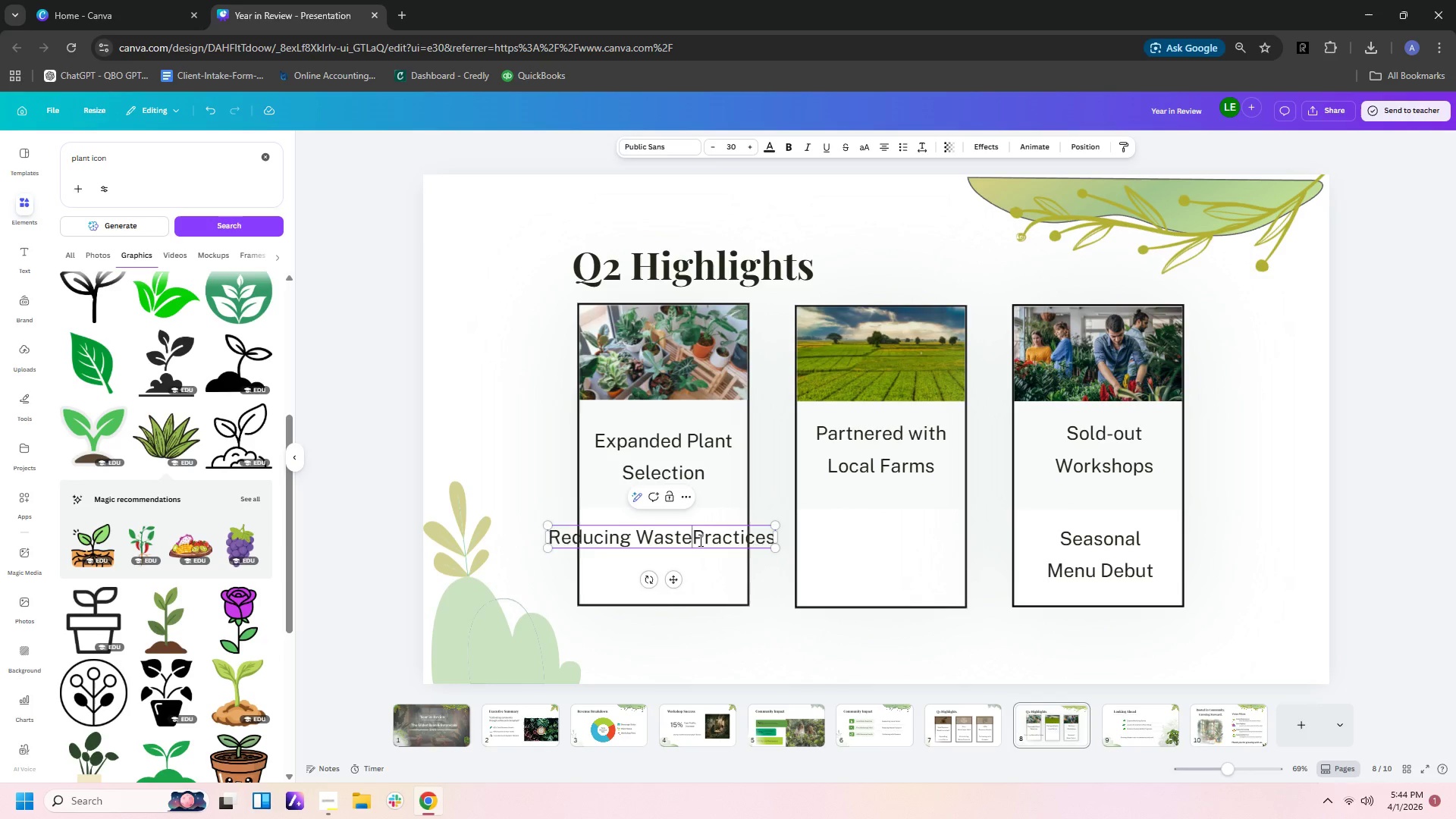 
key(Enter)
 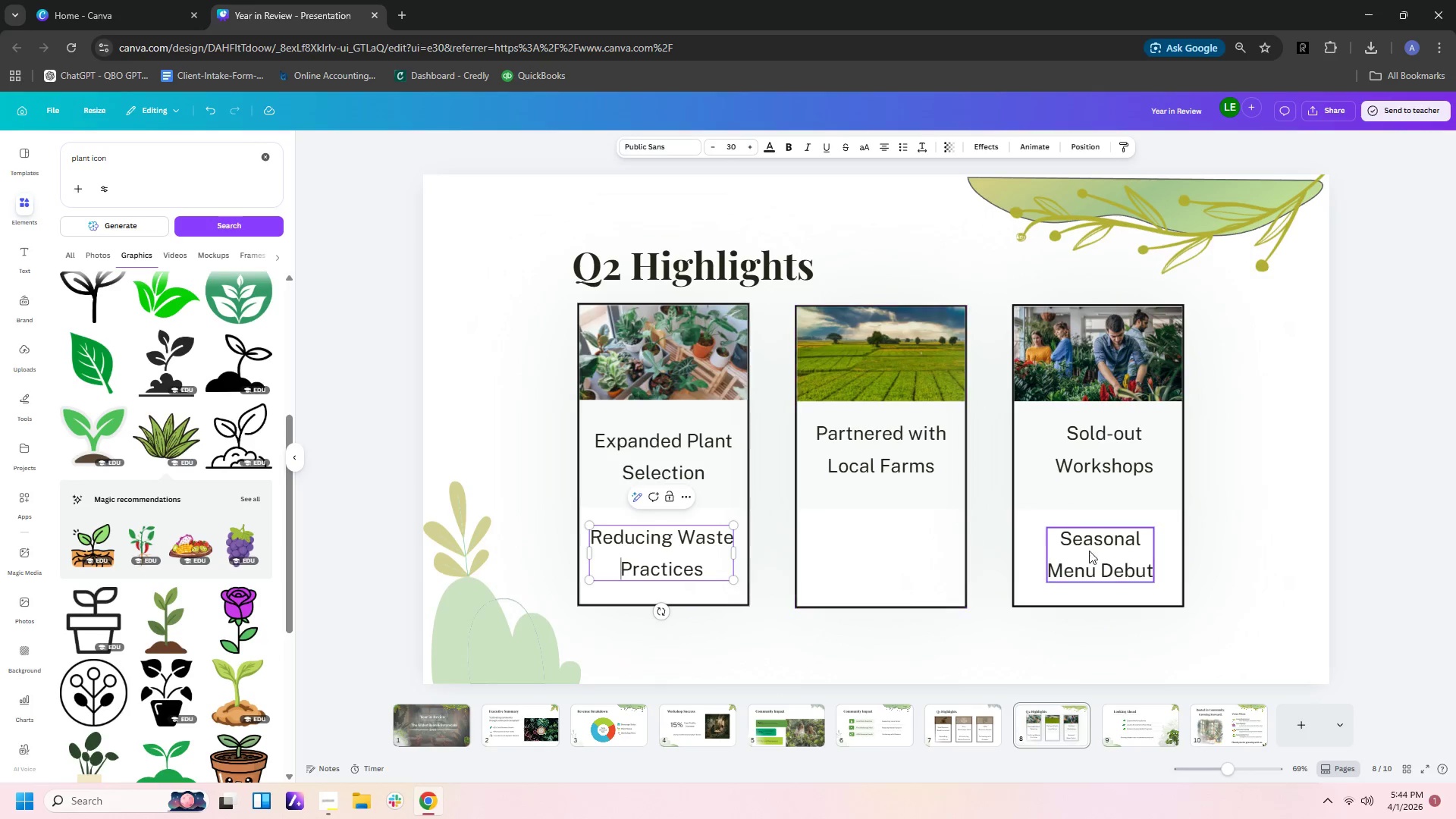 
left_click([1086, 552])
 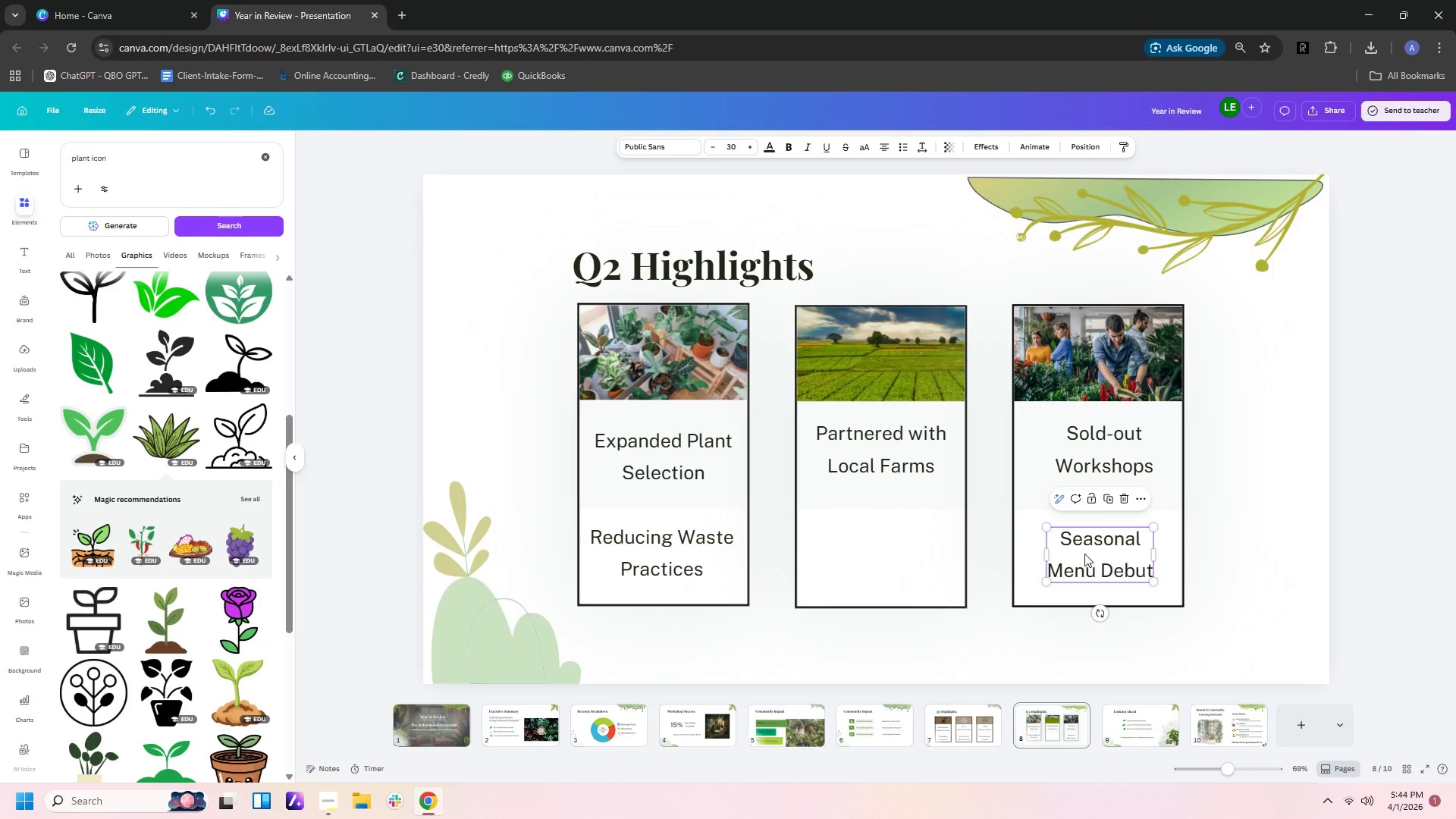 
key(Control+C)
 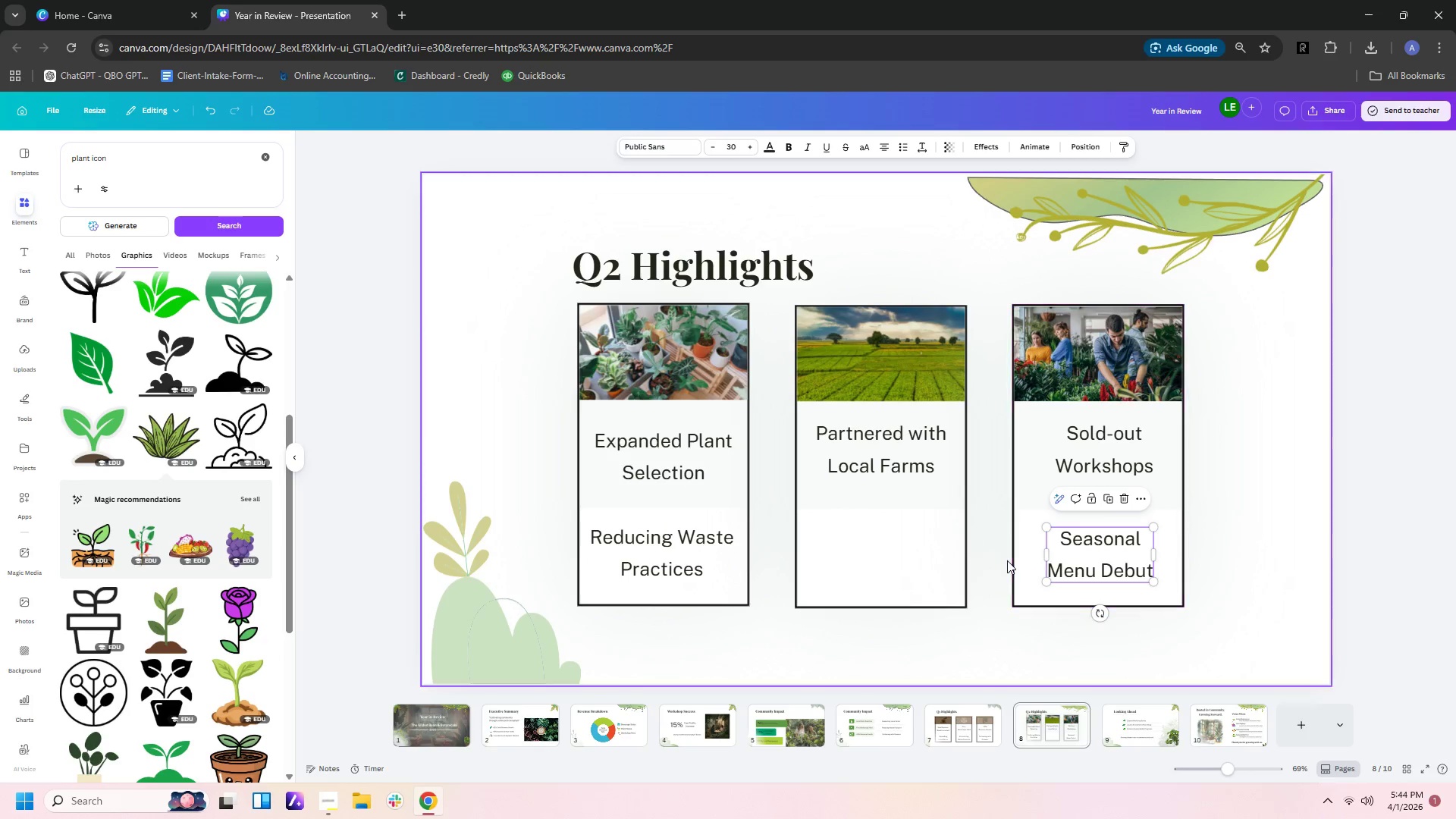 
key(Control+V)
 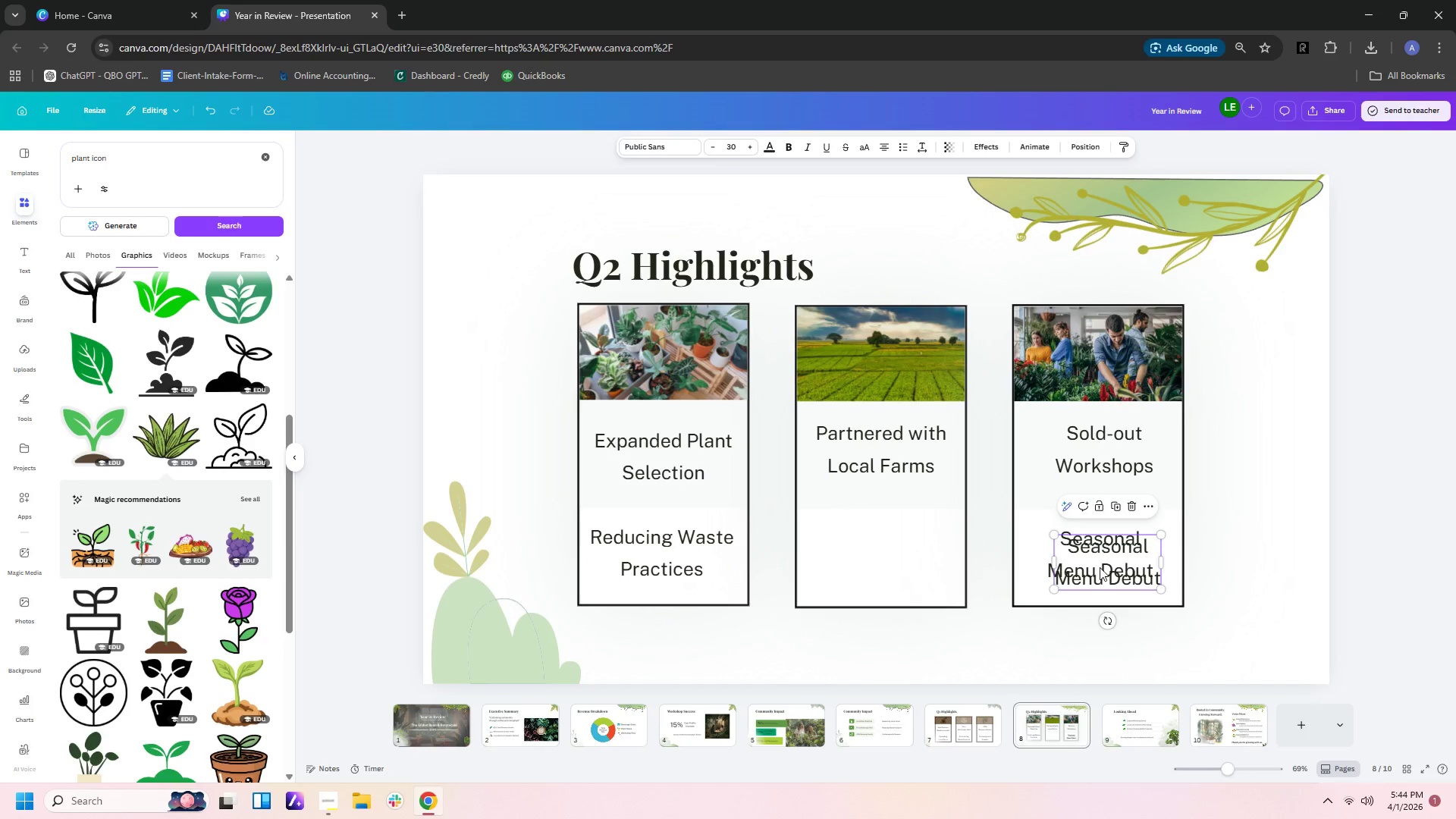 
left_click_drag(start_coordinate=[1100, 567], to_coordinate=[876, 555])
 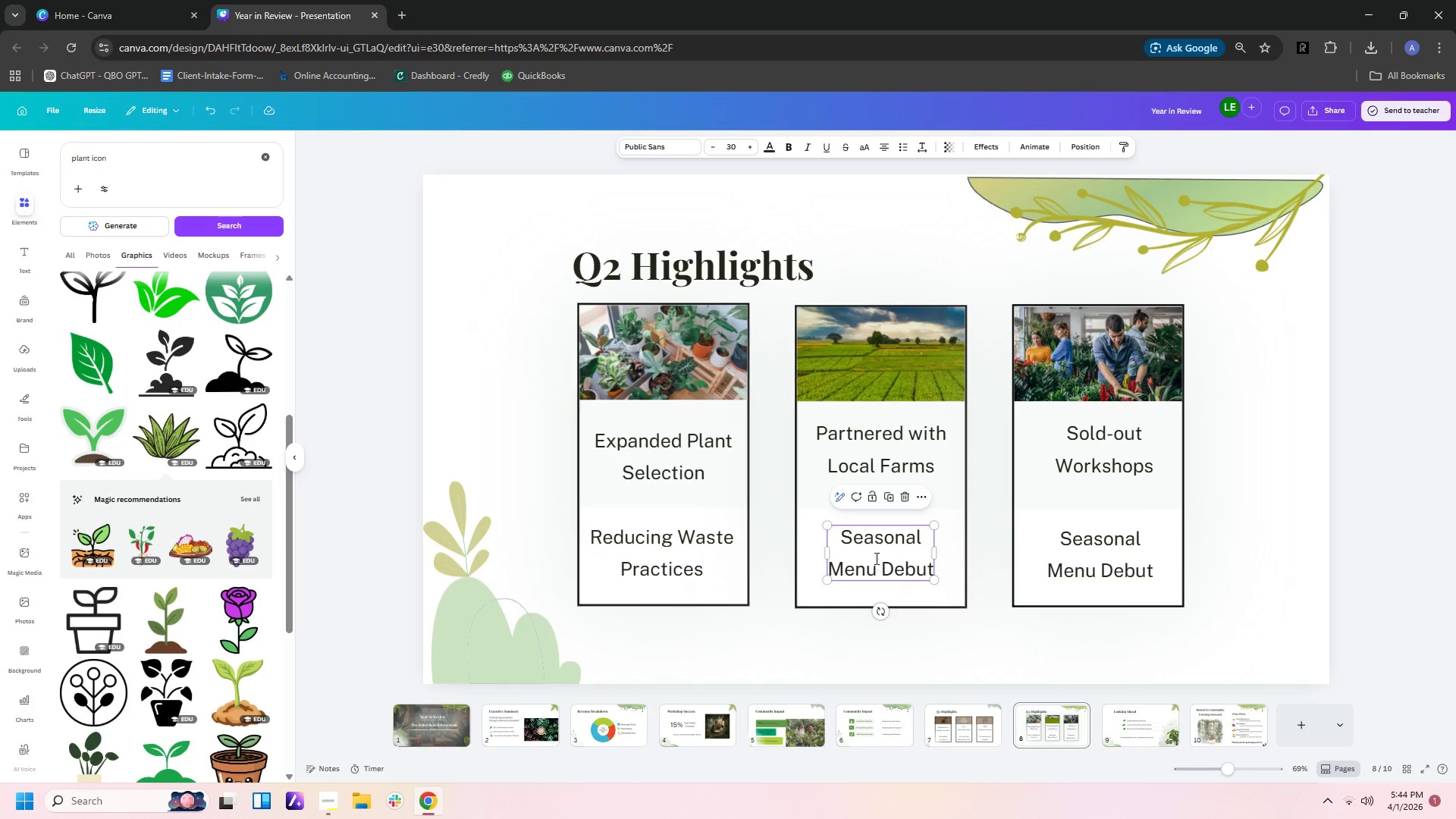 
double_click([875, 558])
 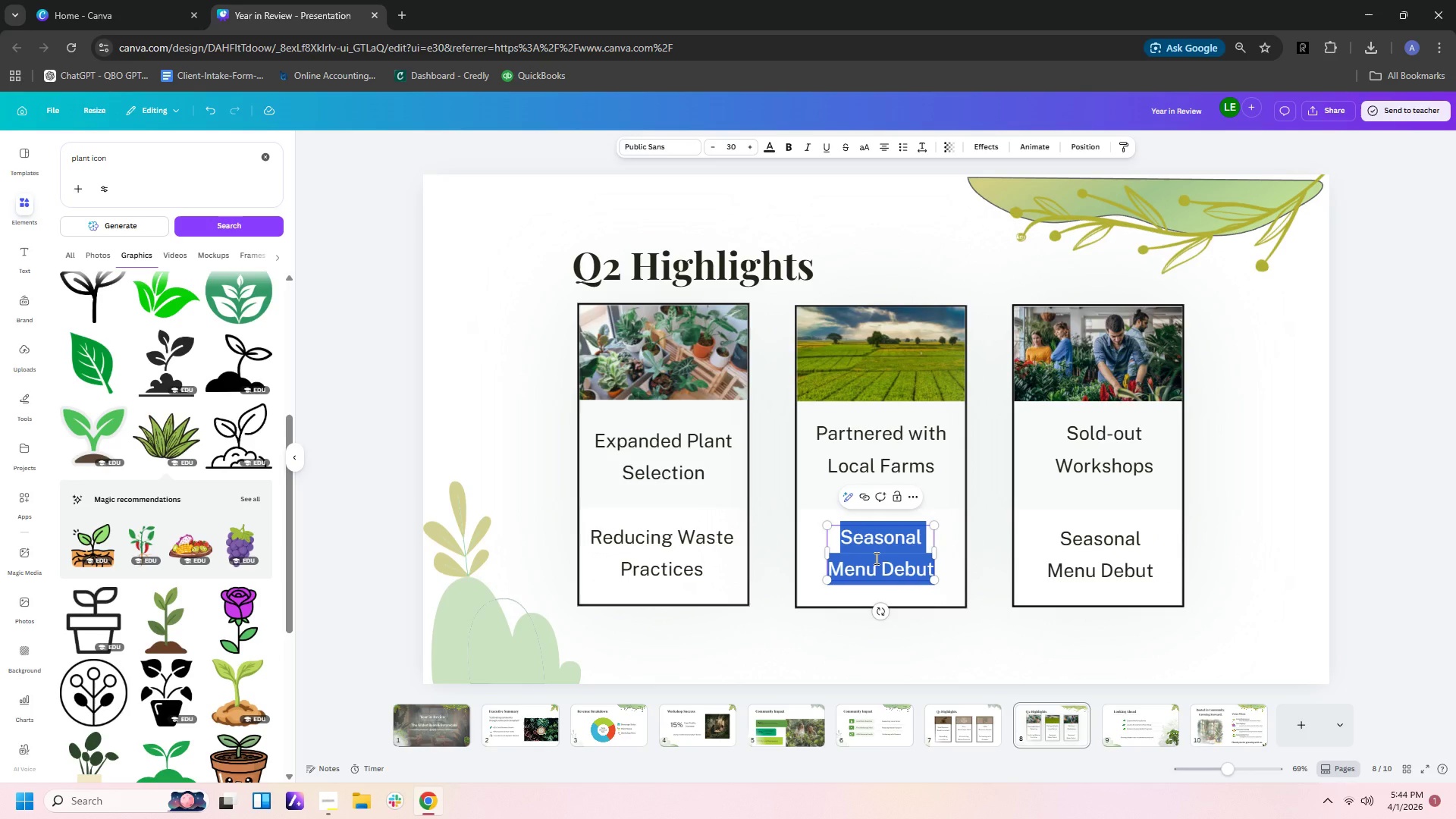 
type(Sold Eggs with Grocers)
 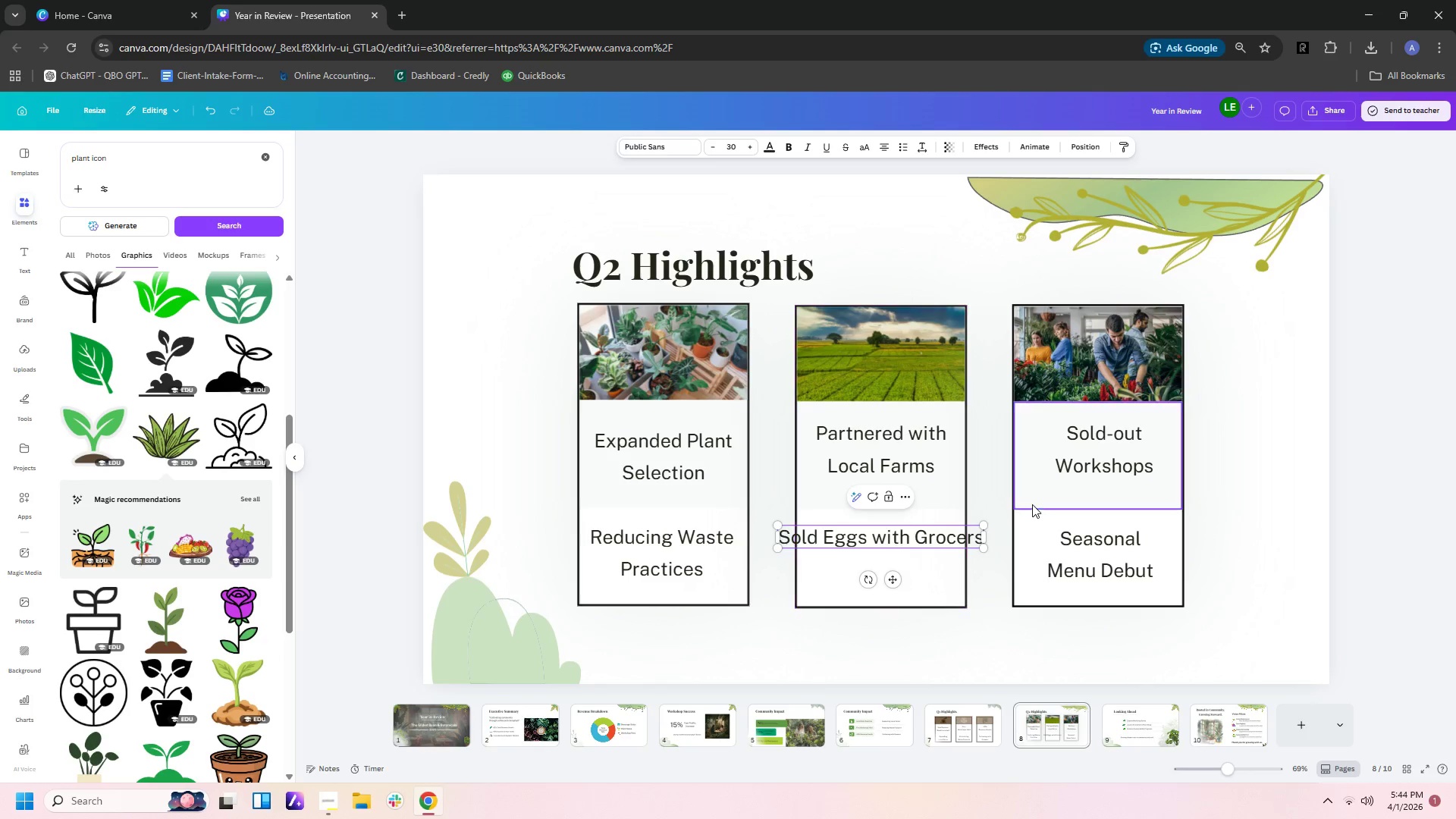 
left_click([874, 541])
 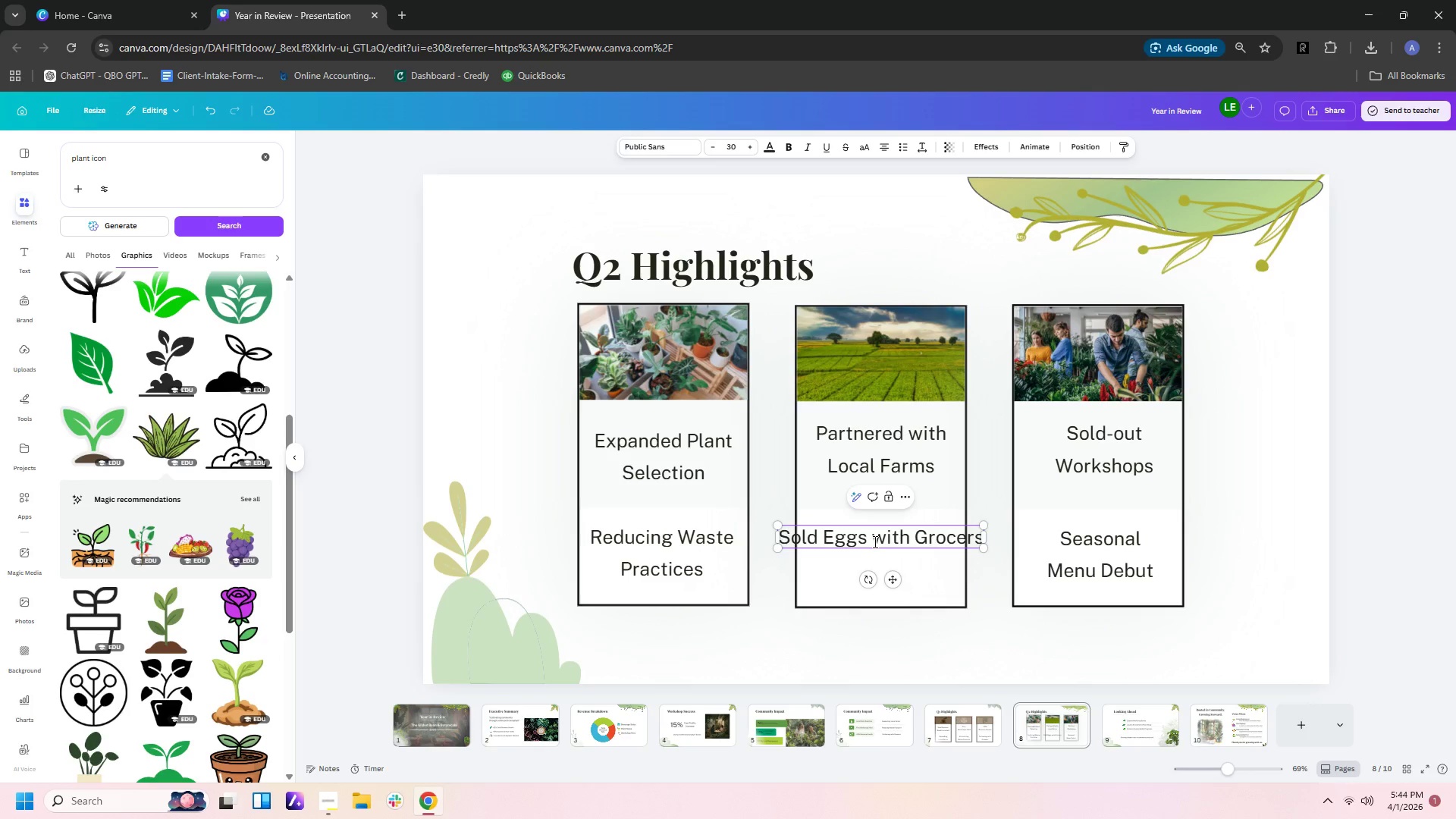 
key(Backspace)
 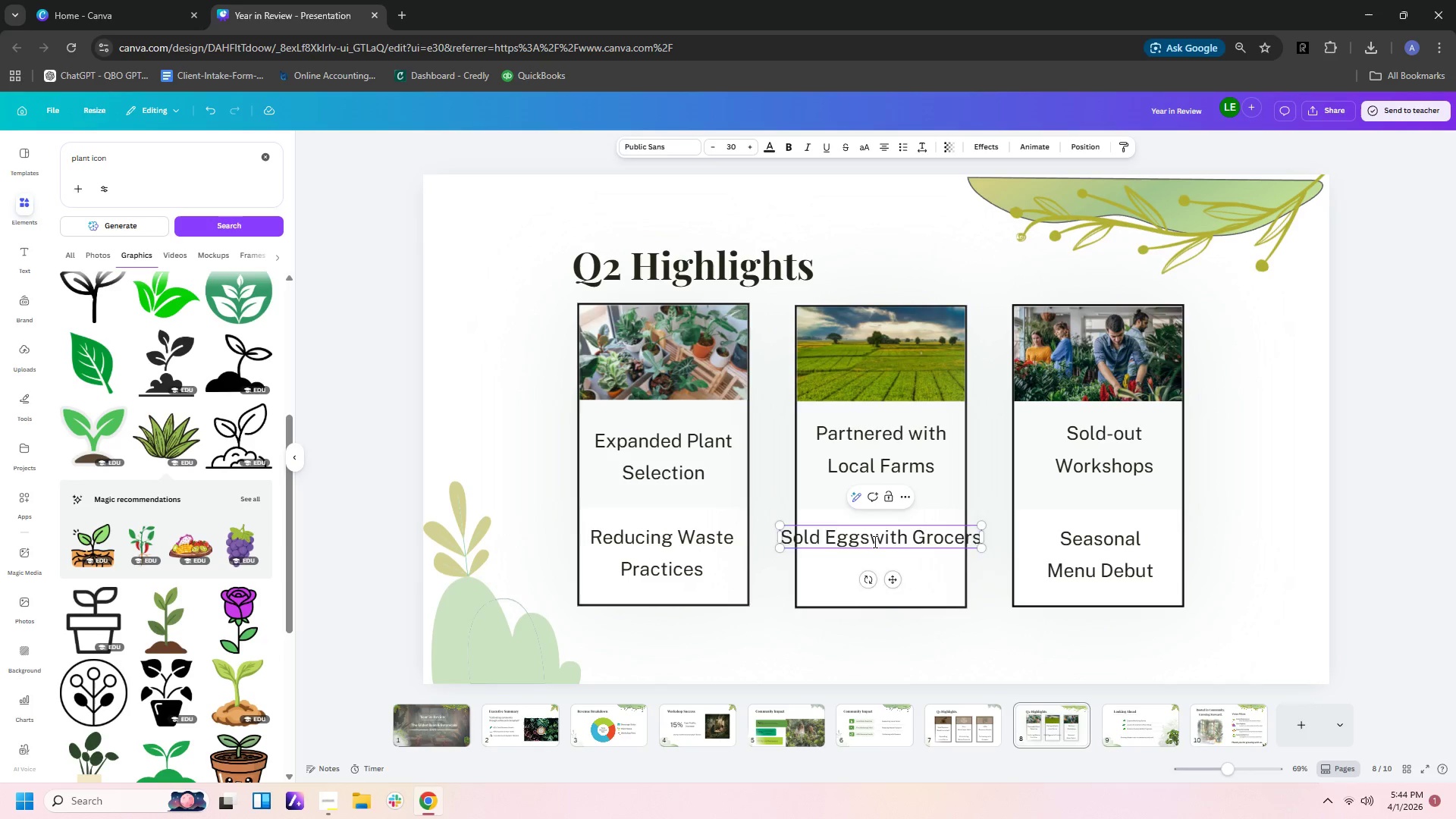 
key(Enter)
 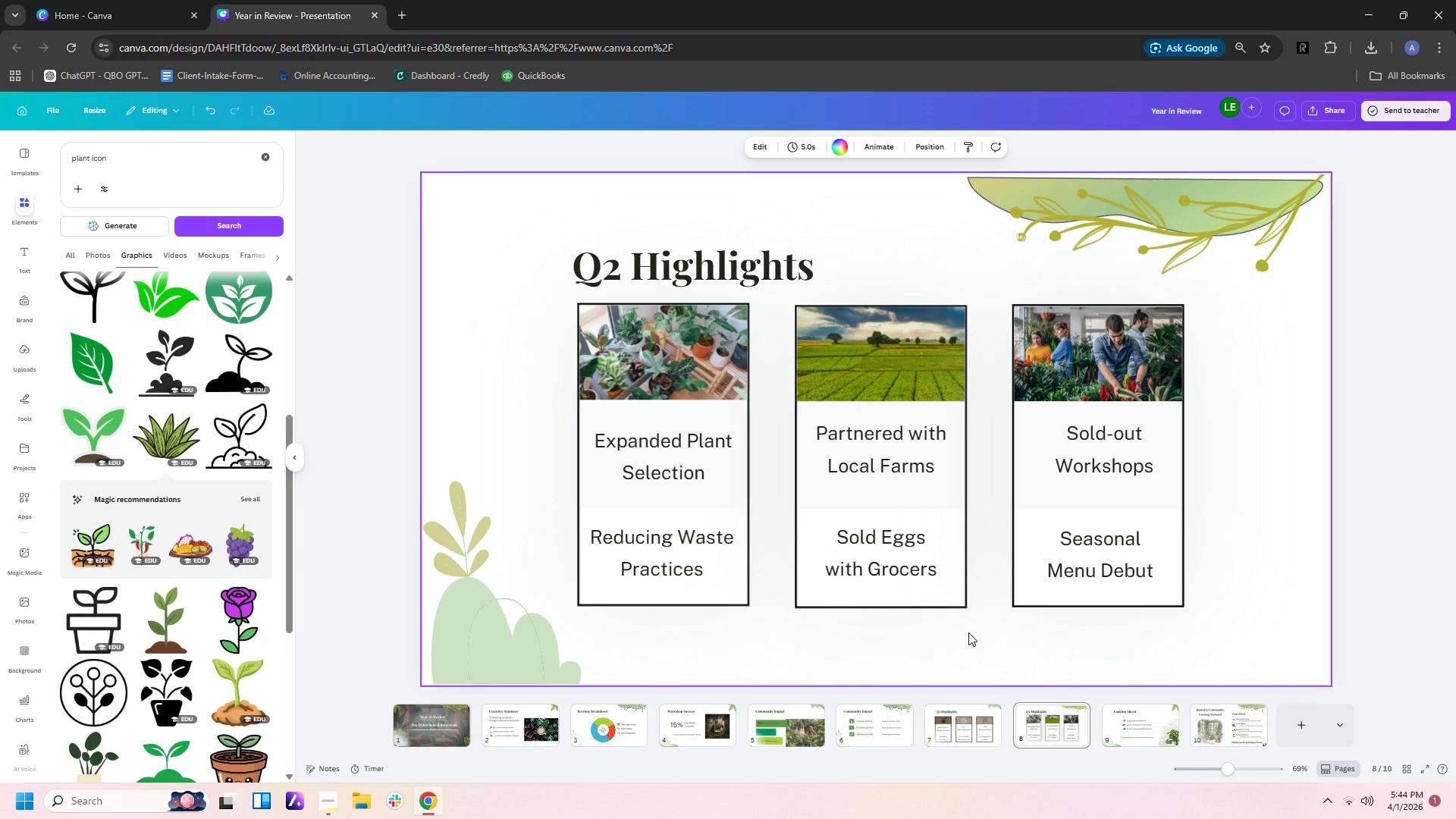 
left_click([671, 560])
 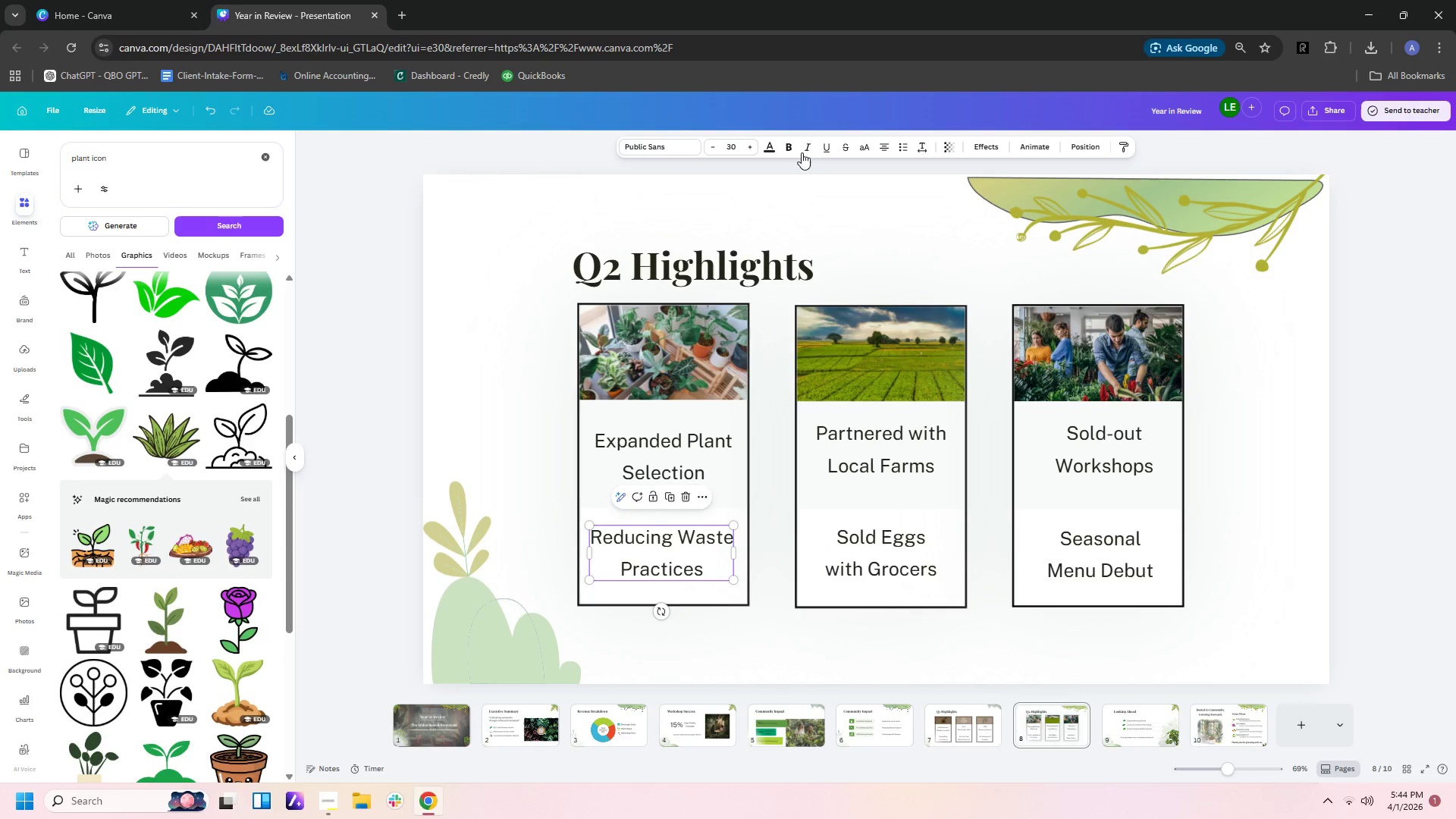 
left_click([812, 146])
 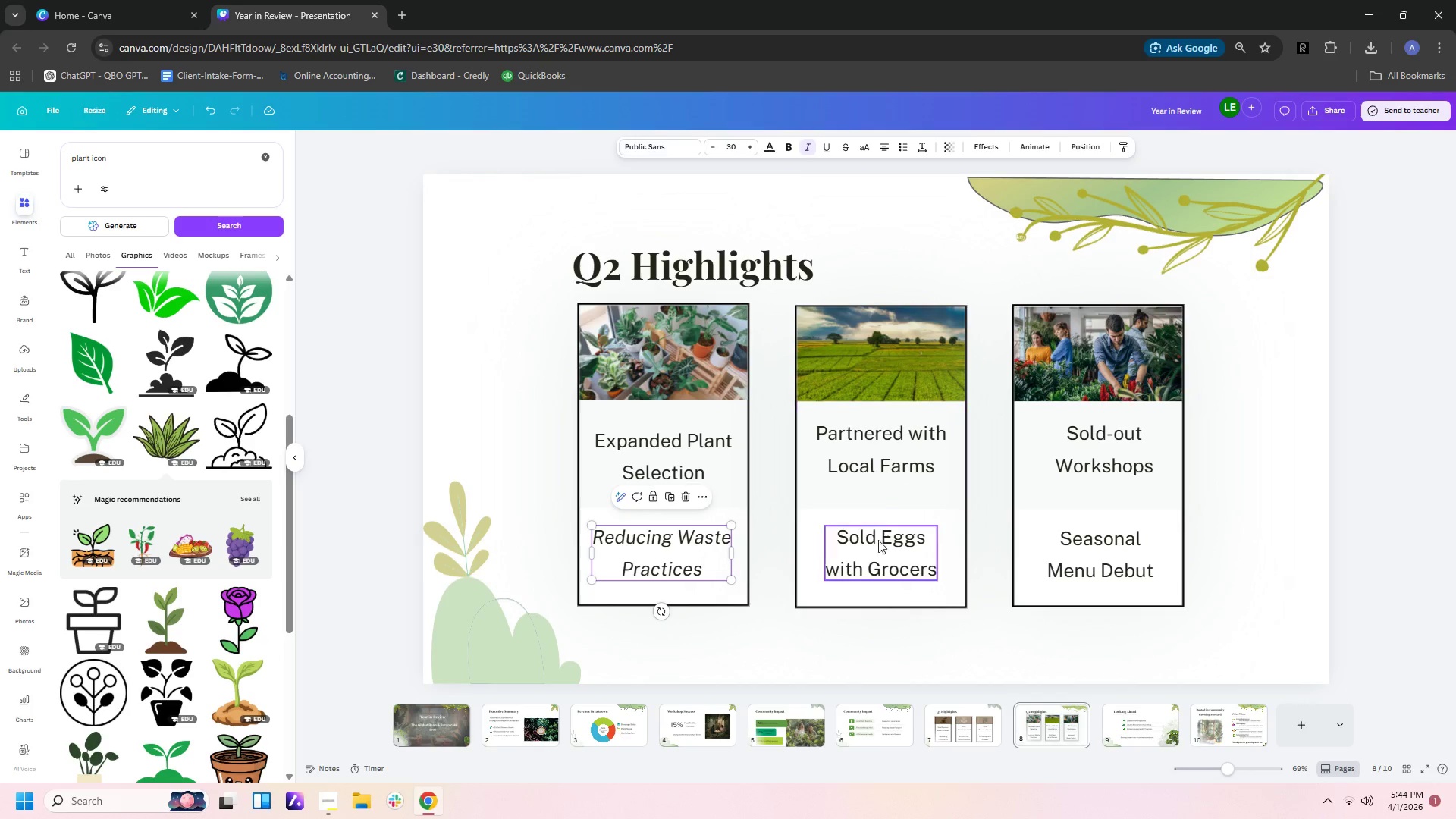 
left_click([883, 560])
 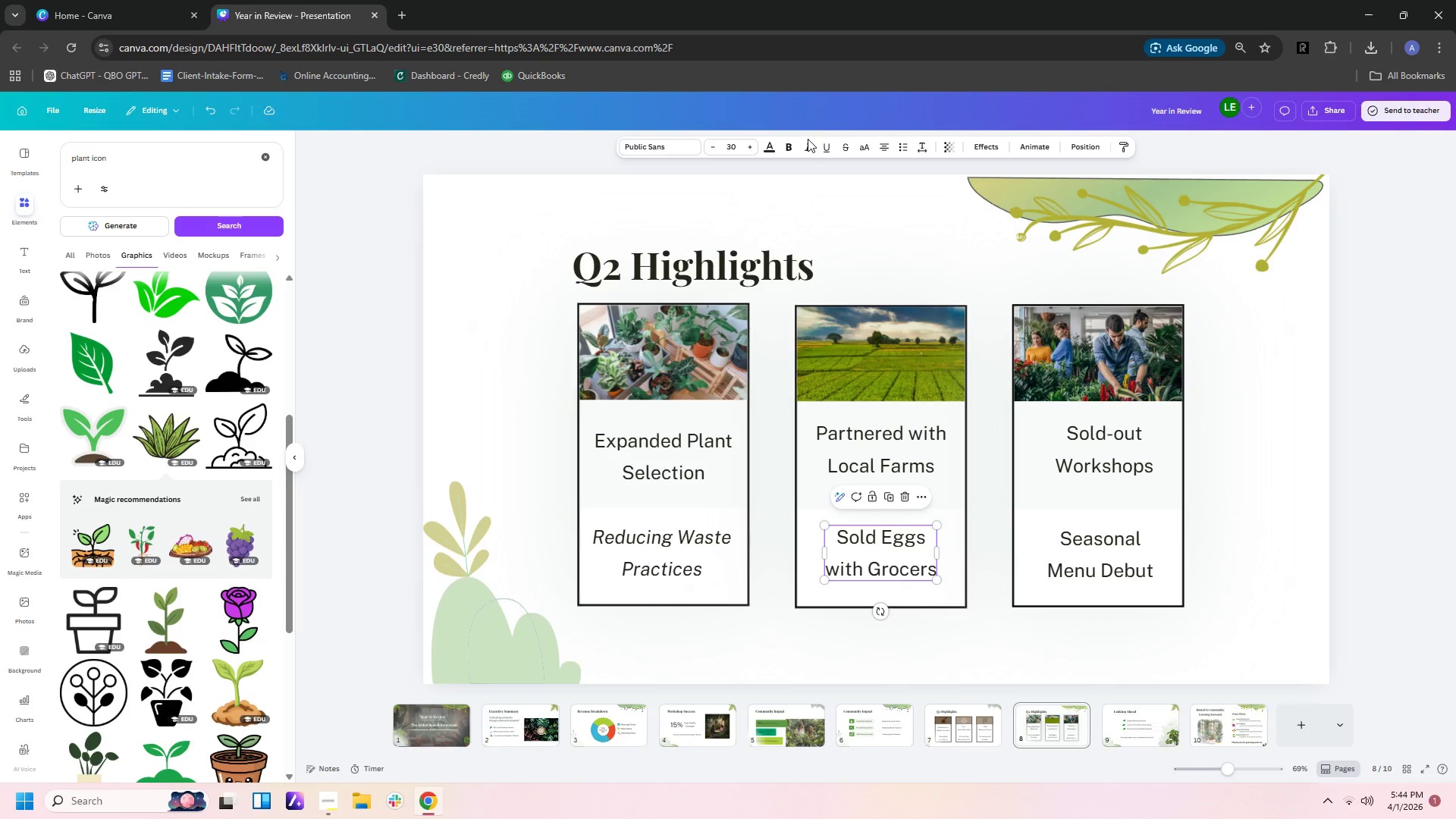 
left_click([808, 148])
 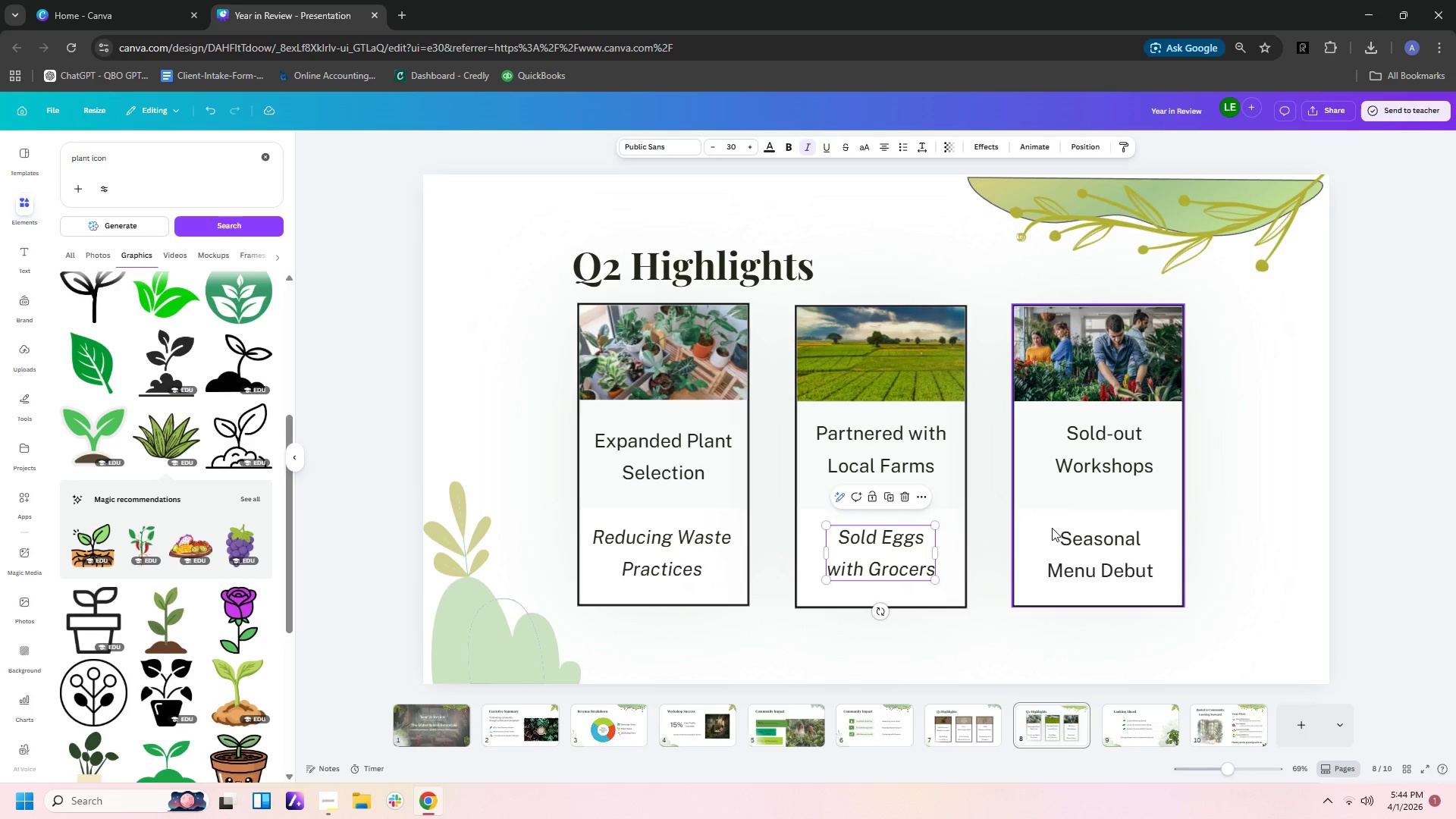 
left_click([1077, 549])
 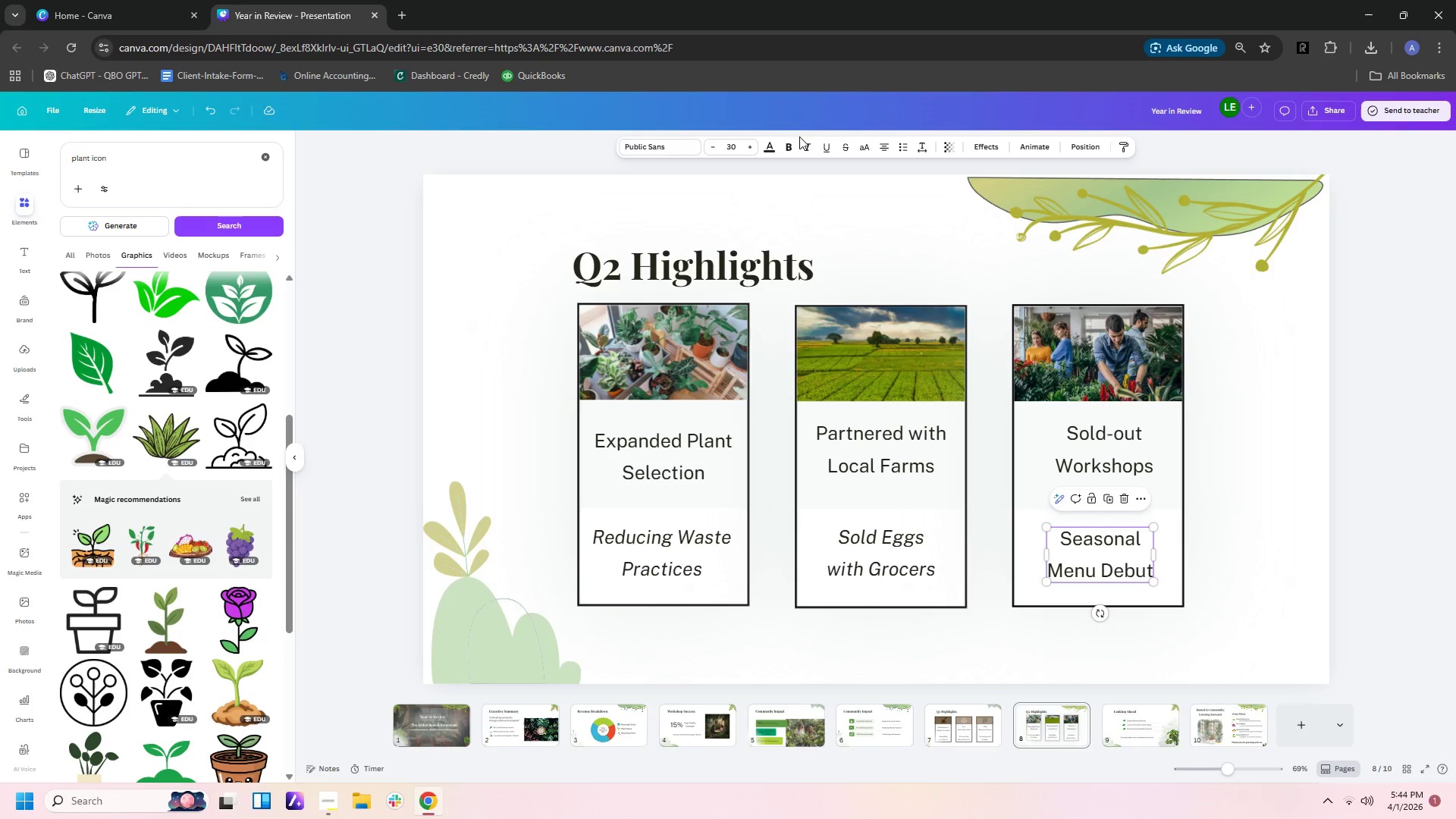 
left_click([804, 150])
 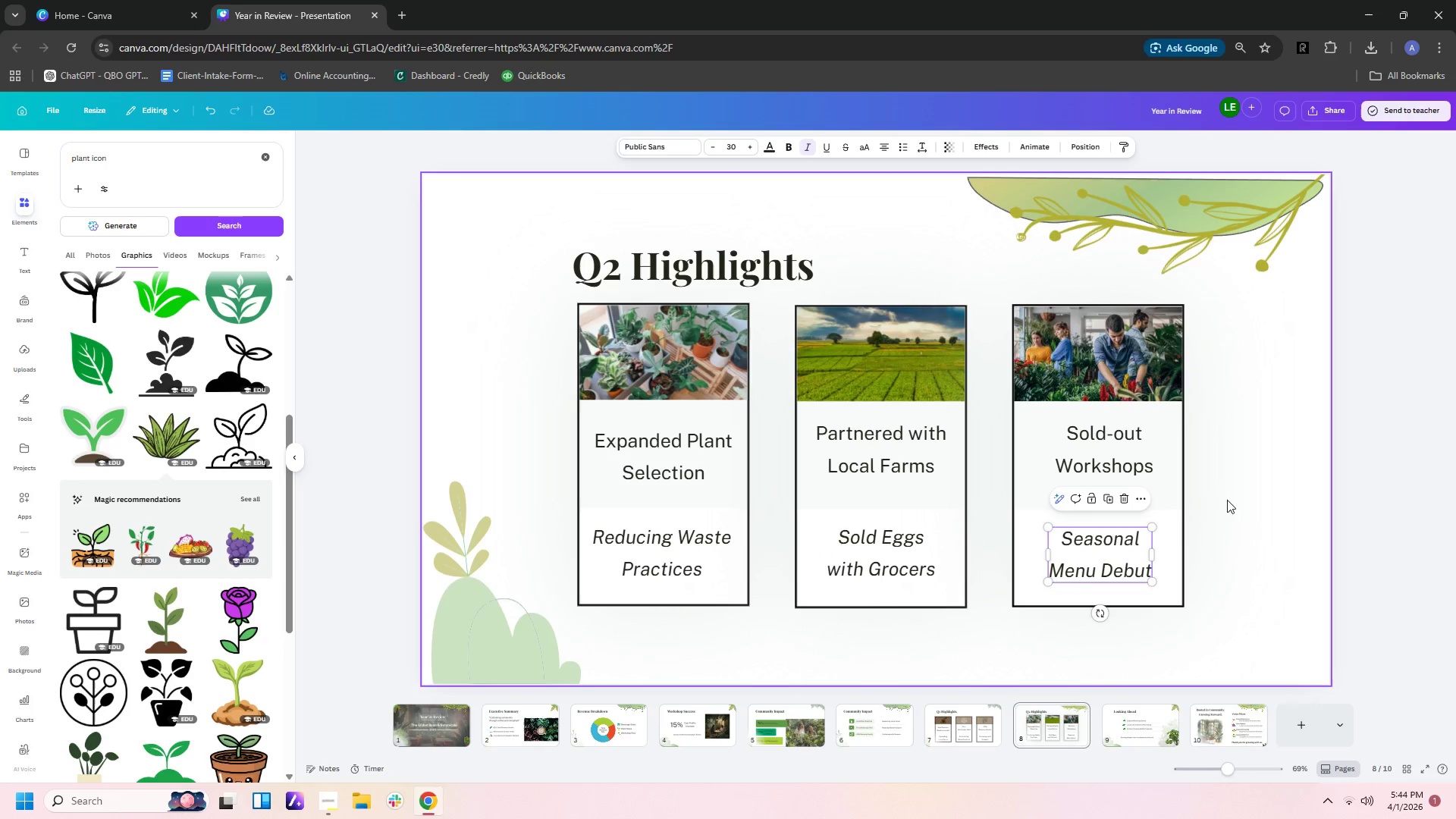 
left_click([1234, 527])
 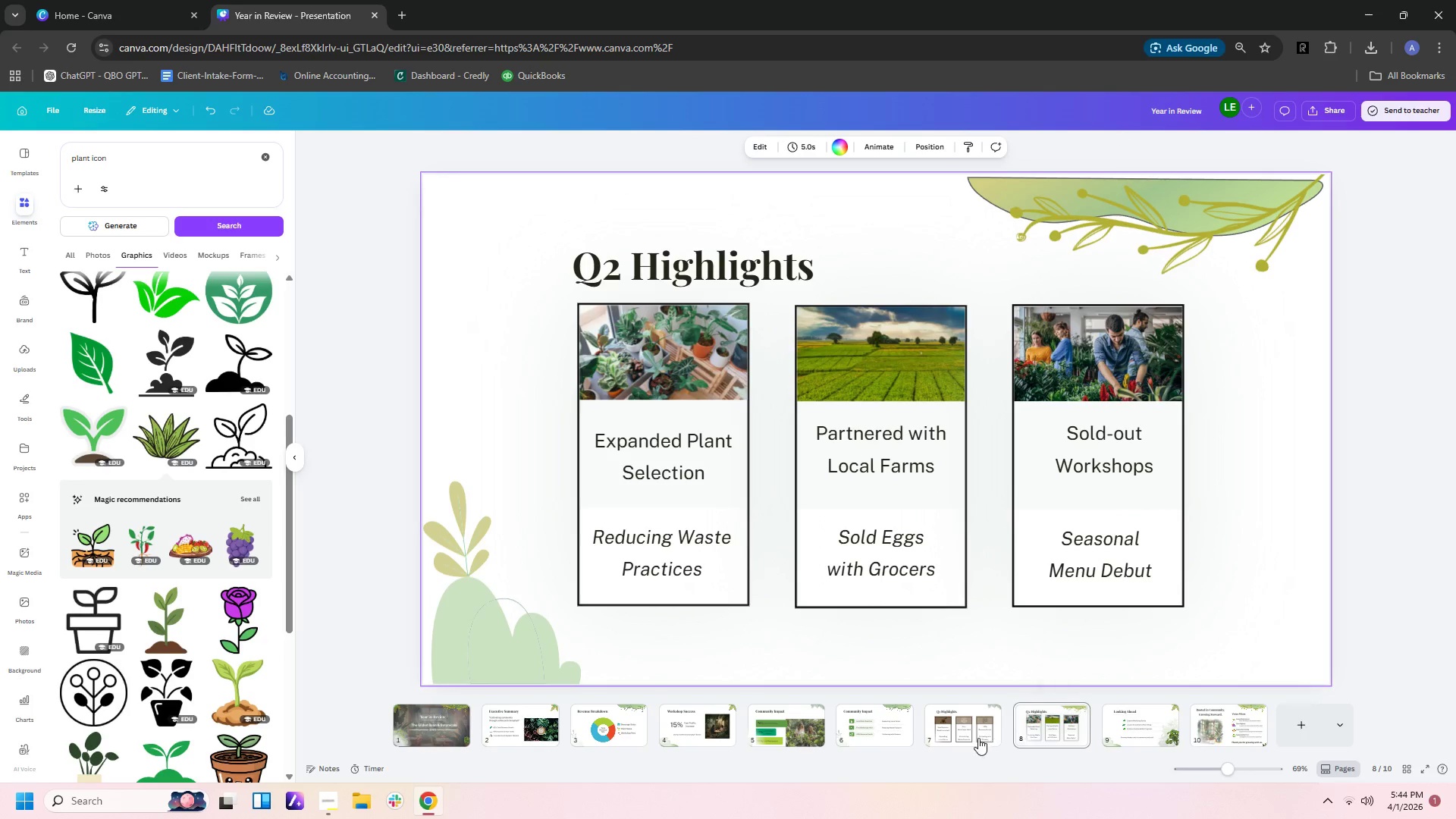 
left_click([949, 740])
 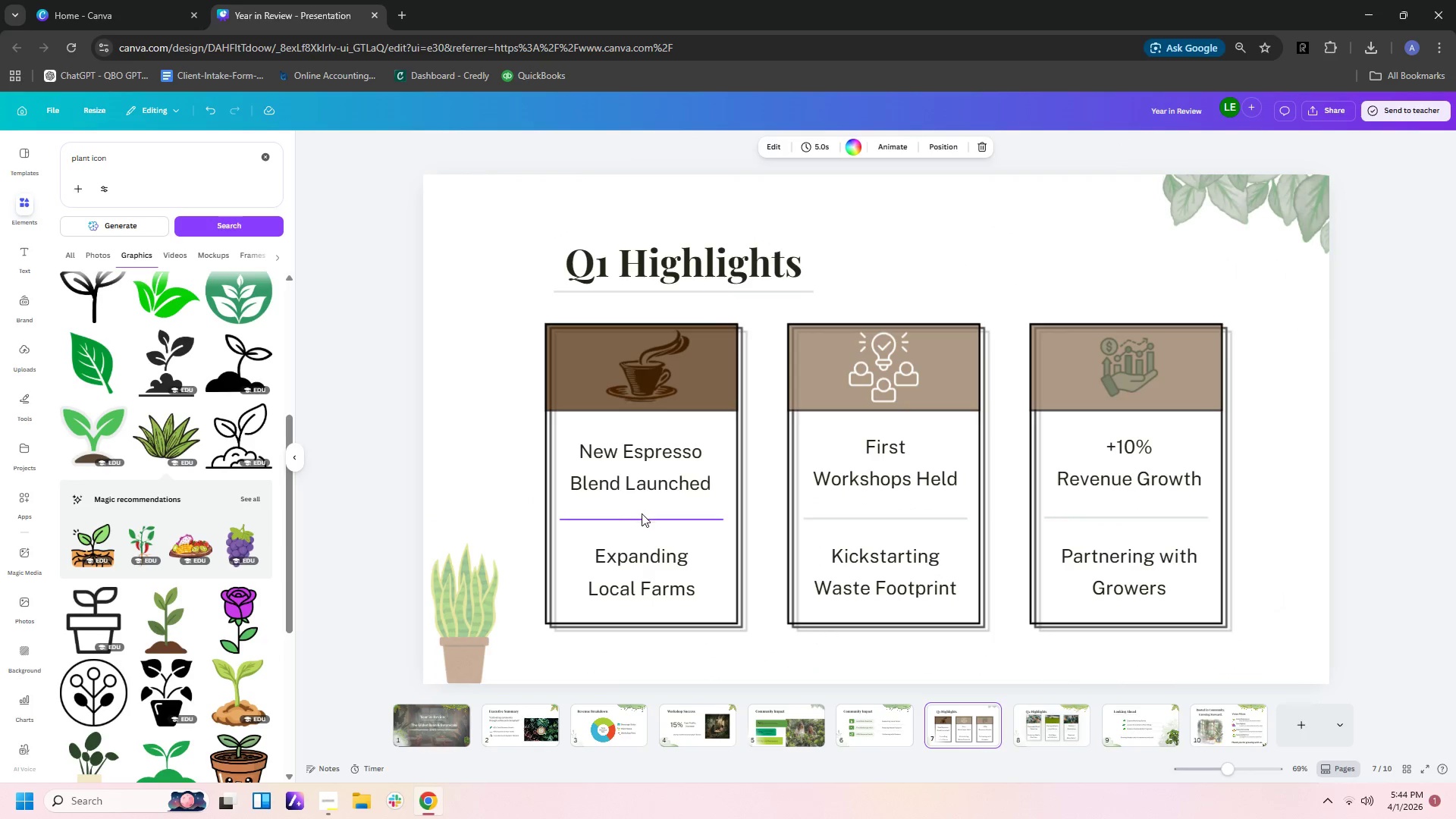 
left_click([648, 520])
 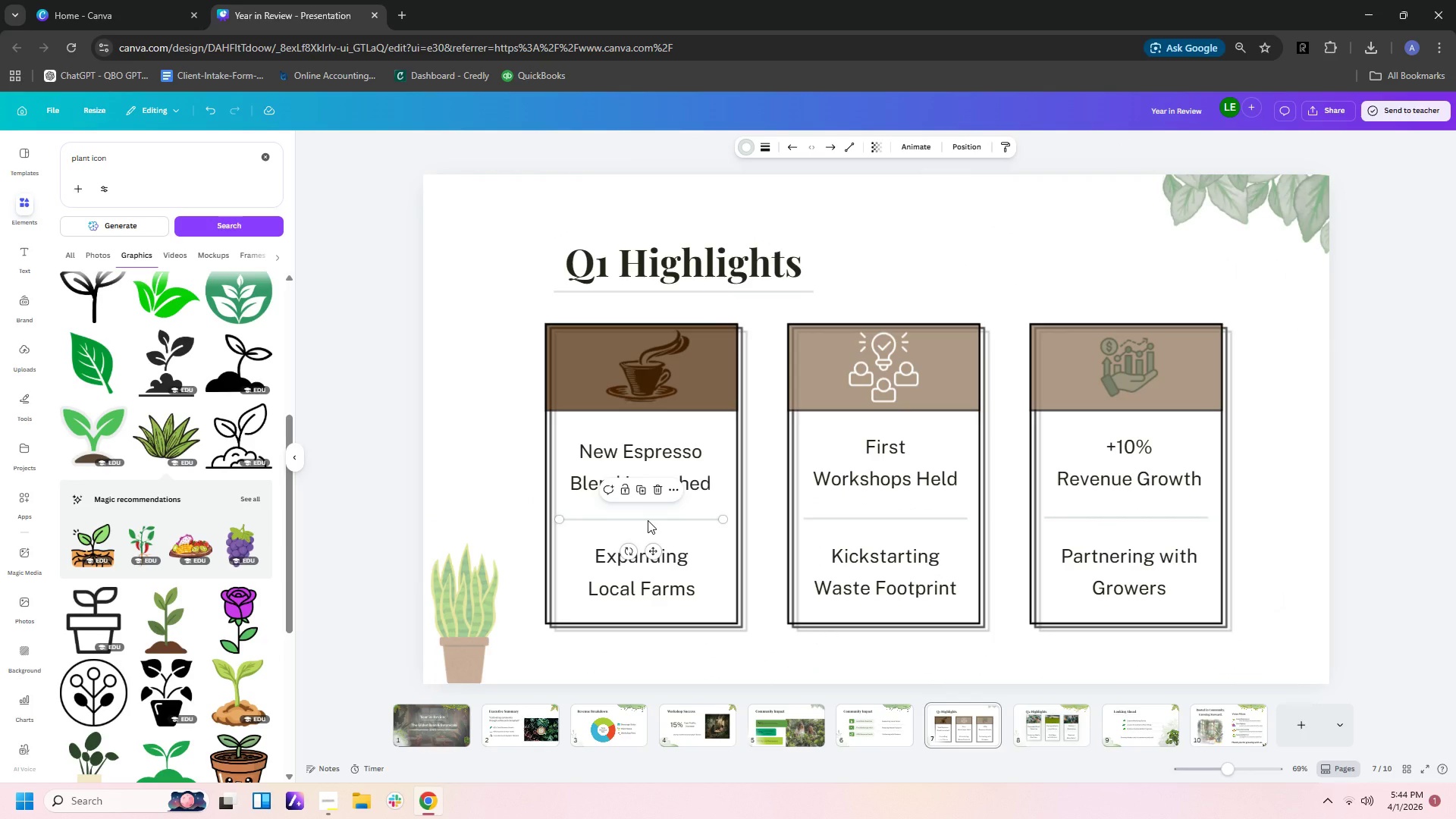 
key(Control+C)
 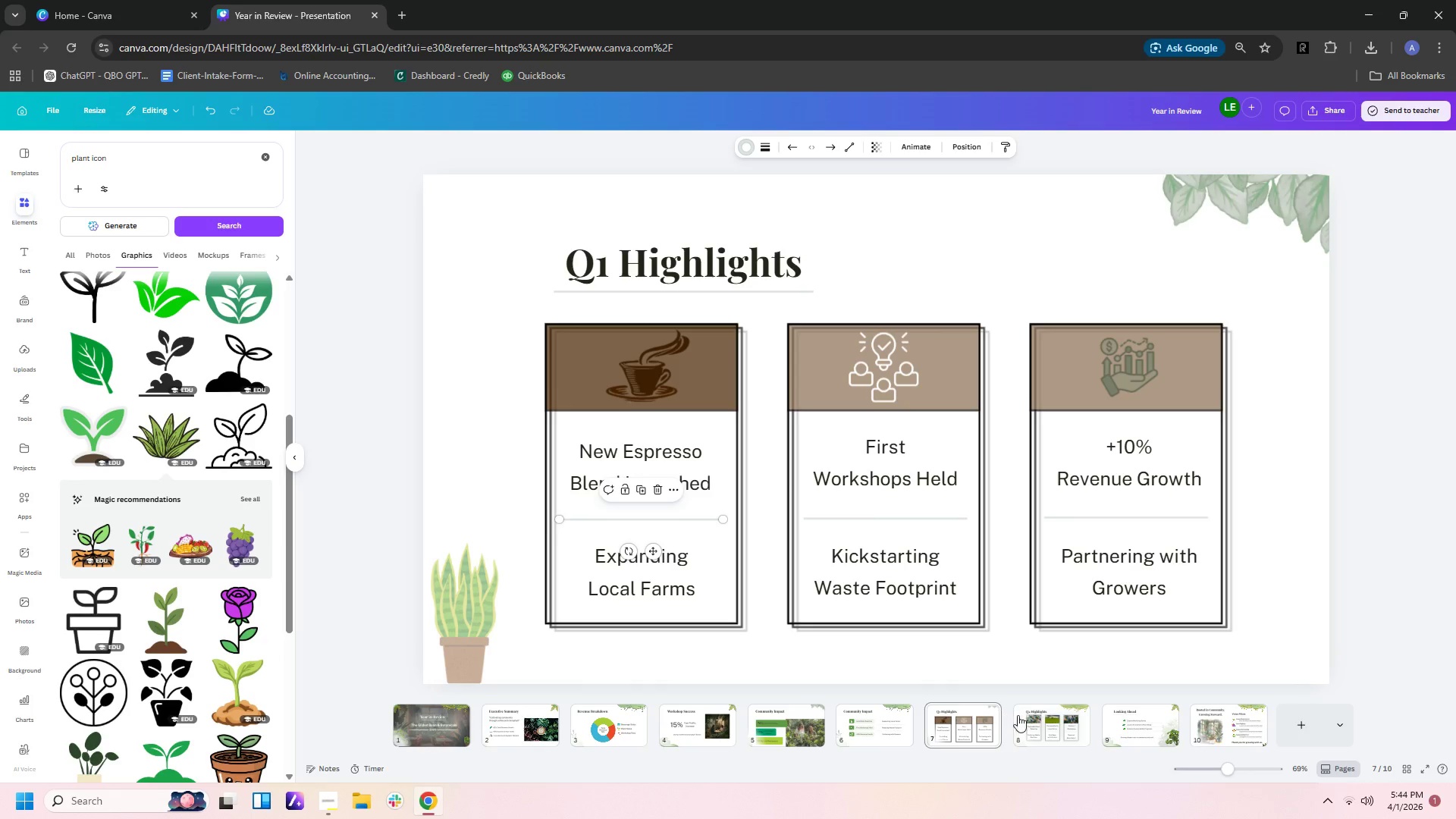 
left_click([1047, 720])
 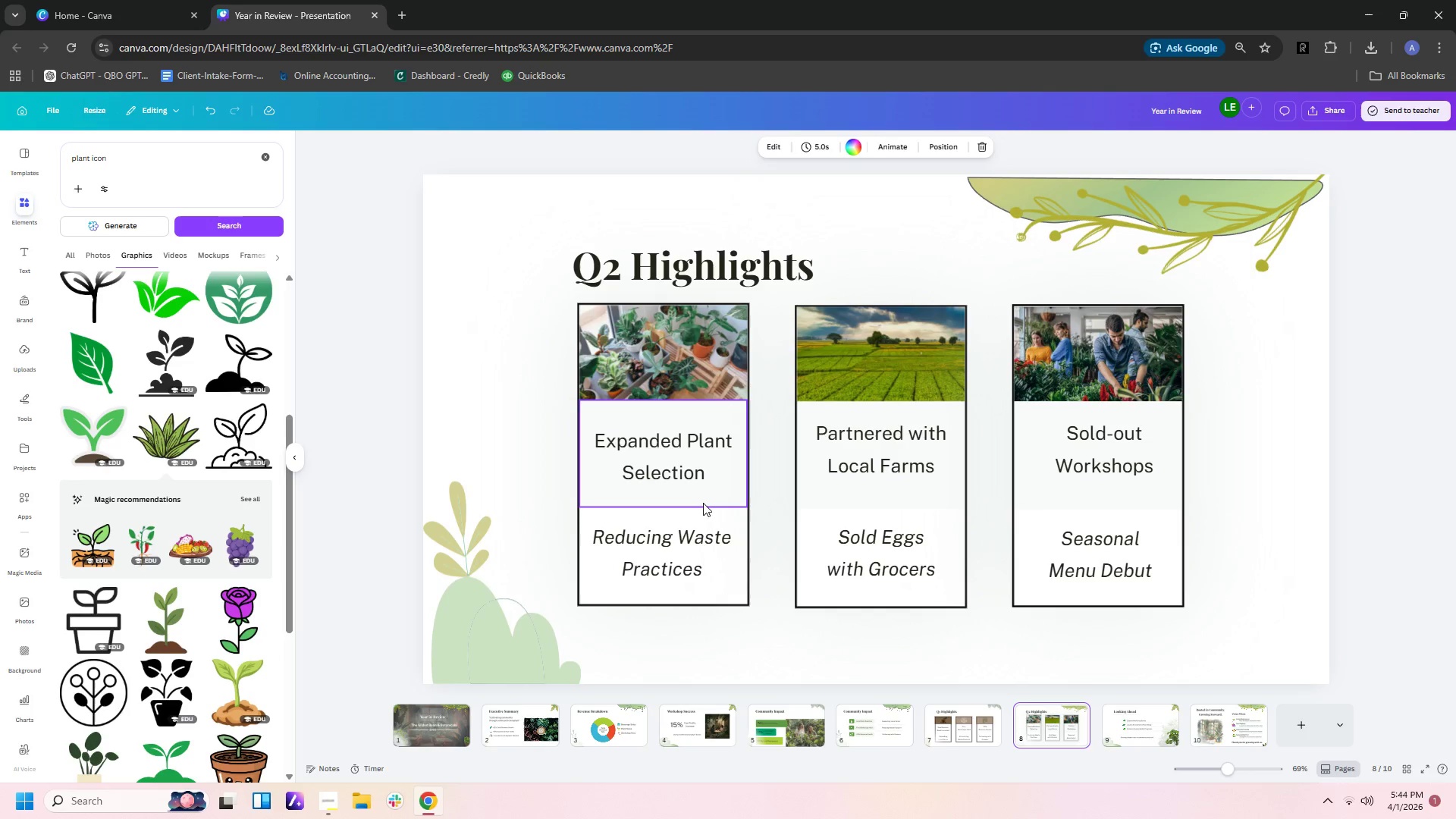 
left_click([703, 503])
 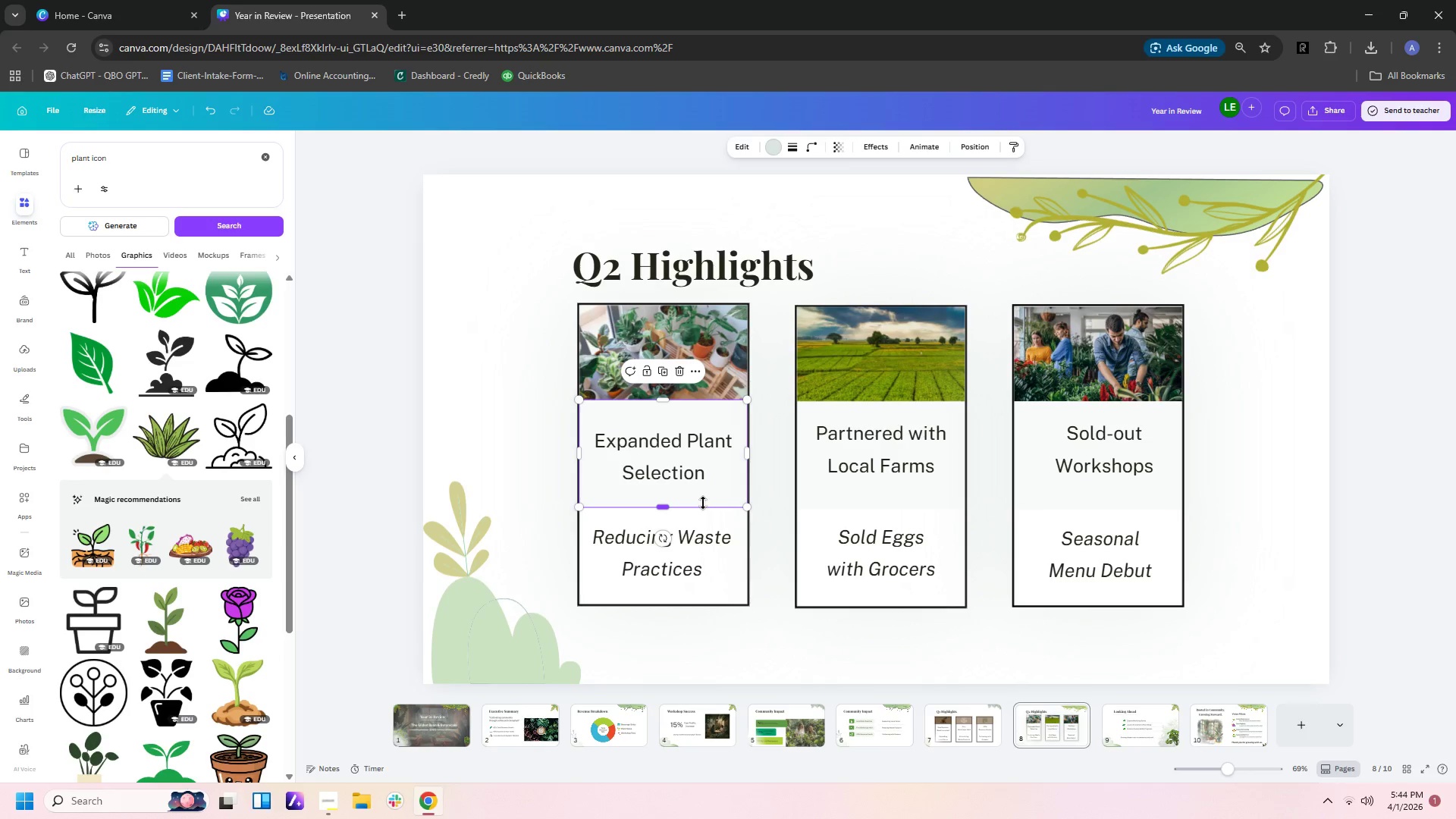 
key(Control+V)
 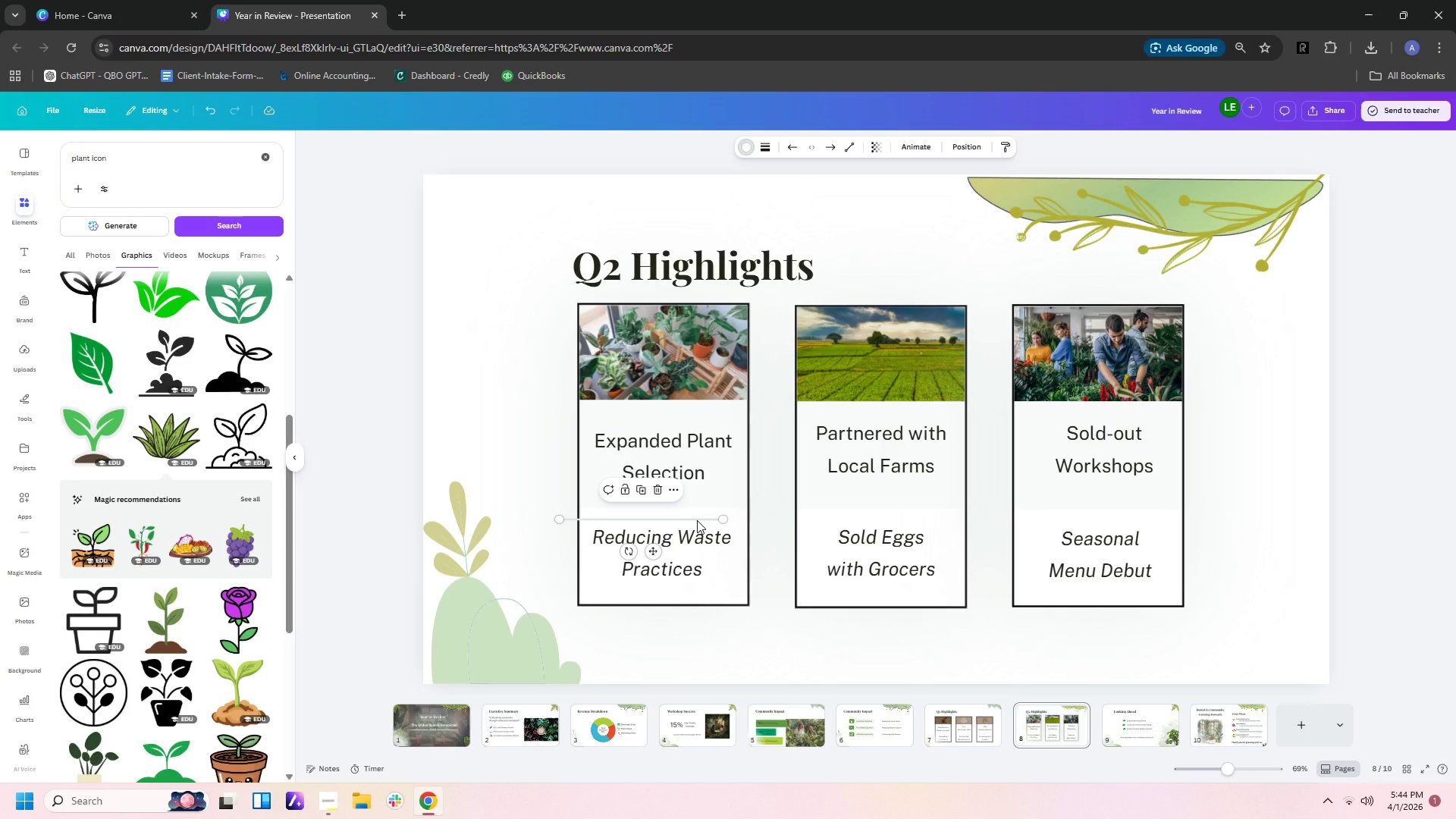 
left_click_drag(start_coordinate=[697, 520], to_coordinate=[720, 510])
 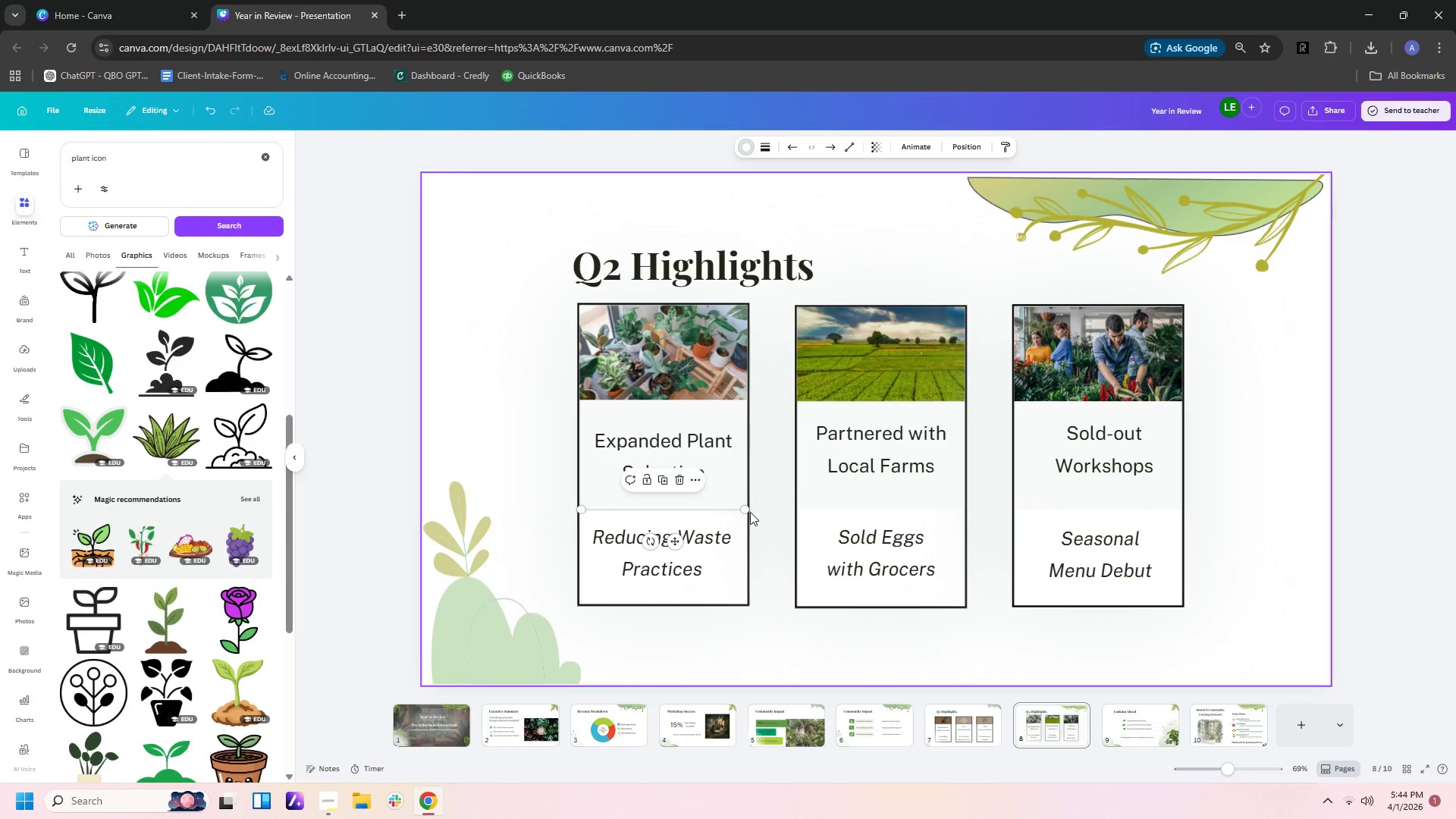 
left_click_drag(start_coordinate=[746, 512], to_coordinate=[714, 510])
 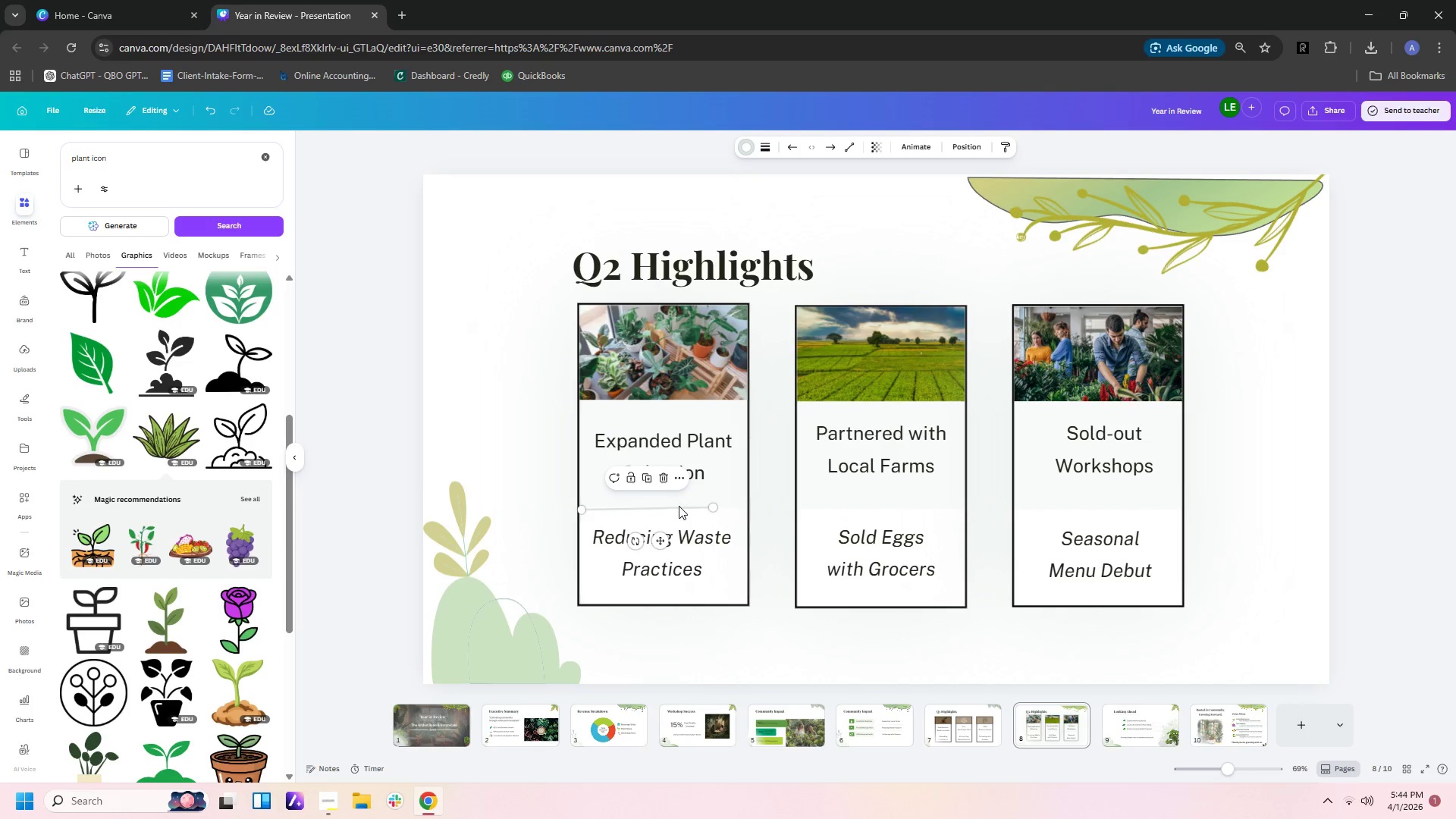 
left_click_drag(start_coordinate=[679, 506], to_coordinate=[693, 508])
 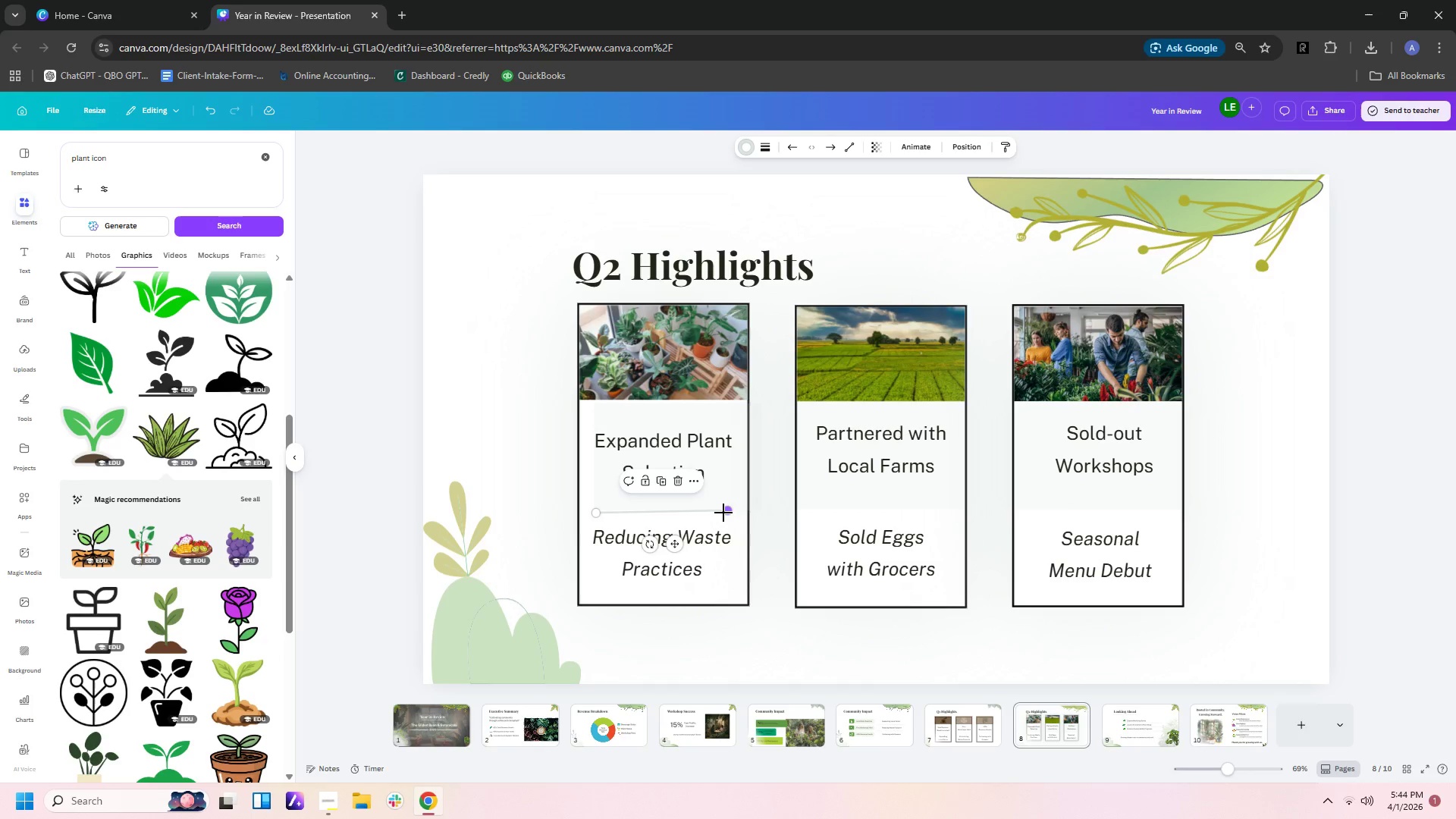 
left_click_drag(start_coordinate=[723, 511], to_coordinate=[723, 517])
 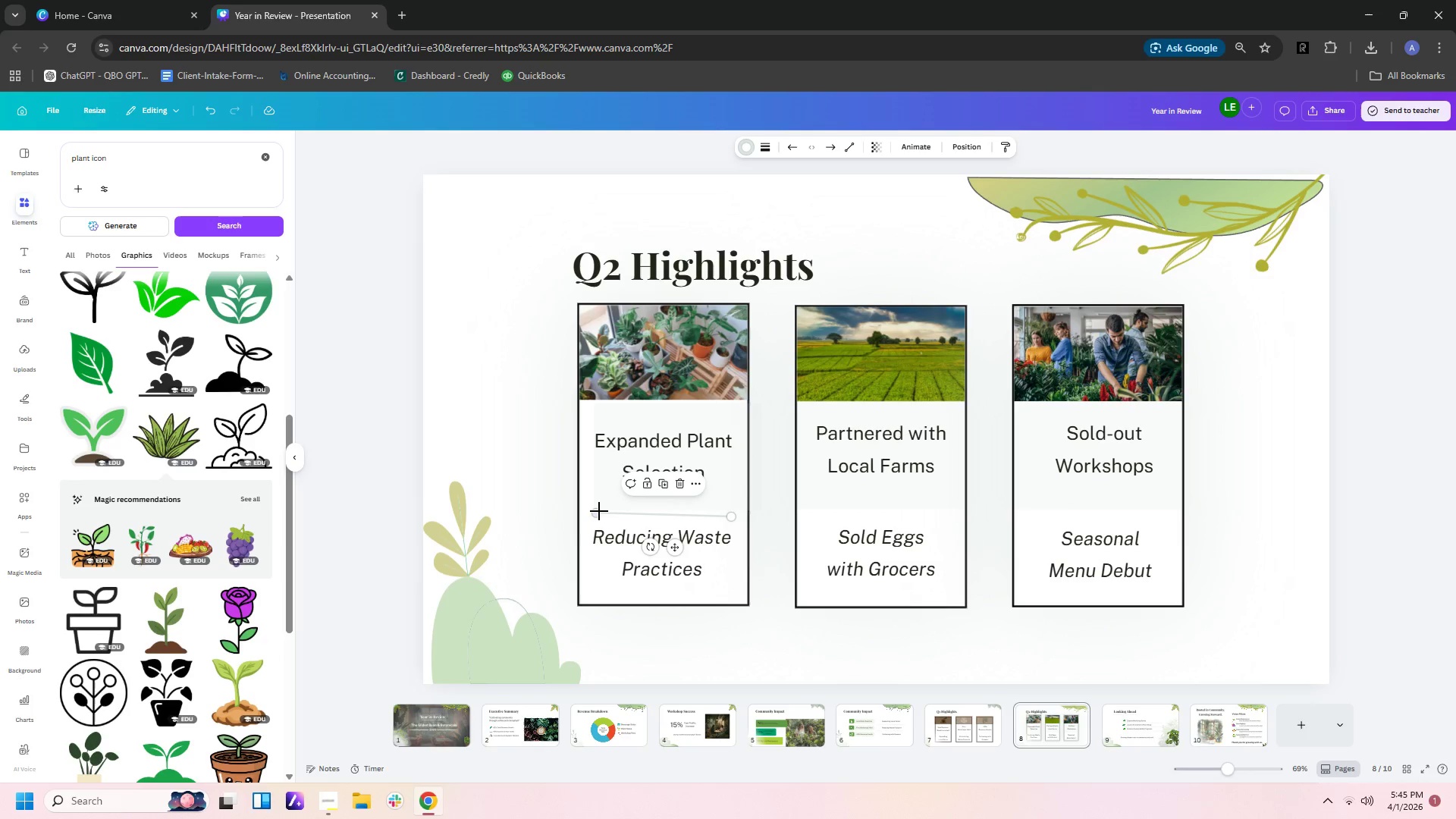 
left_click_drag(start_coordinate=[596, 511], to_coordinate=[595, 516])
 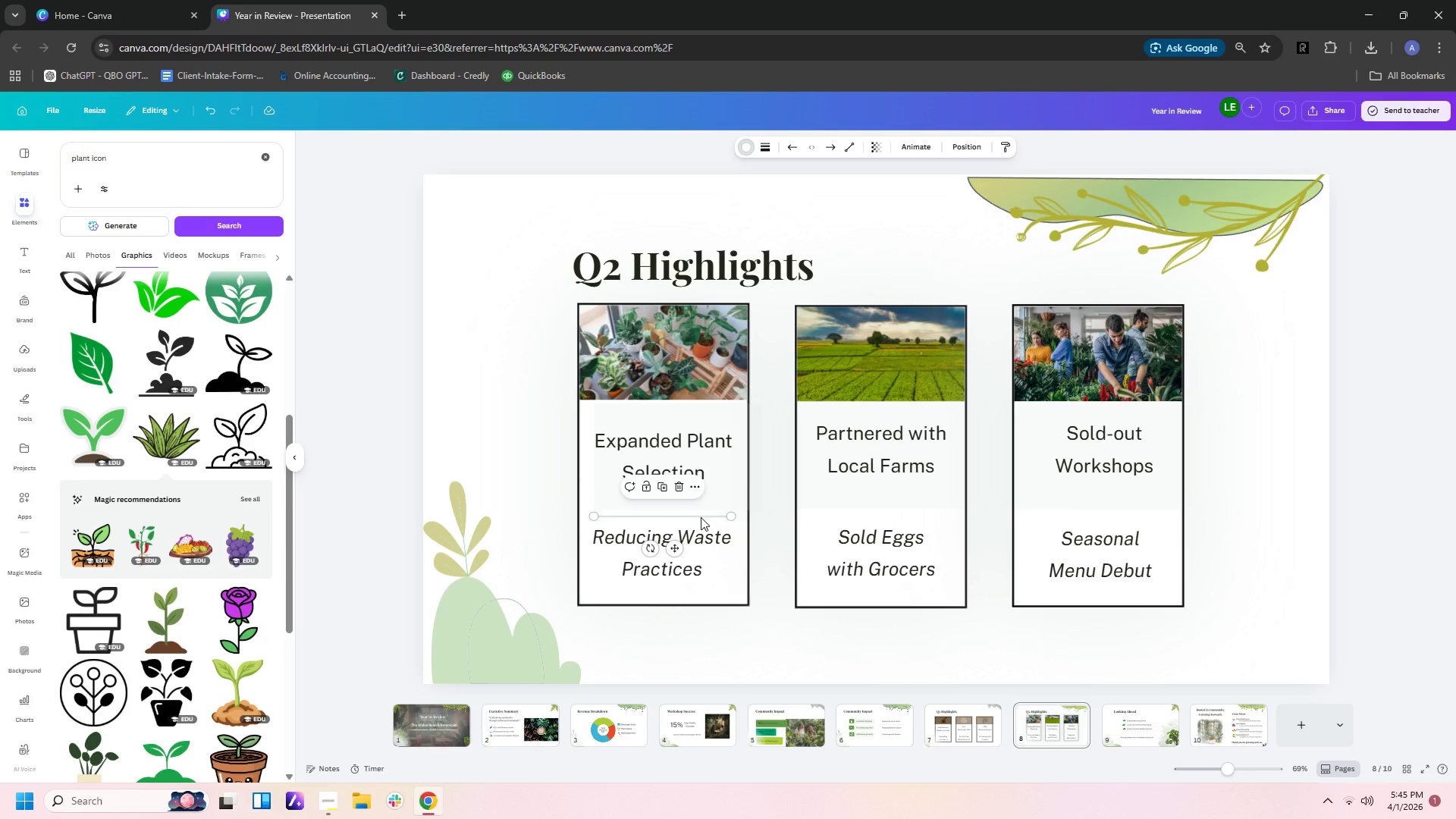 
left_click_drag(start_coordinate=[701, 517], to_coordinate=[701, 511])
 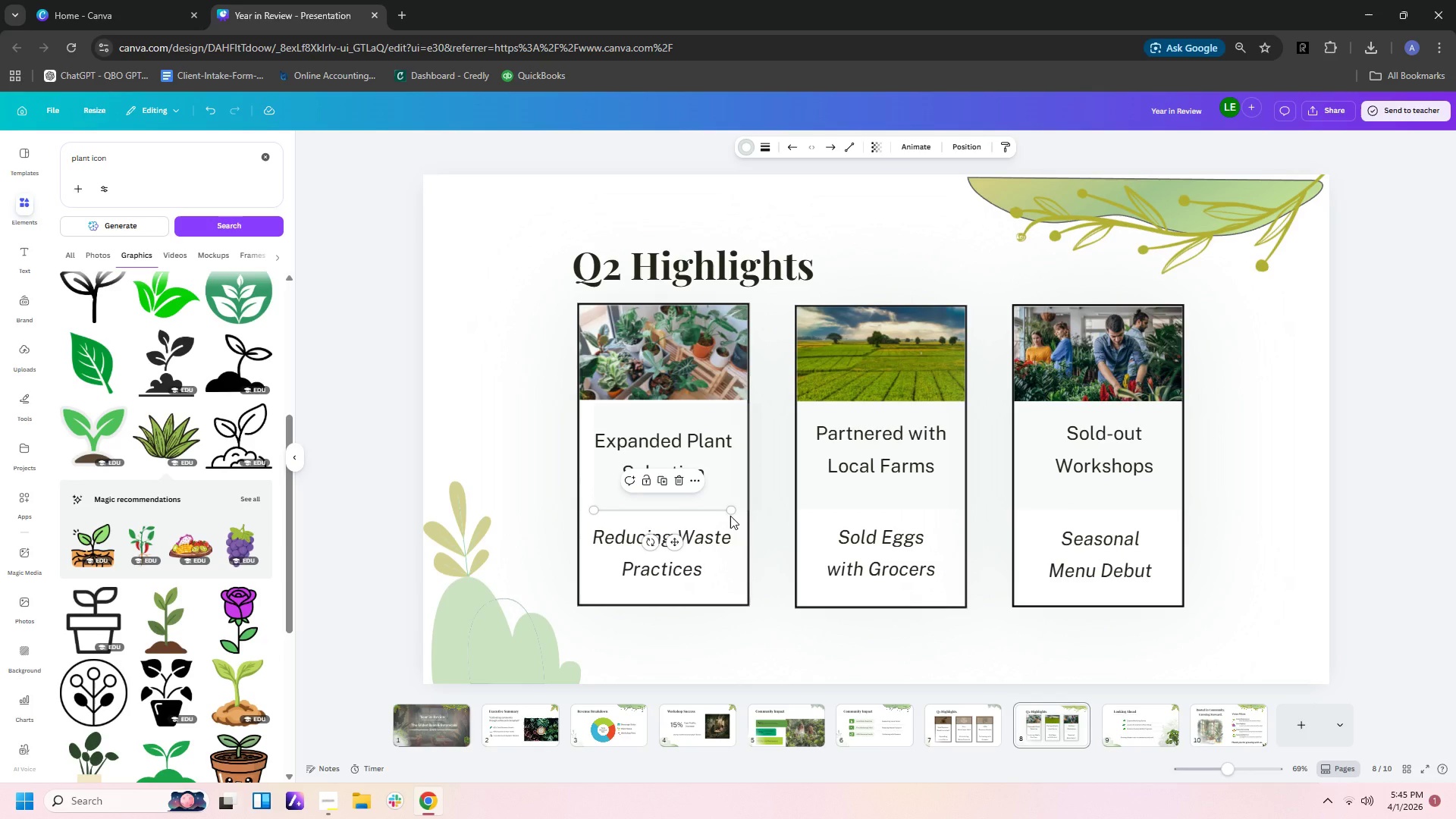 
key(Control+C)
 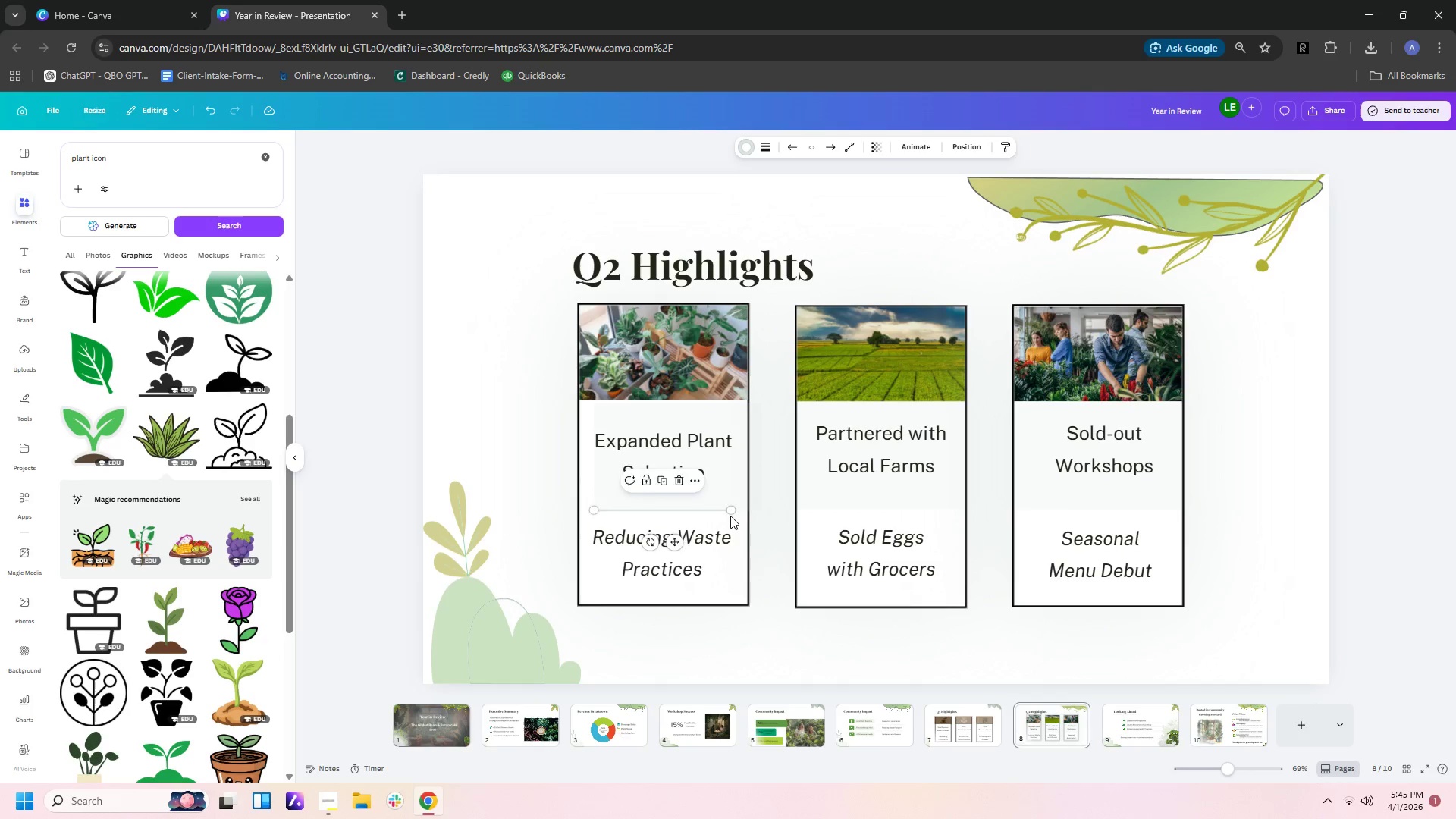 
key(Control+V)
 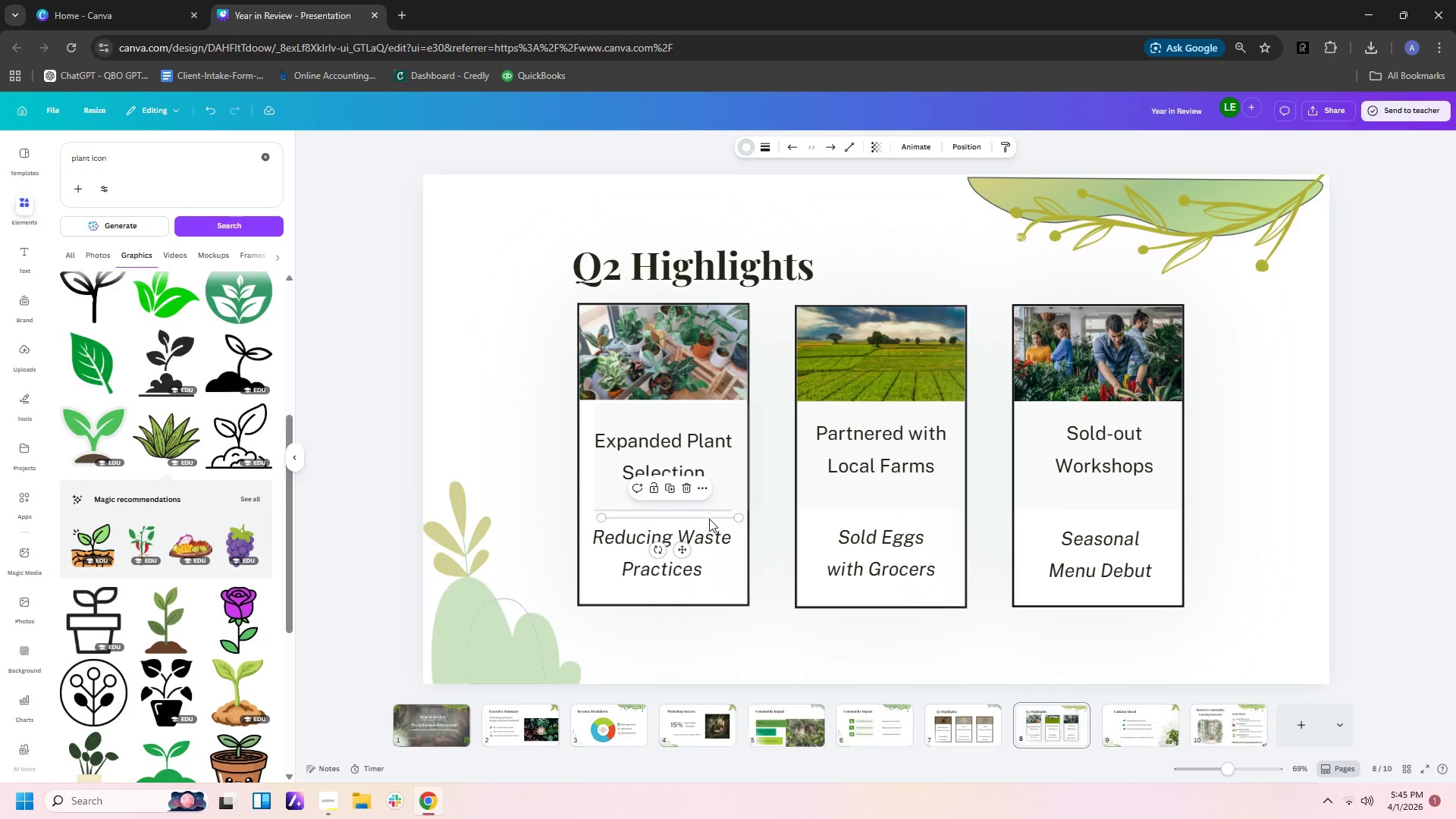 
left_click_drag(start_coordinate=[709, 519], to_coordinate=[918, 508])
 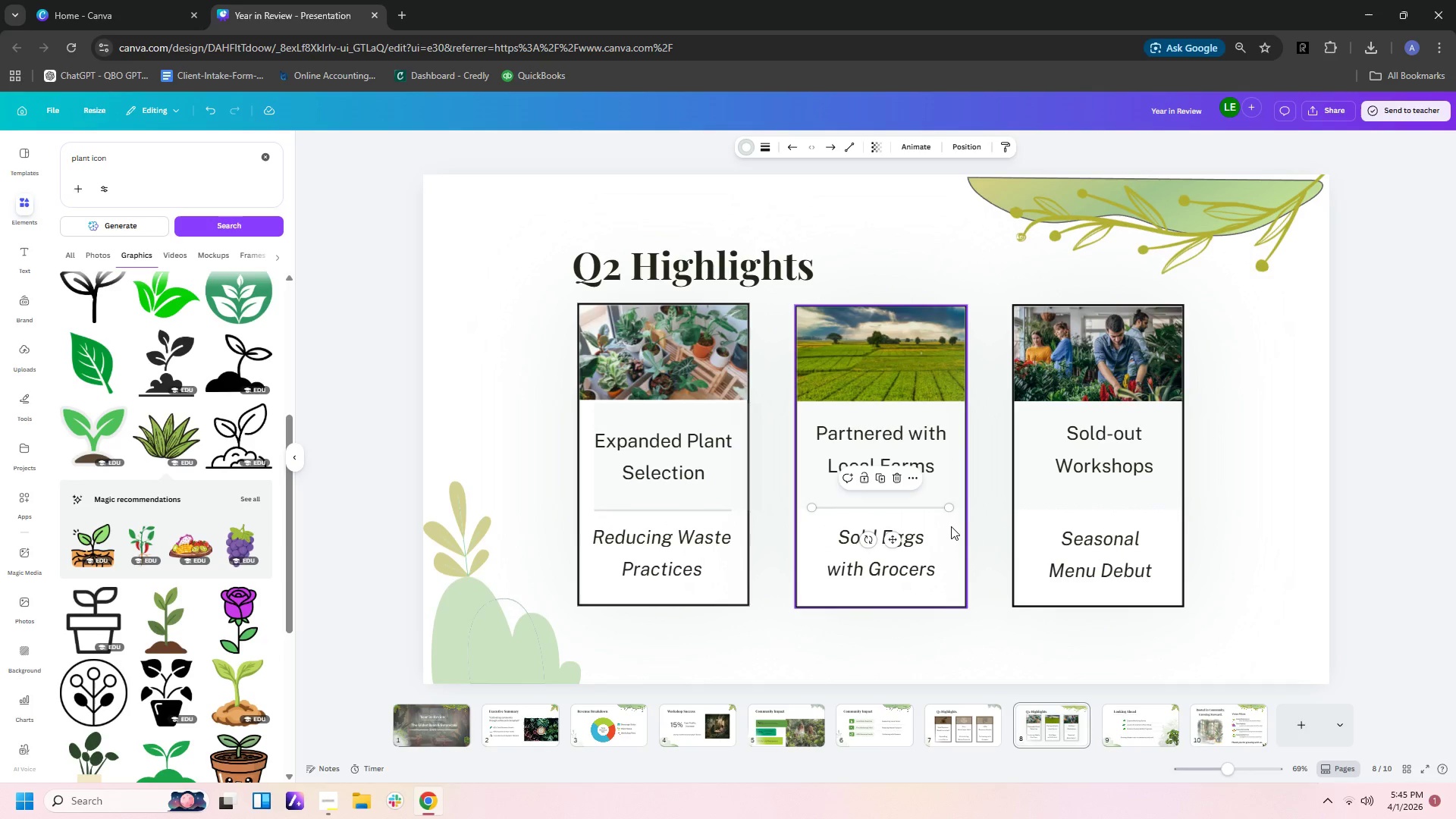 
key(Control+C)
 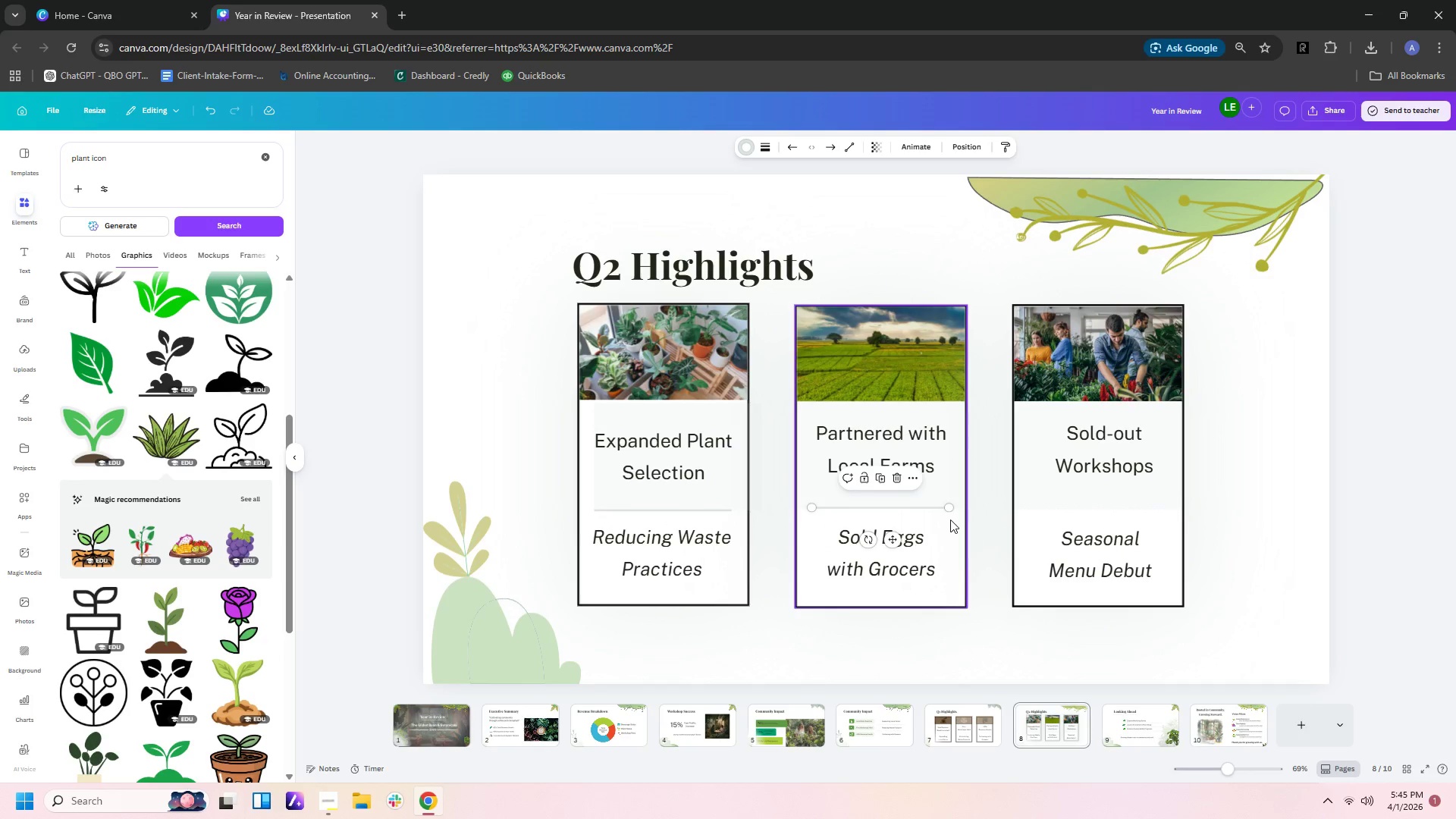 
key(Control+V)
 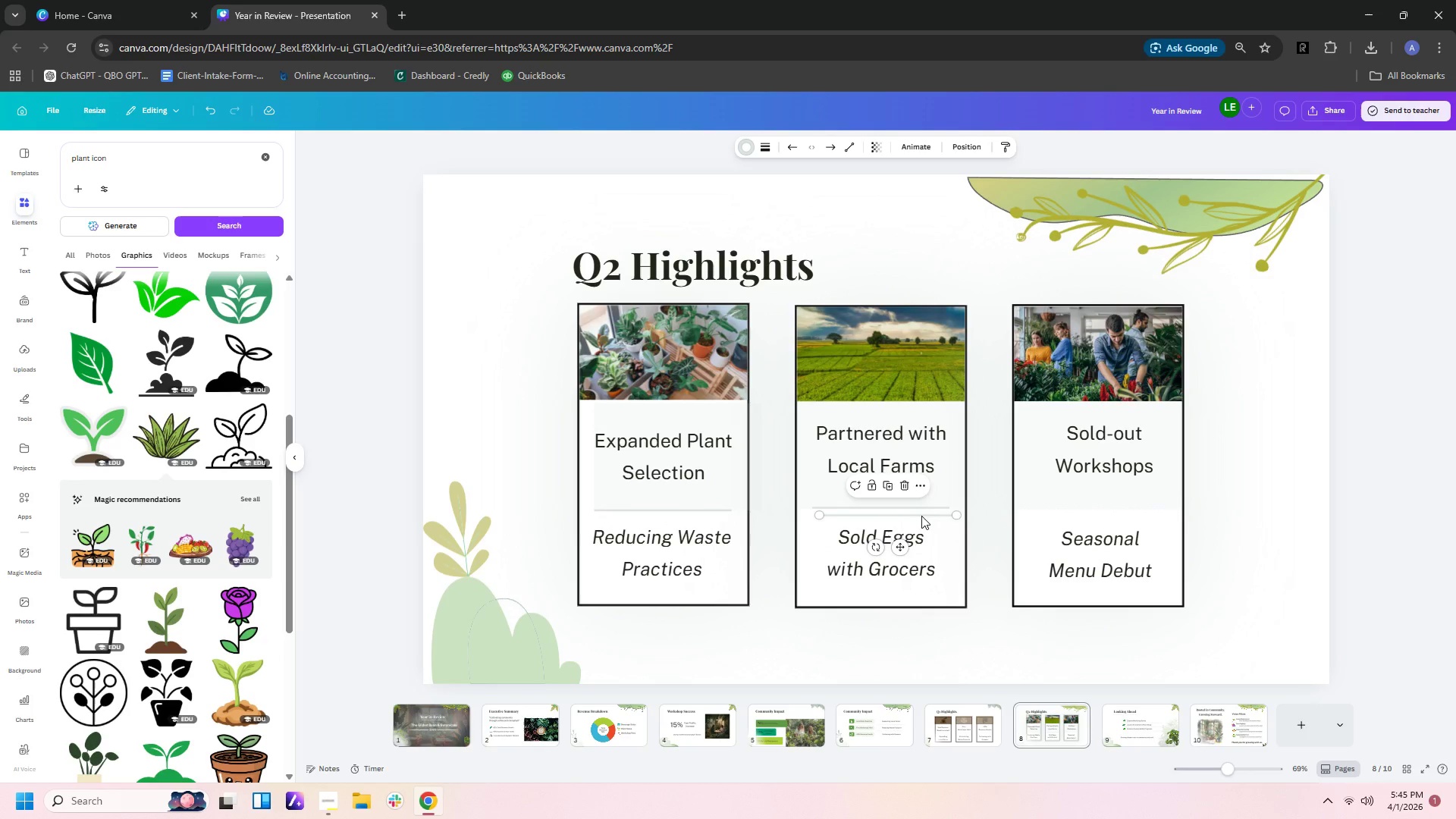 
left_click_drag(start_coordinate=[921, 516], to_coordinate=[1135, 509])
 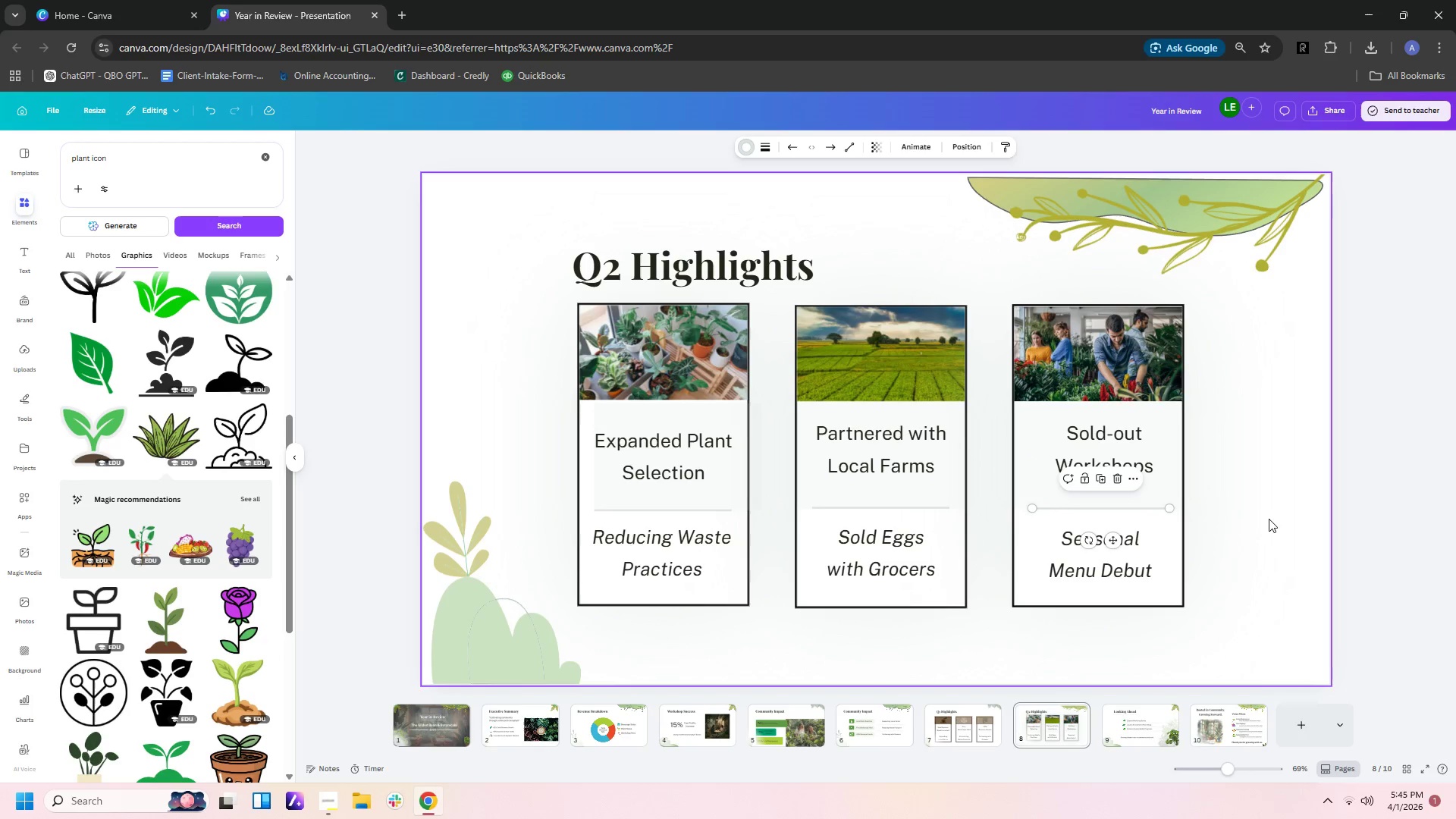 
left_click([1269, 519])
 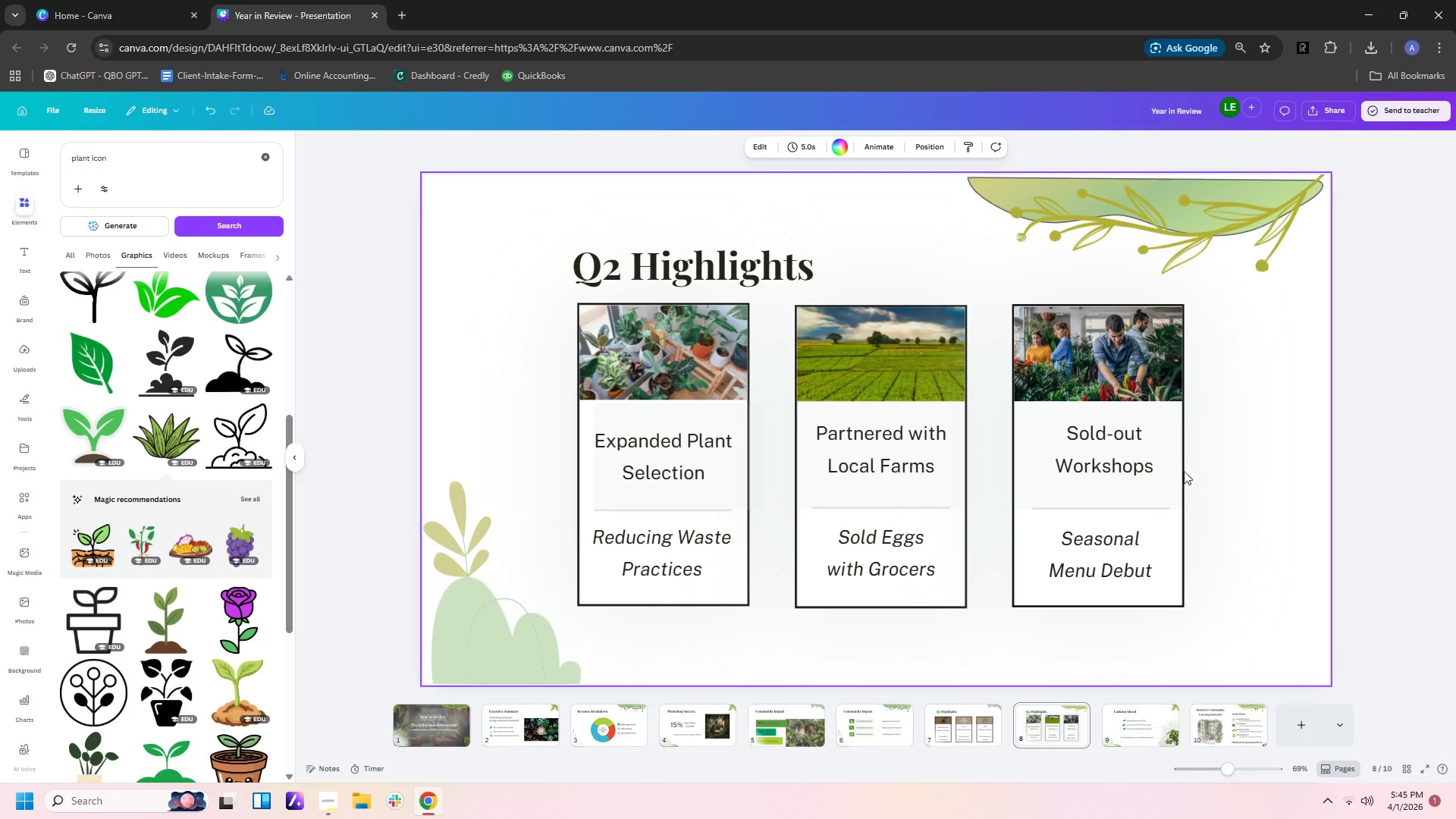 
left_click([1136, 465])
 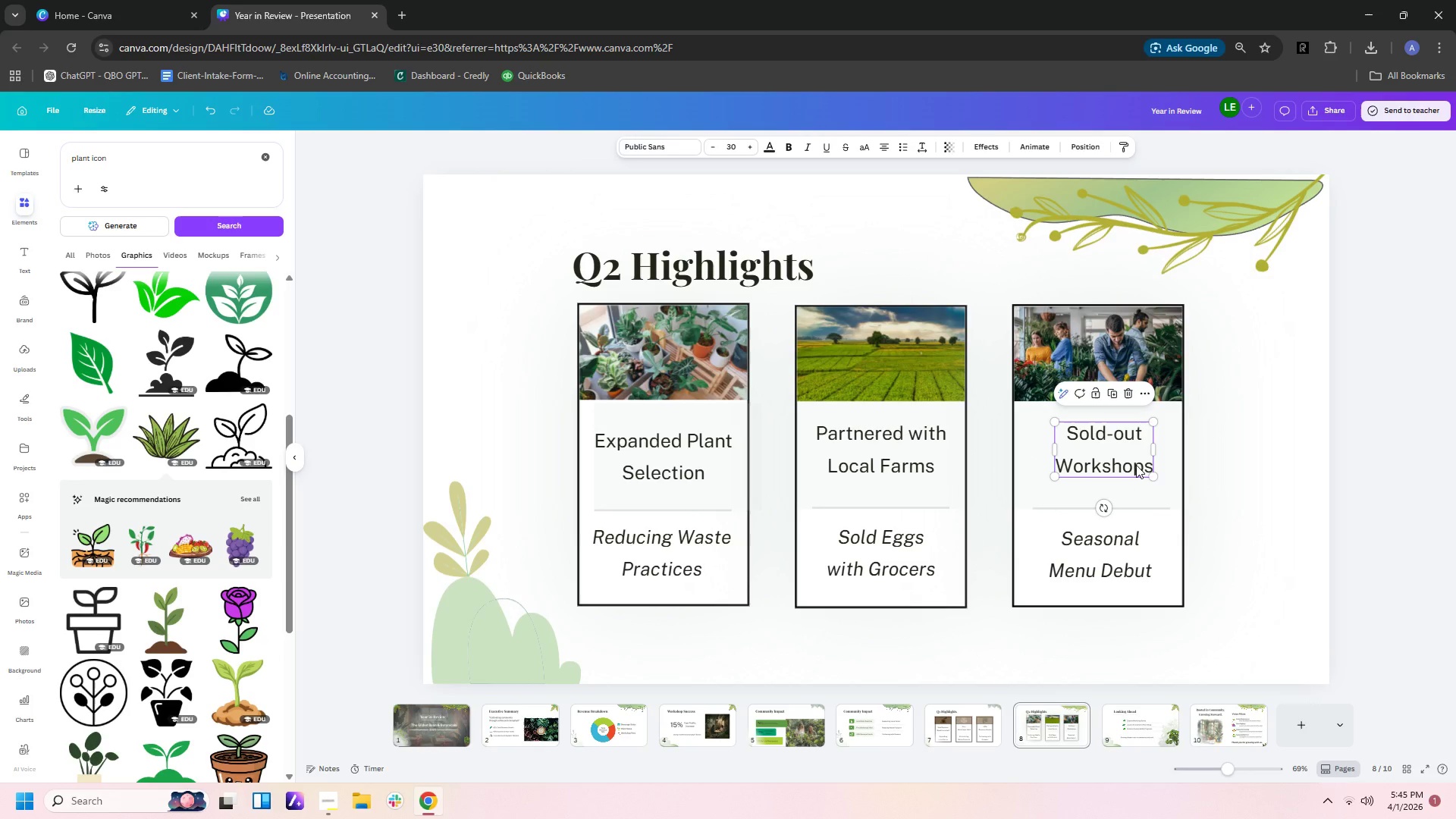 
key(ArrowLeft)
 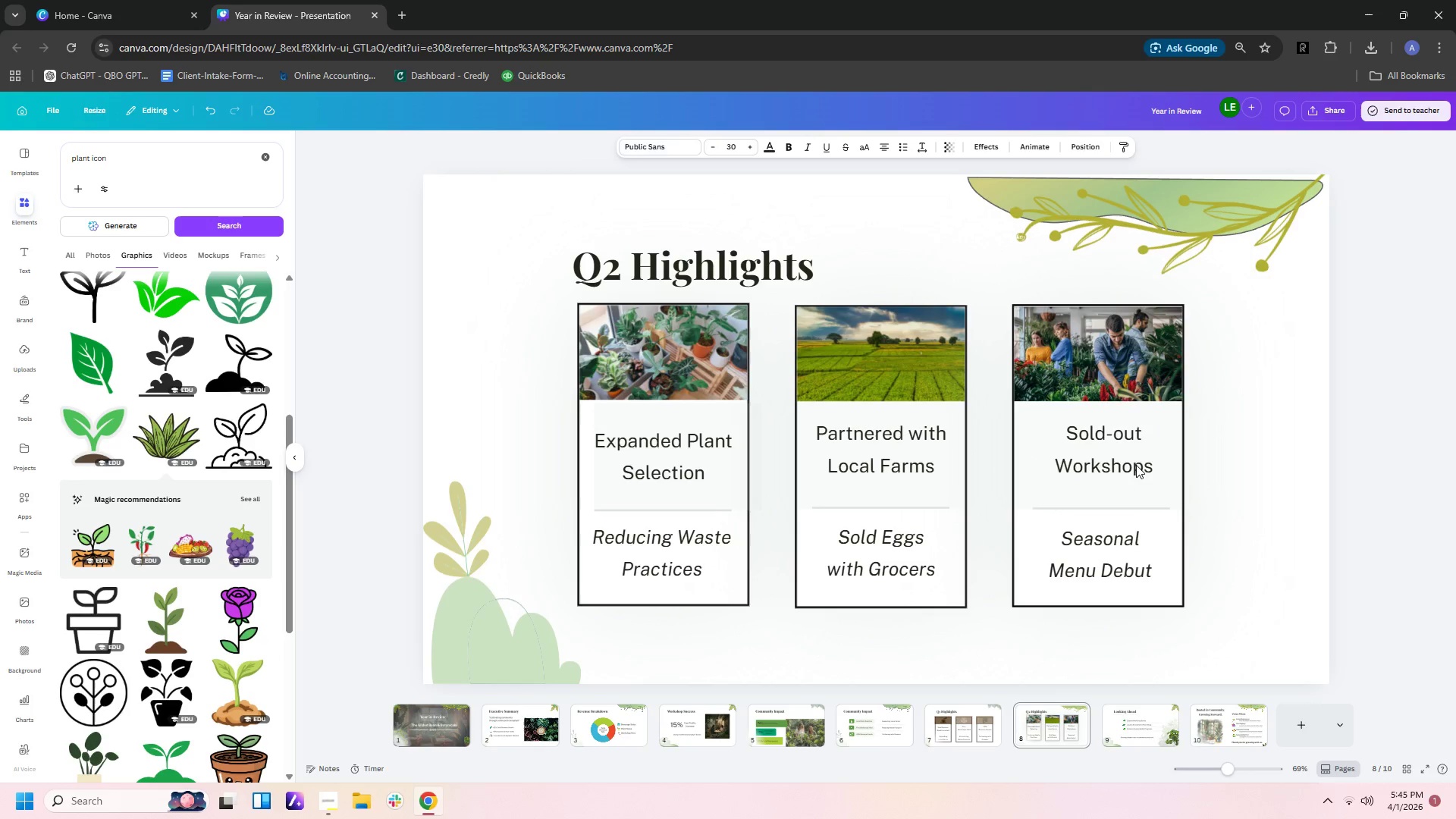 
key(ArrowLeft)
 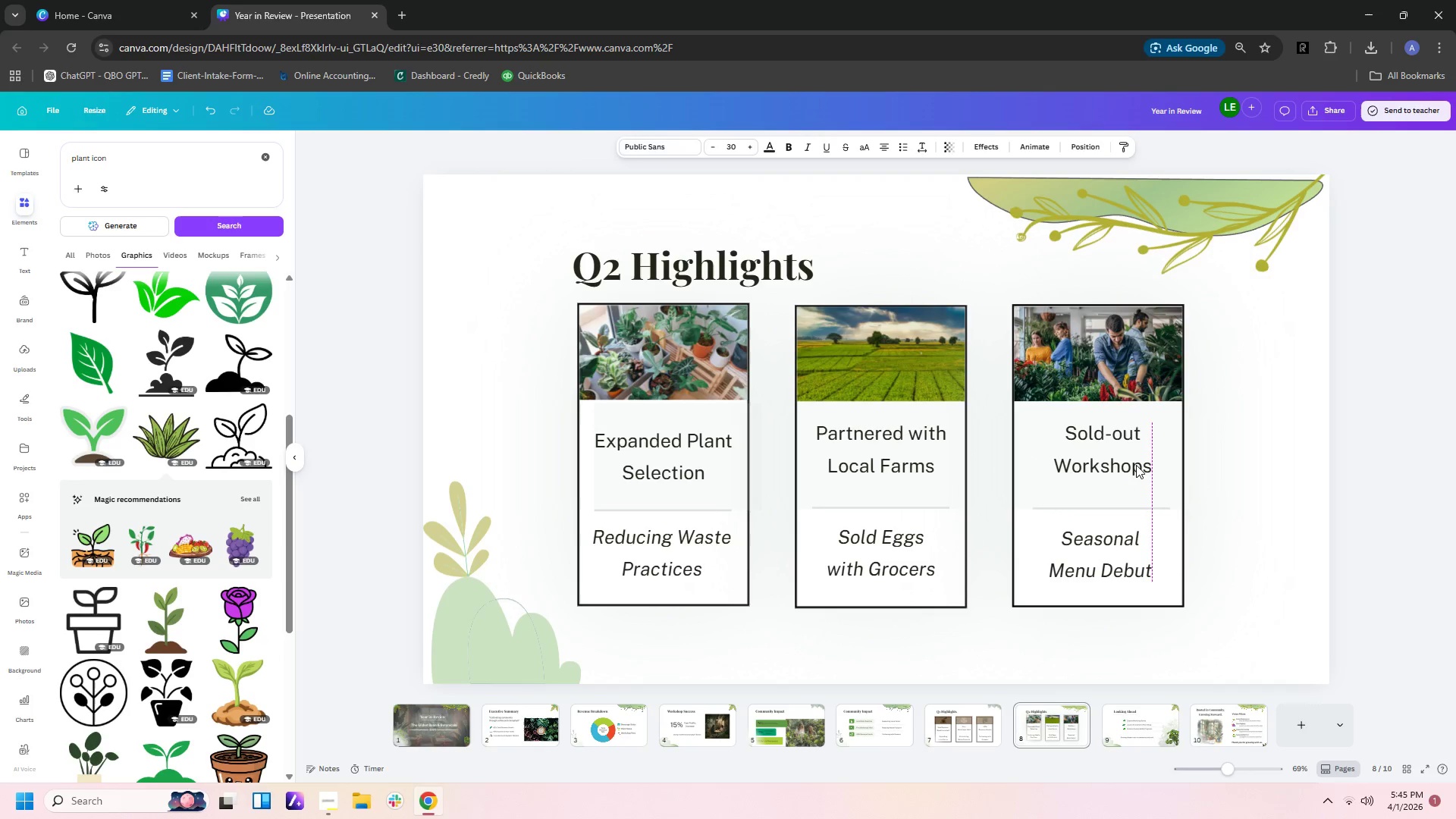 
key(ArrowLeft)
 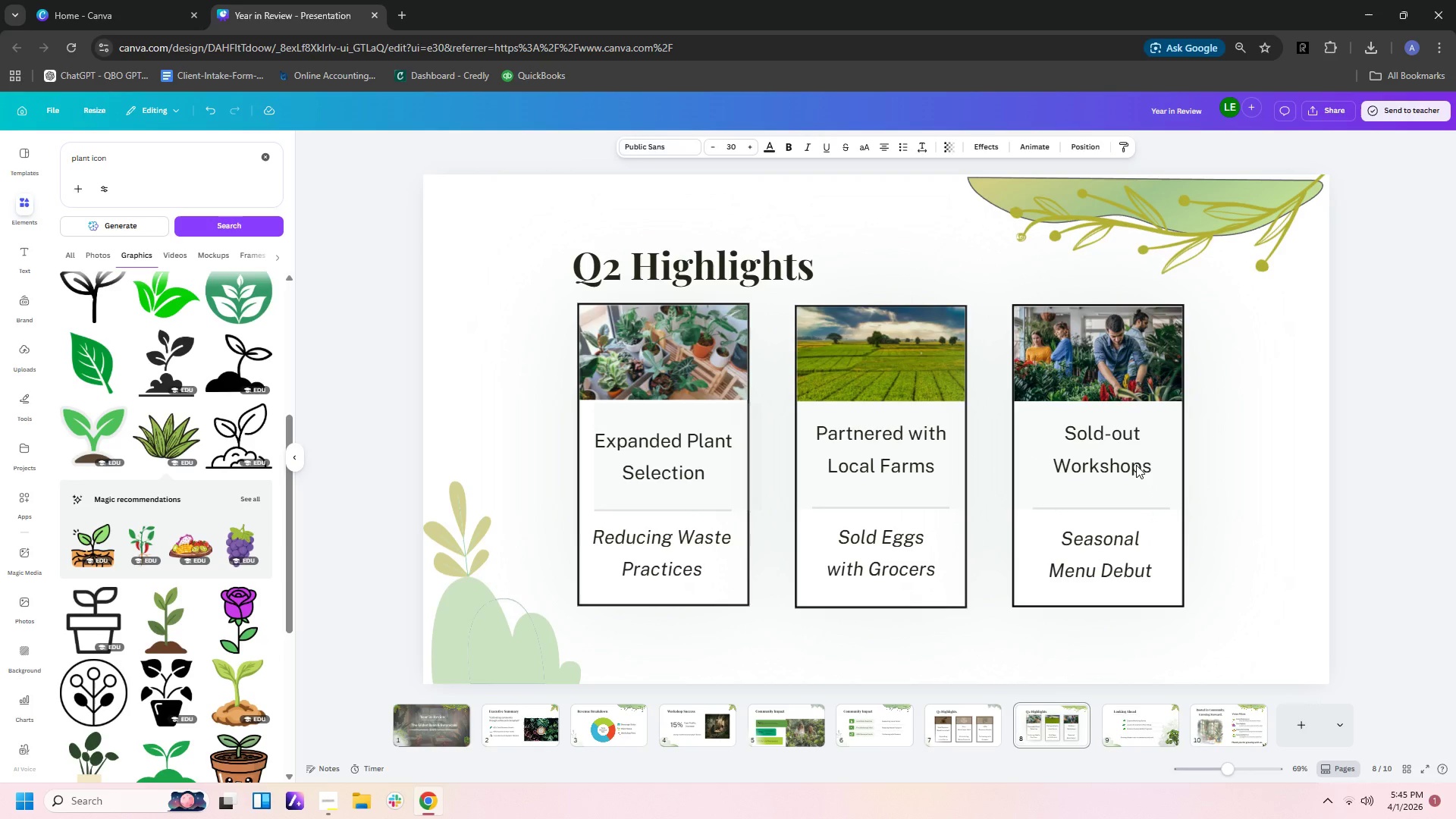 
key(ArrowLeft)
 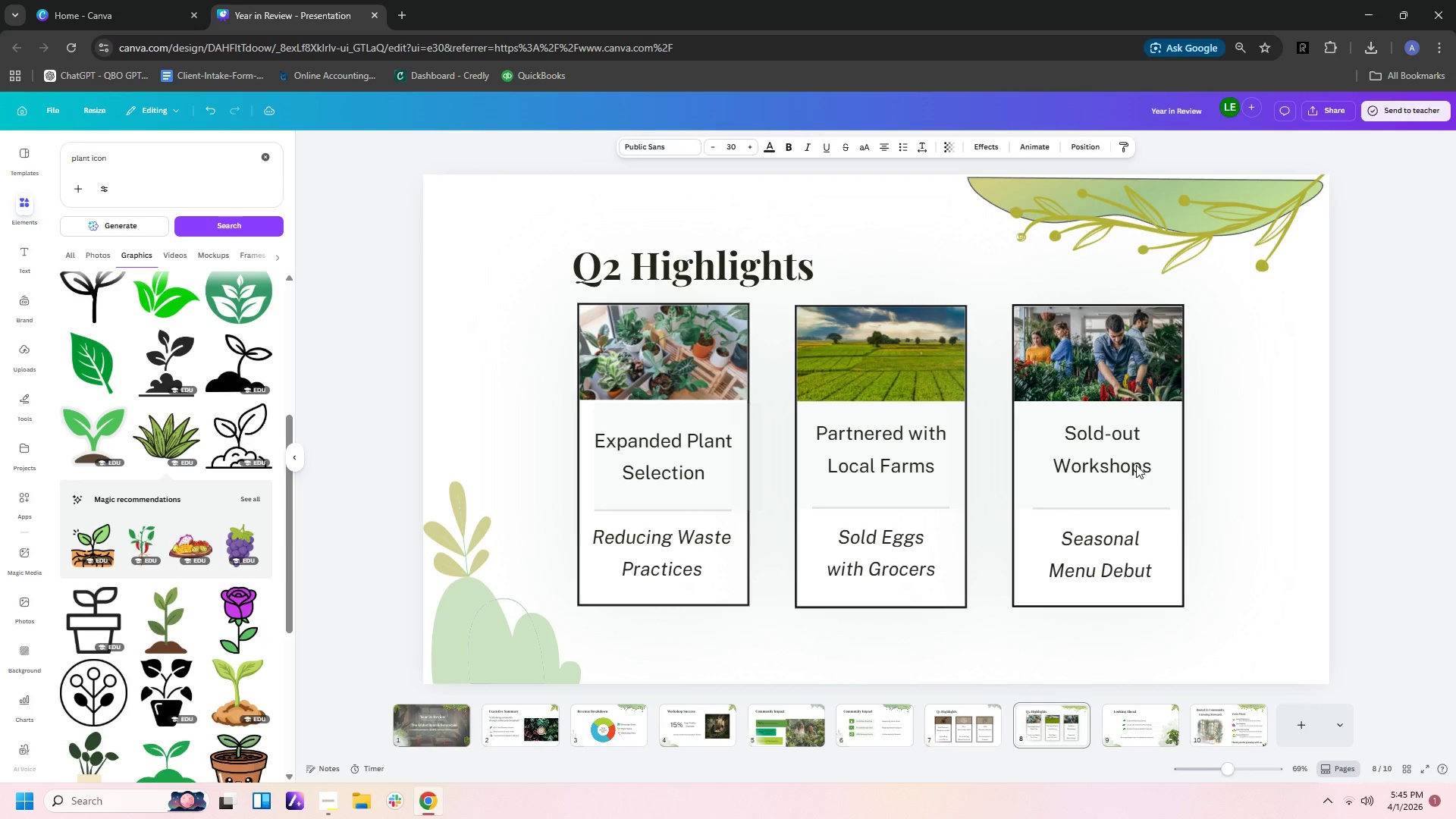 
key(ArrowLeft)
 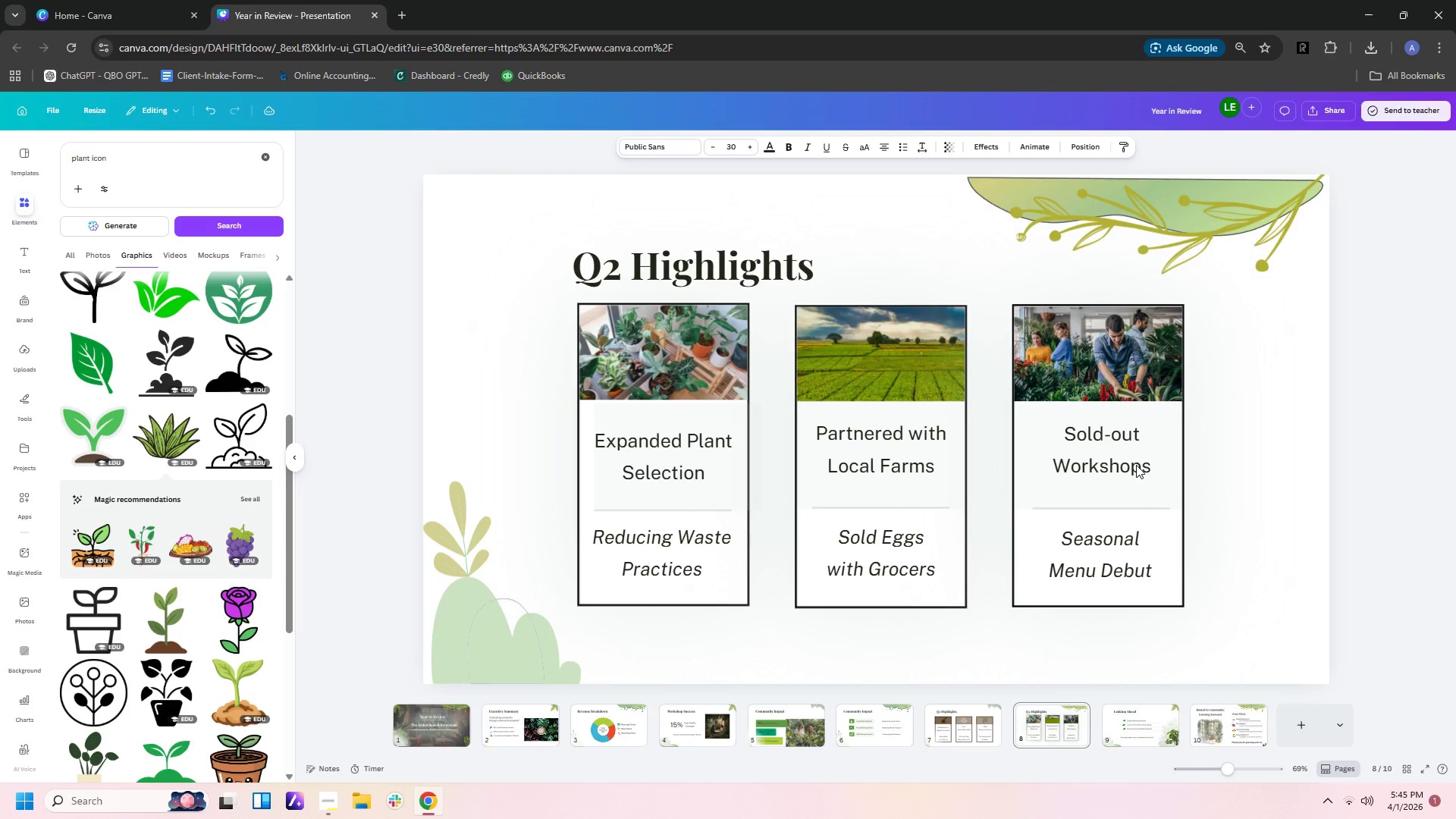 
key(ArrowDown)
 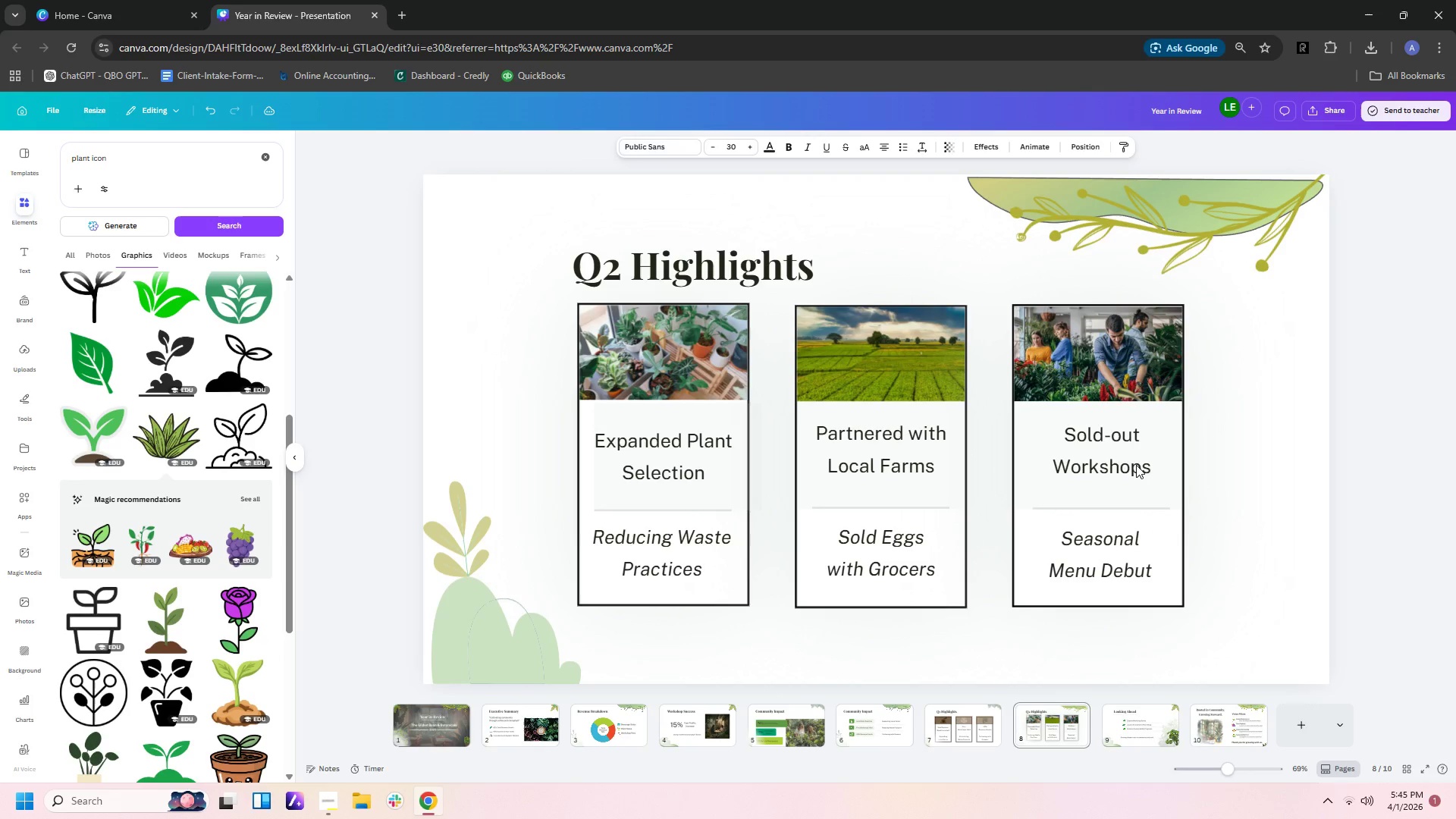 
key(ArrowDown)
 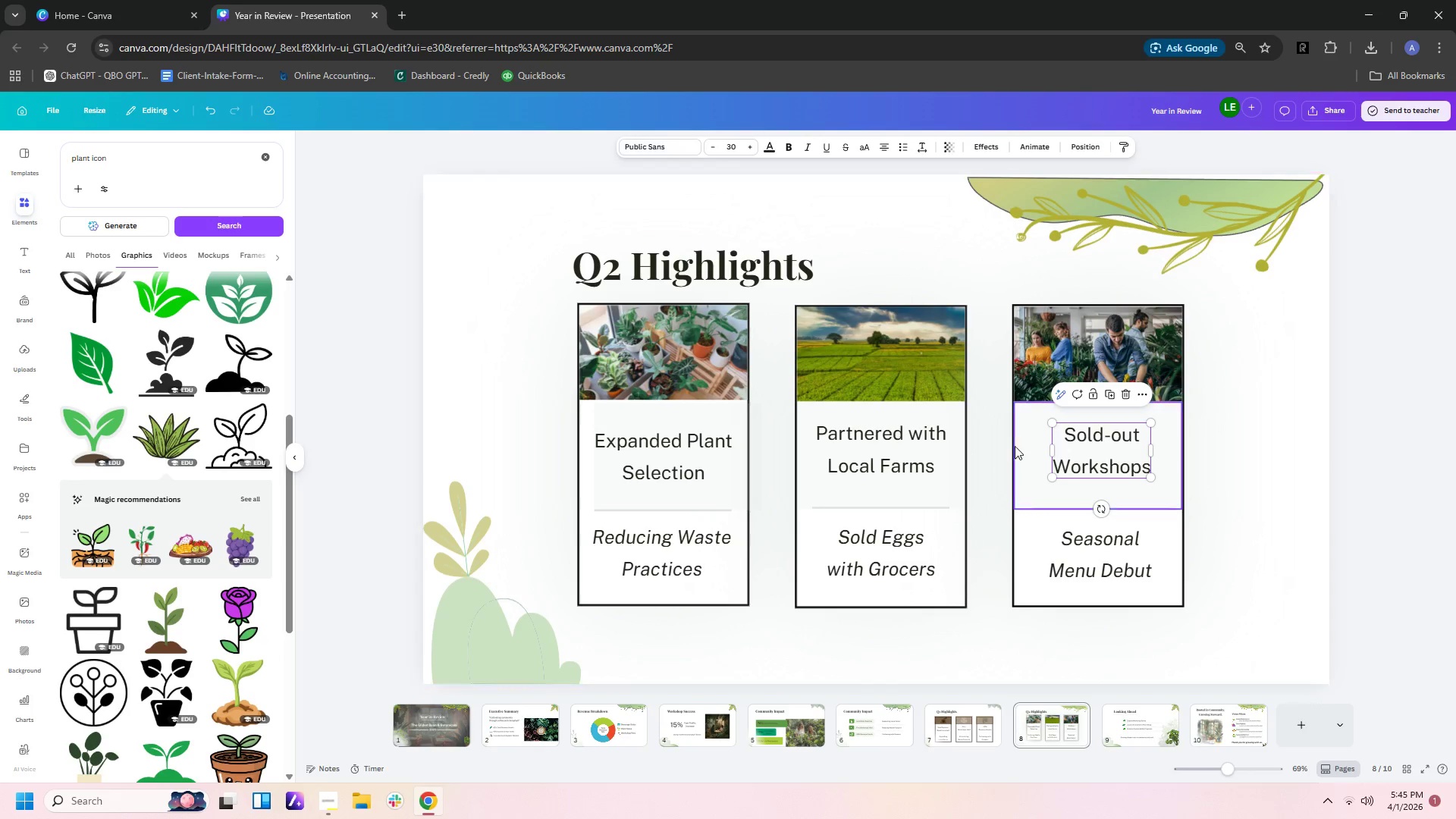 
left_click([918, 445])
 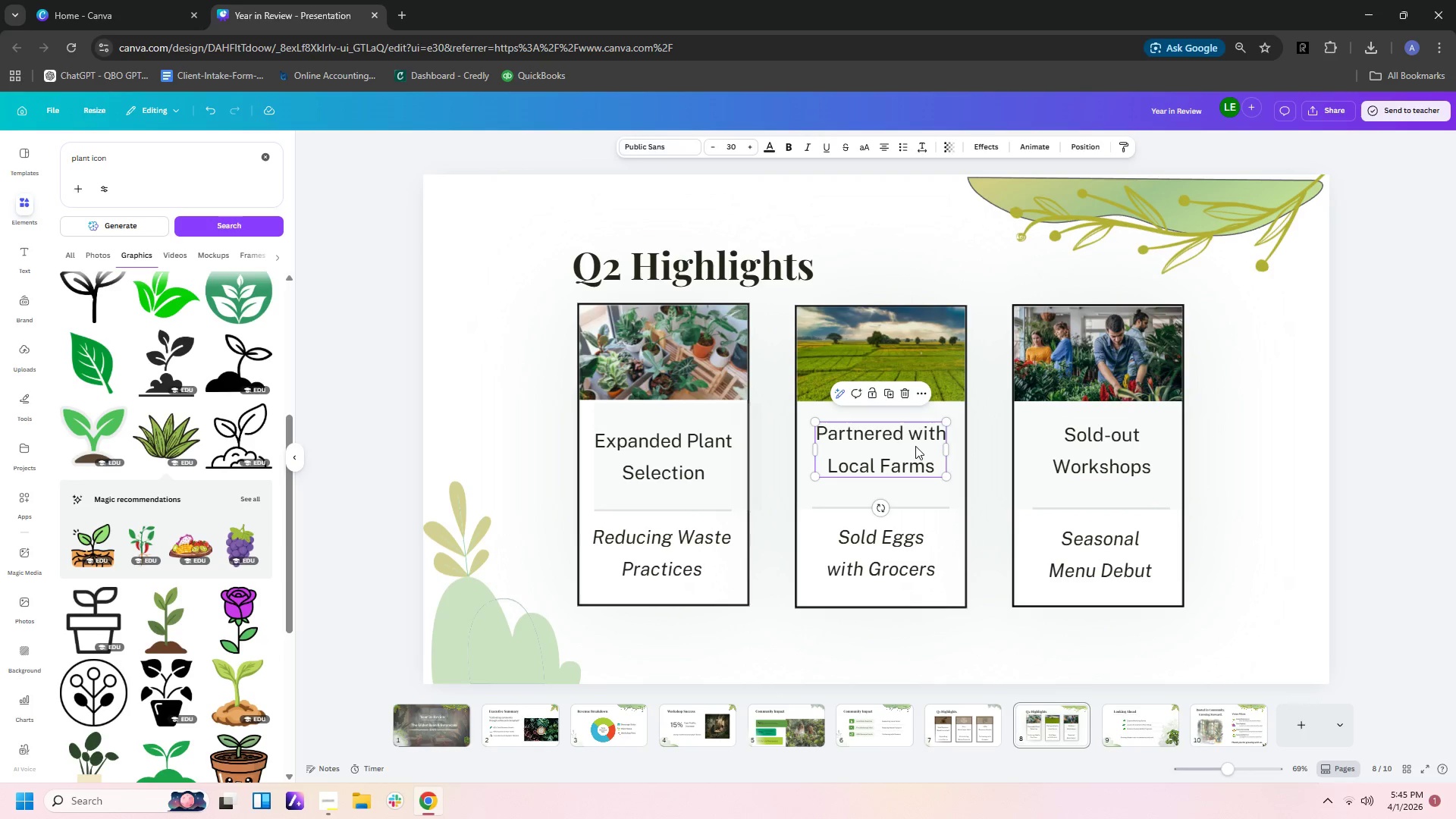 
key(ArrowLeft)
 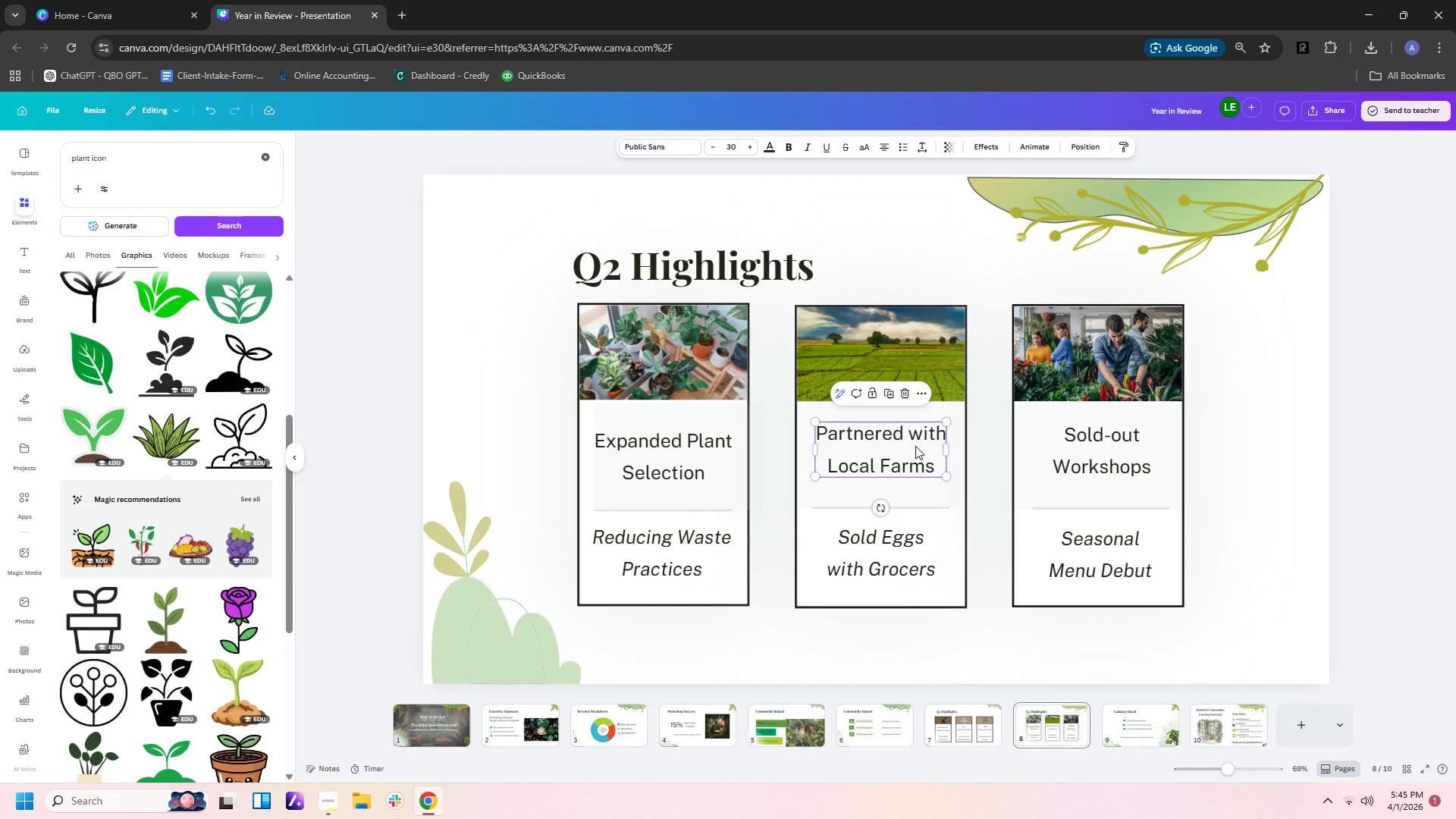 
key(ArrowLeft)
 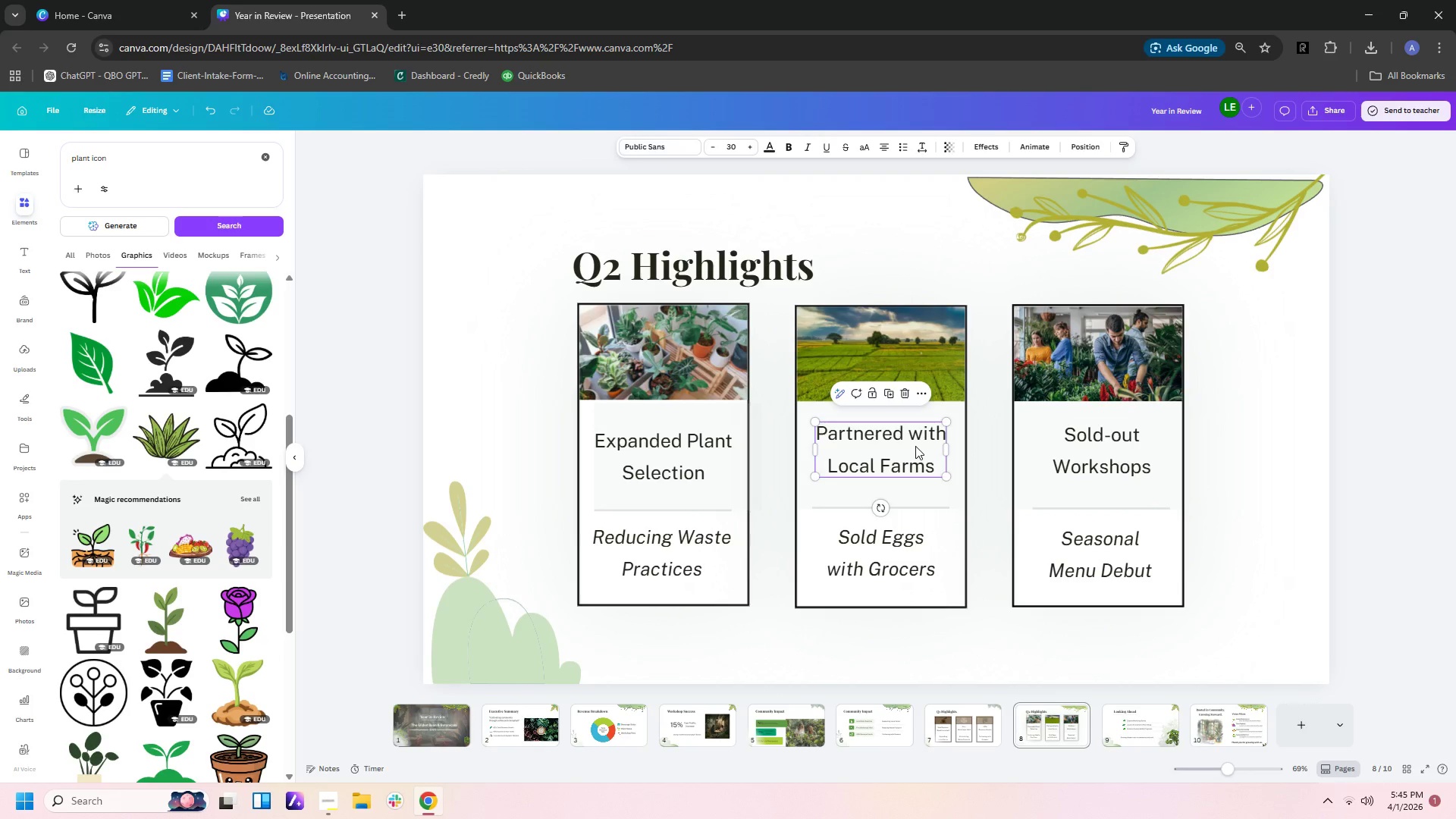 
key(ArrowLeft)
 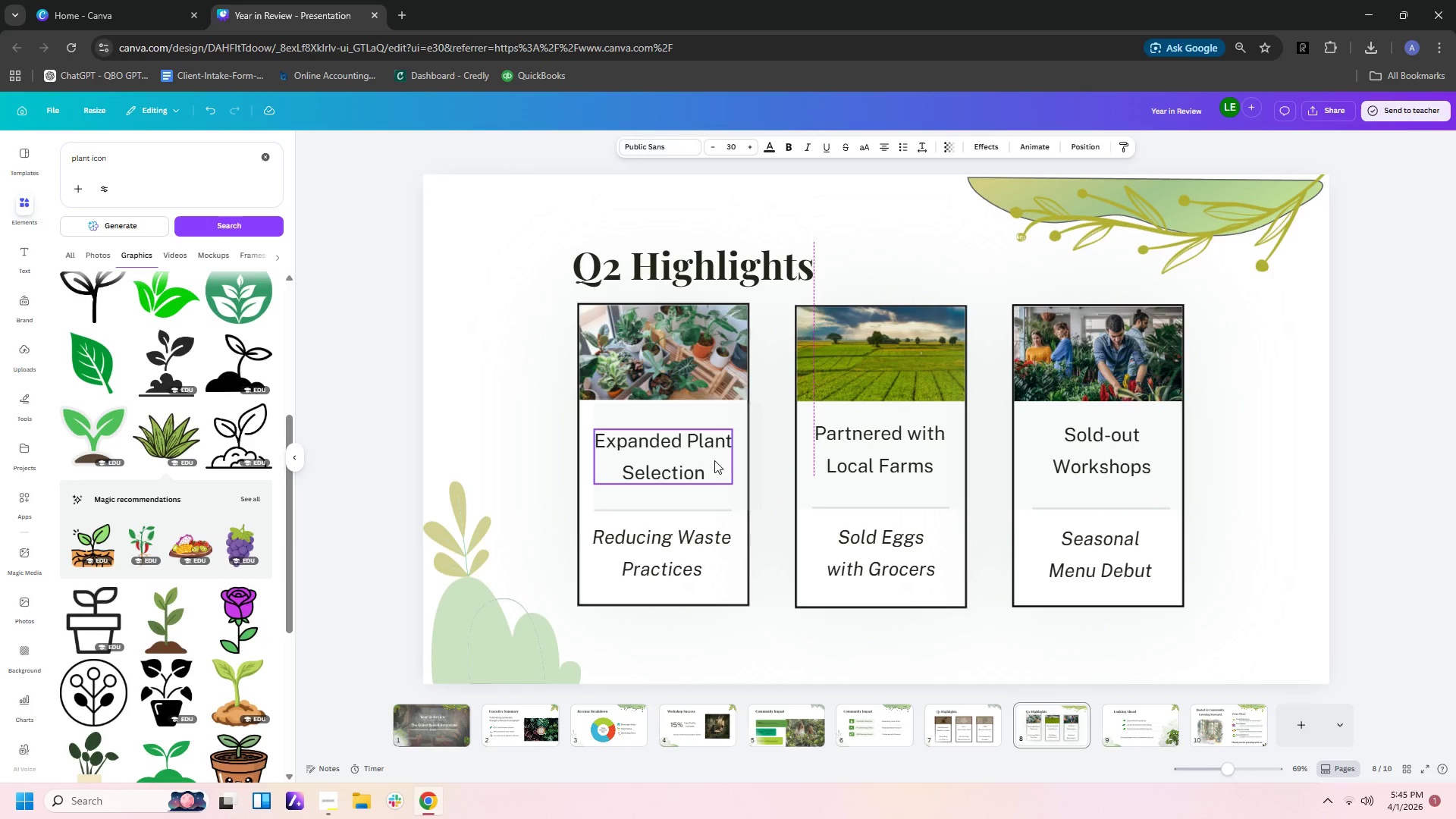 
left_click([699, 466])
 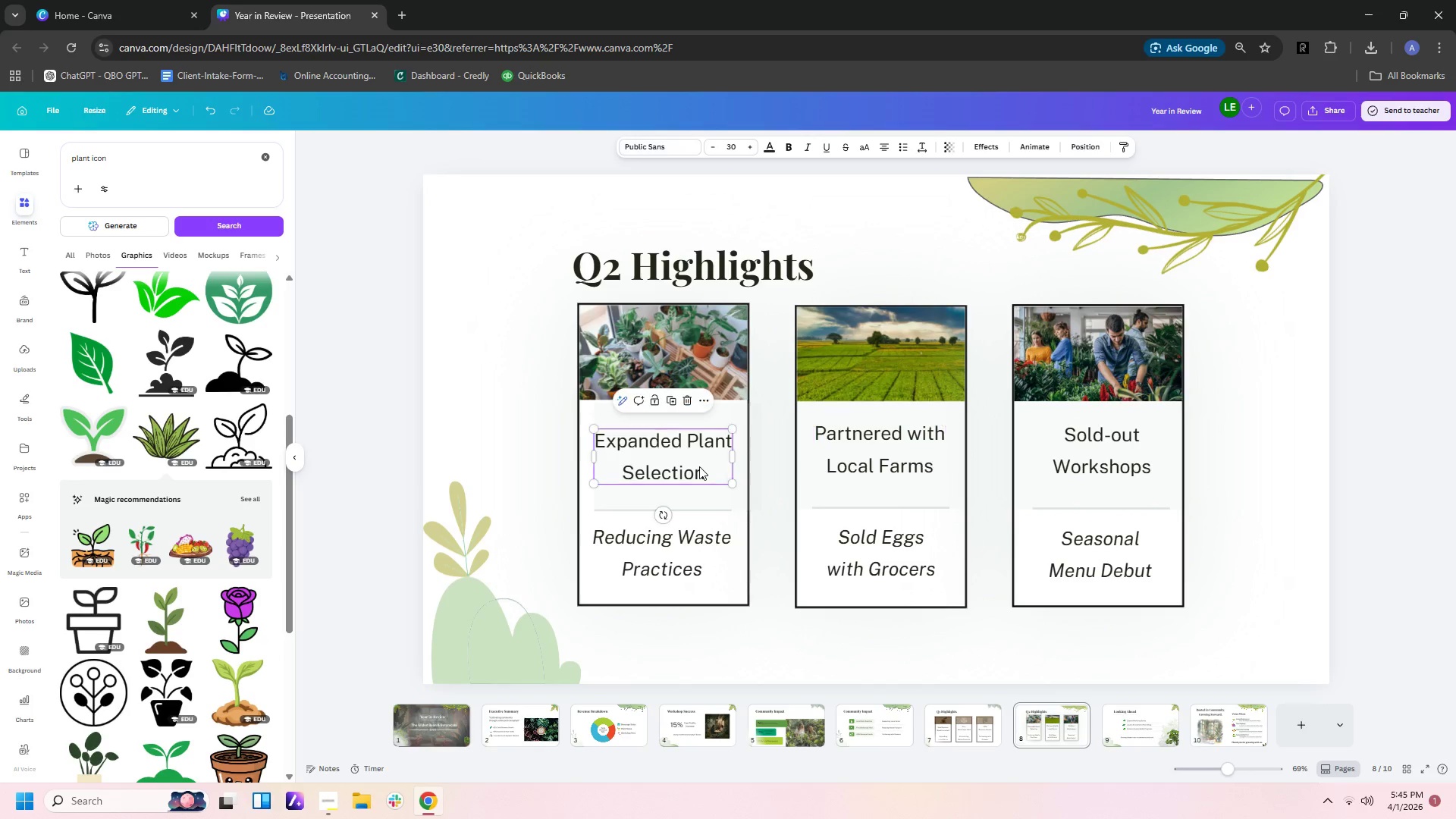 
key(ArrowLeft)
 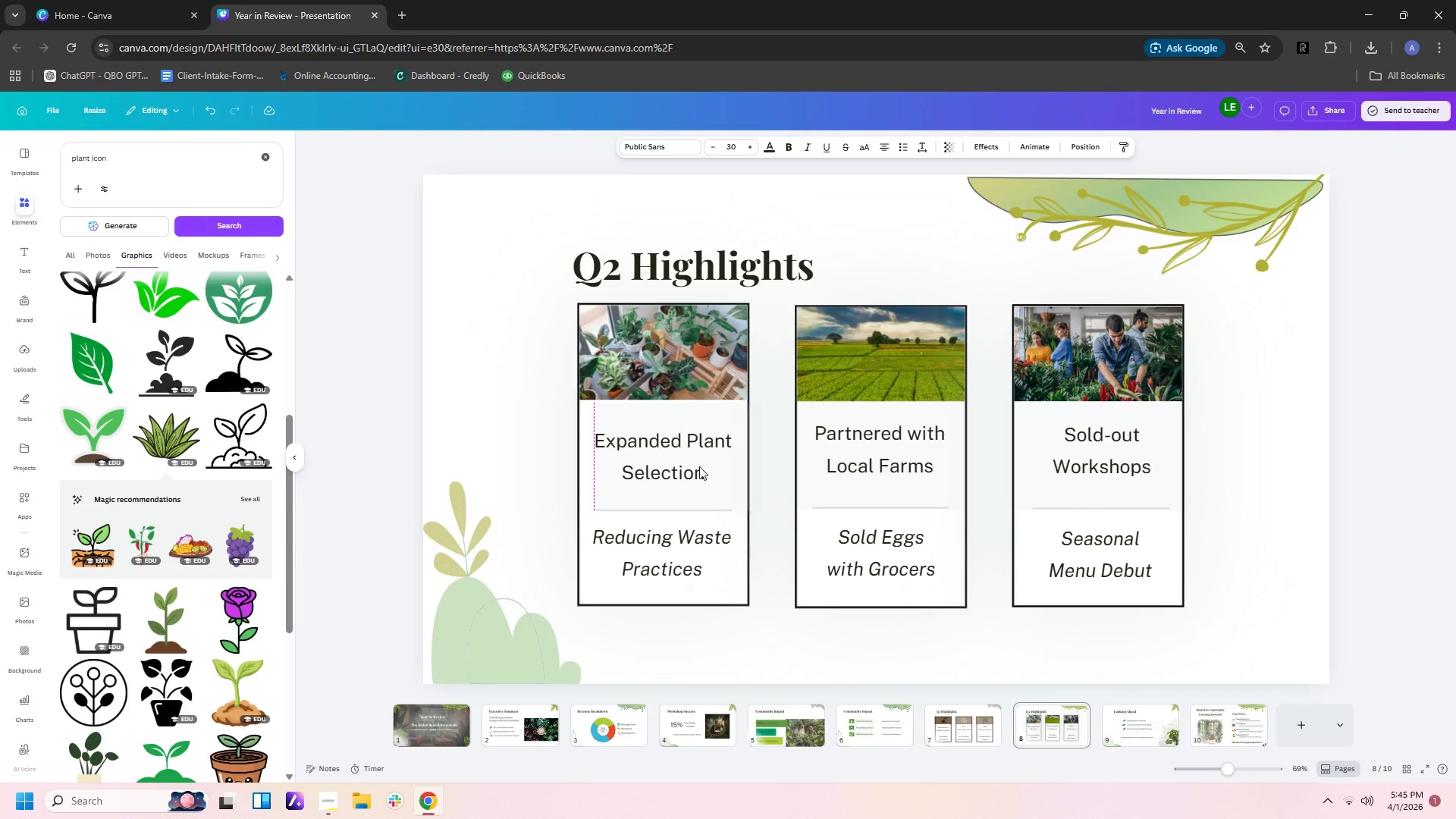 
key(ArrowLeft)
 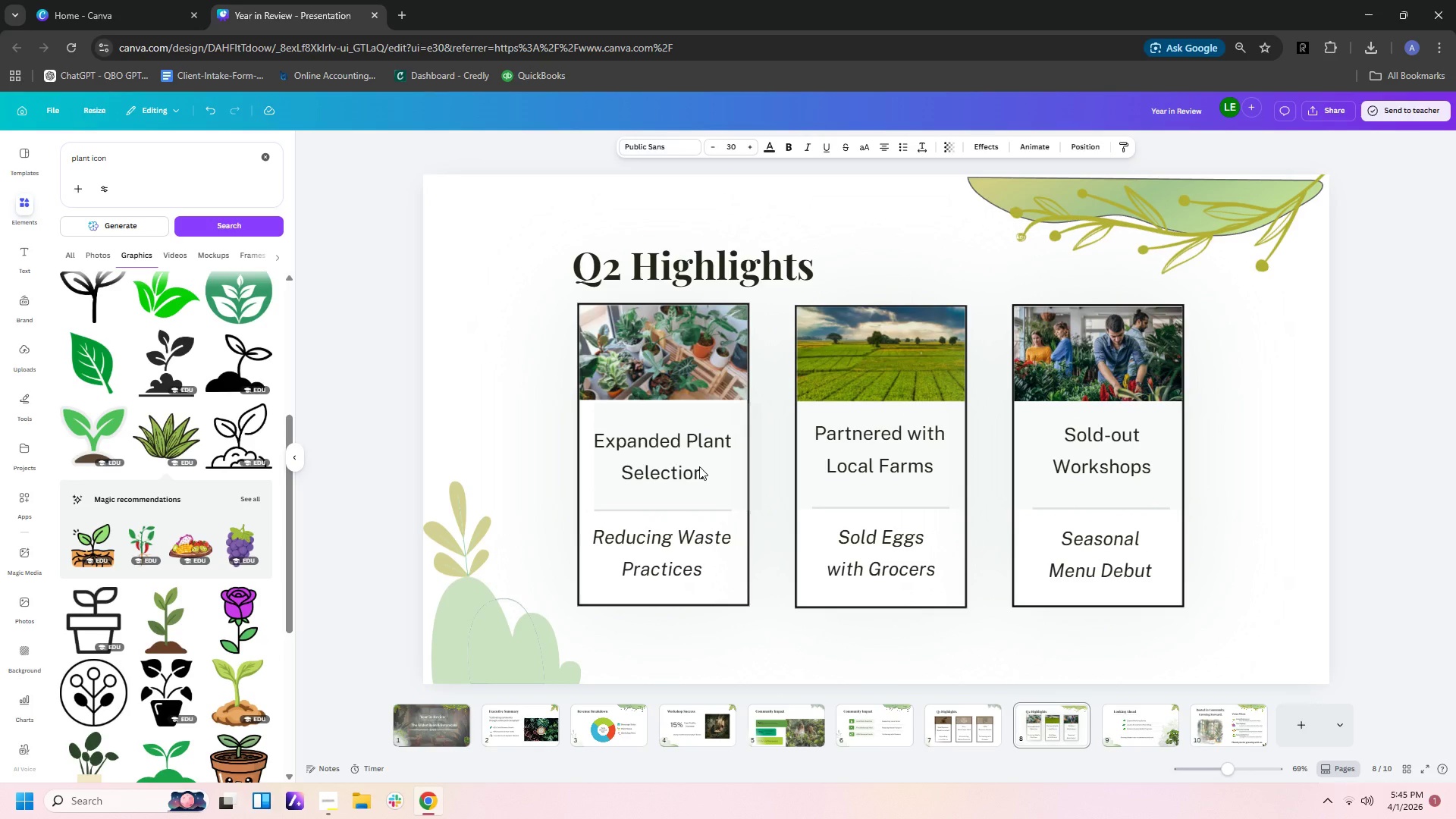 
key(ArrowDown)
 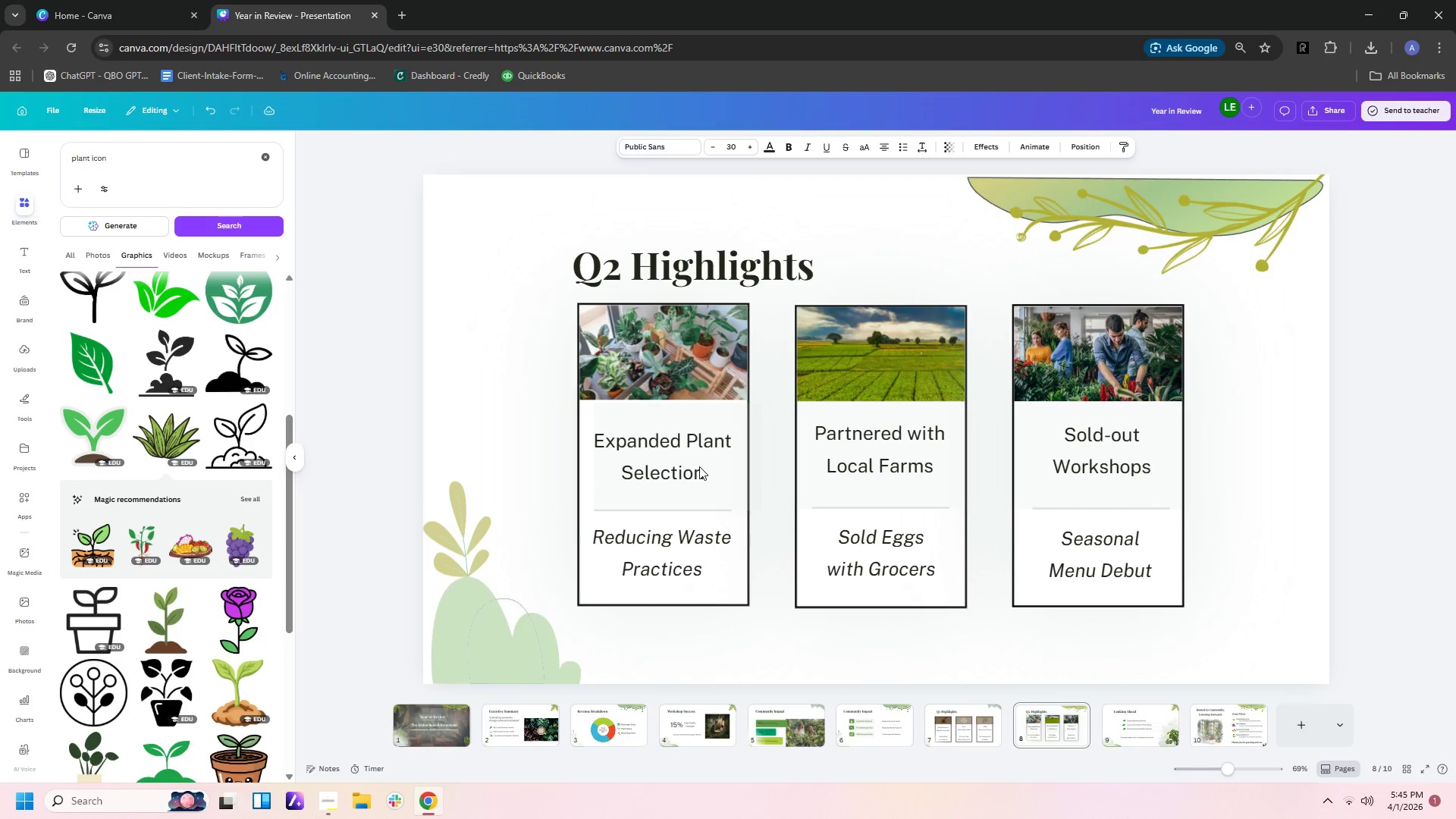 
key(ArrowDown)
 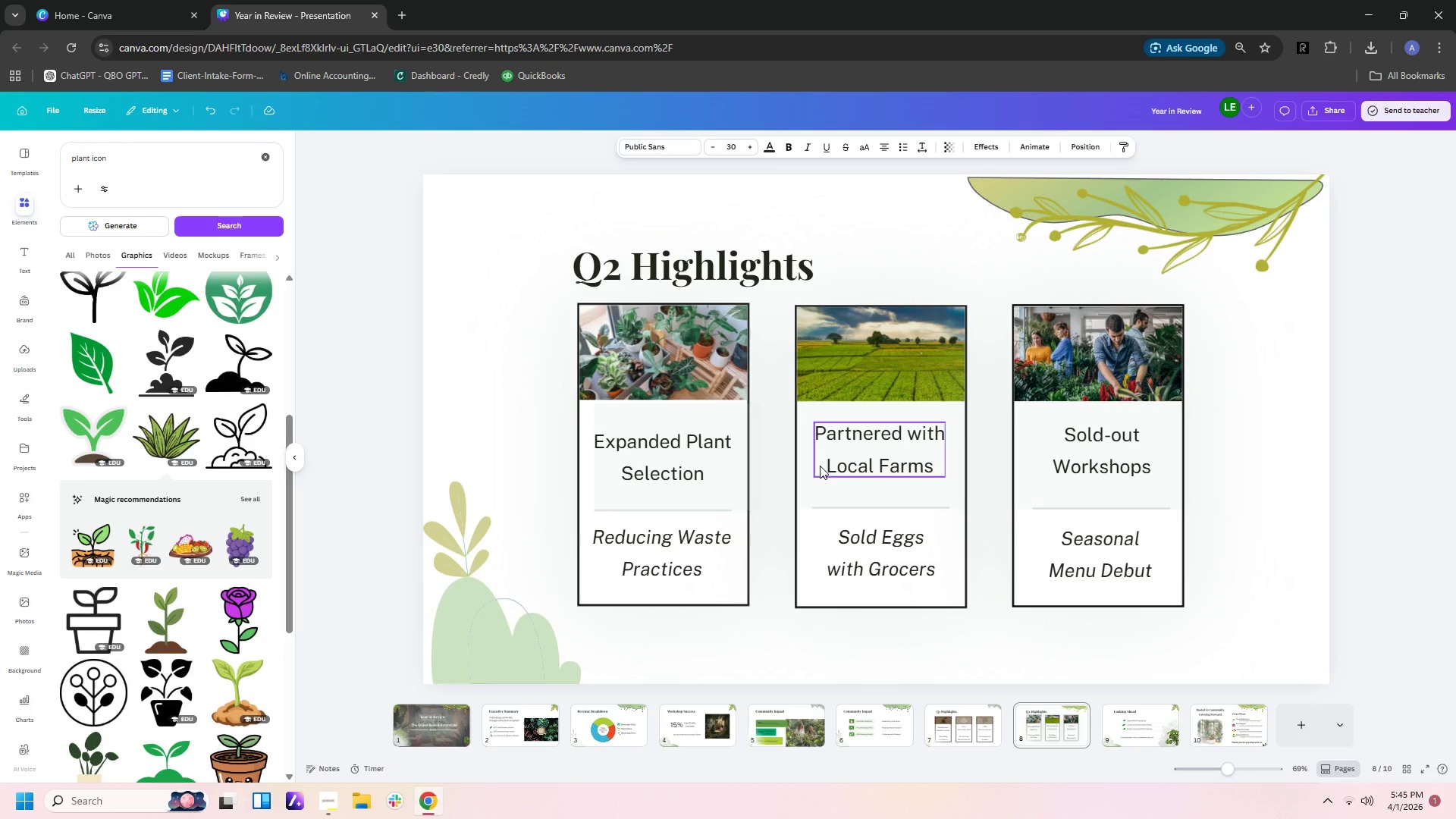 
key(ArrowUp)
 